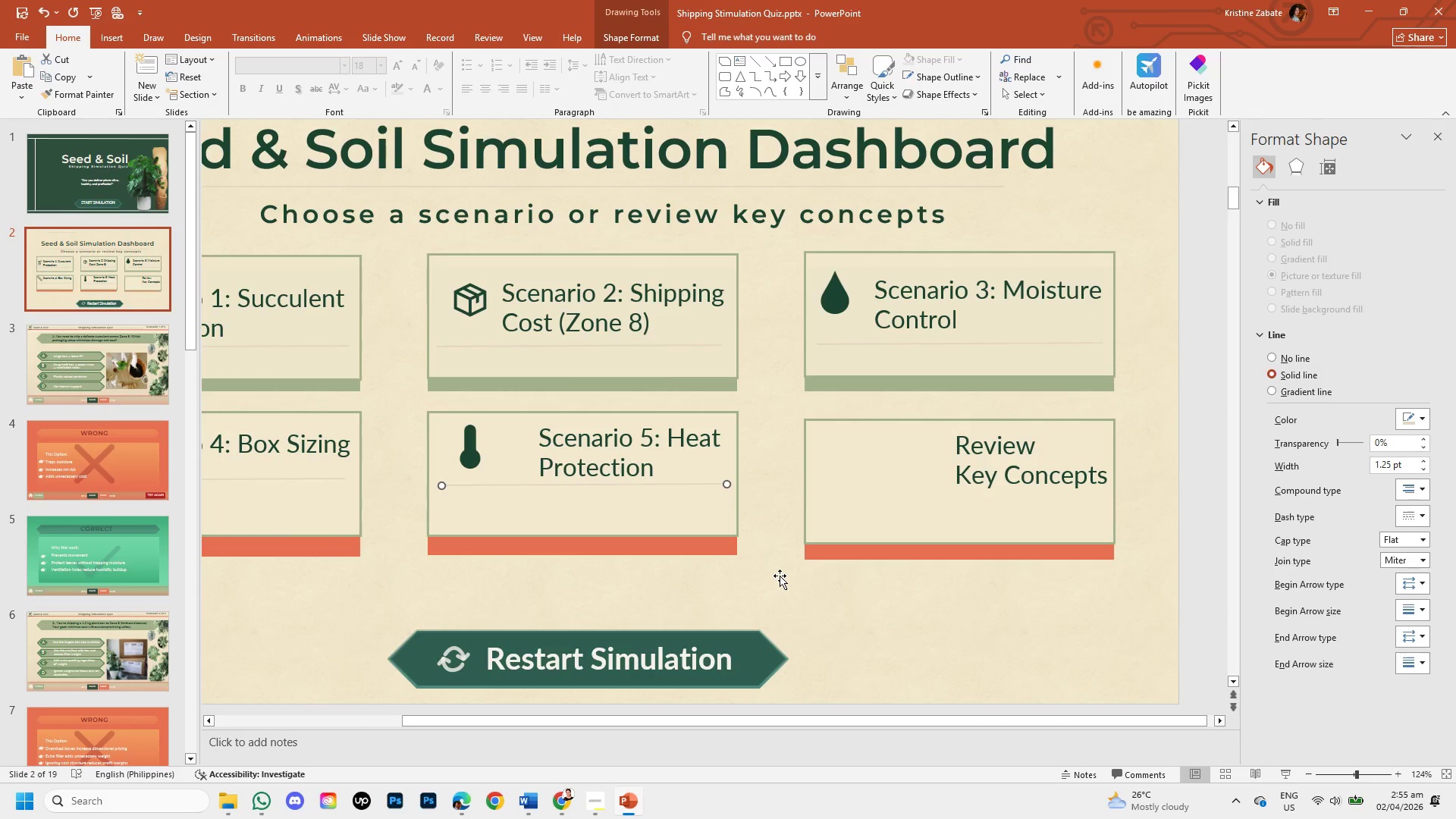 
key(ArrowRight)
 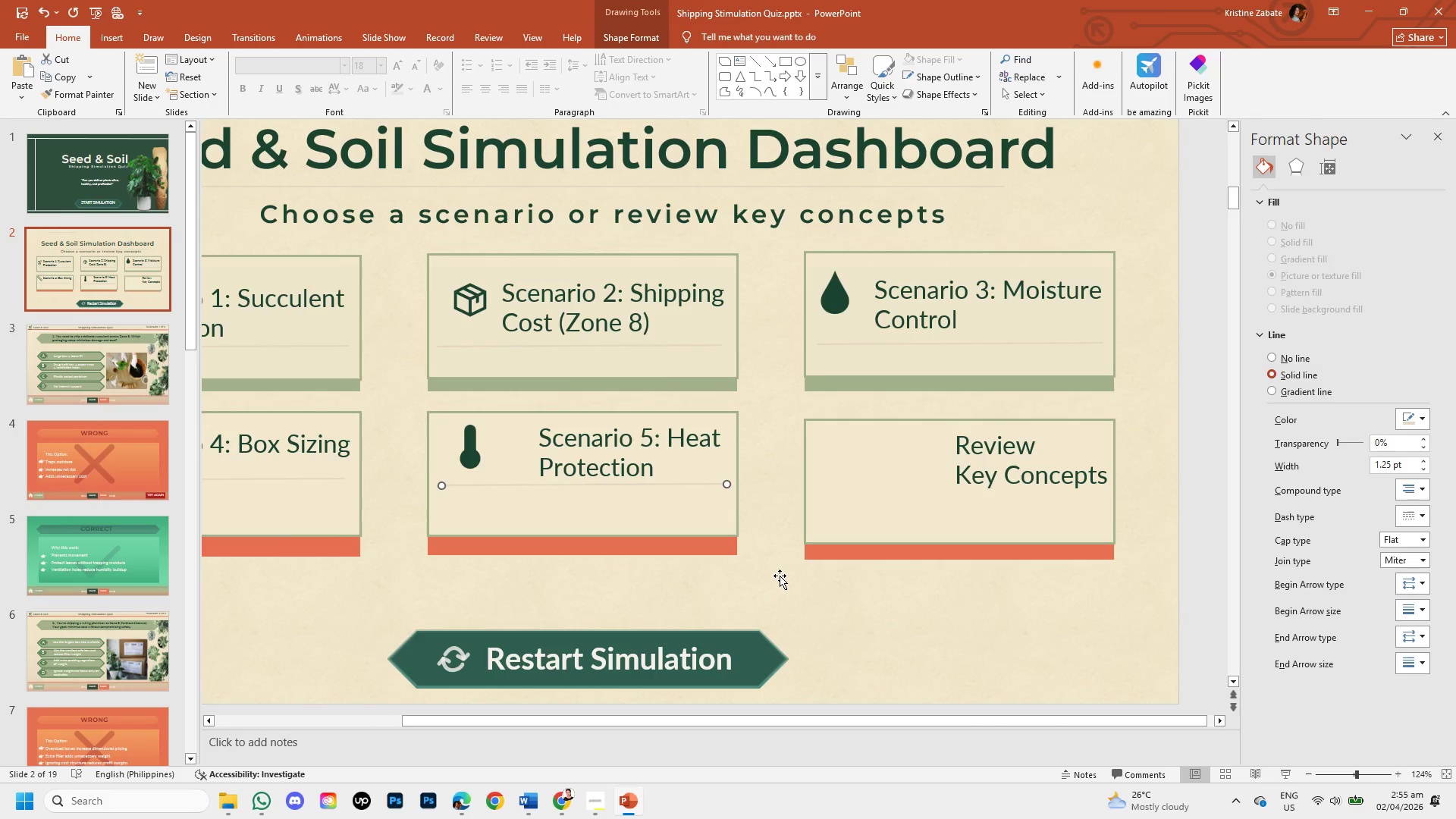 
left_click([780, 576])
 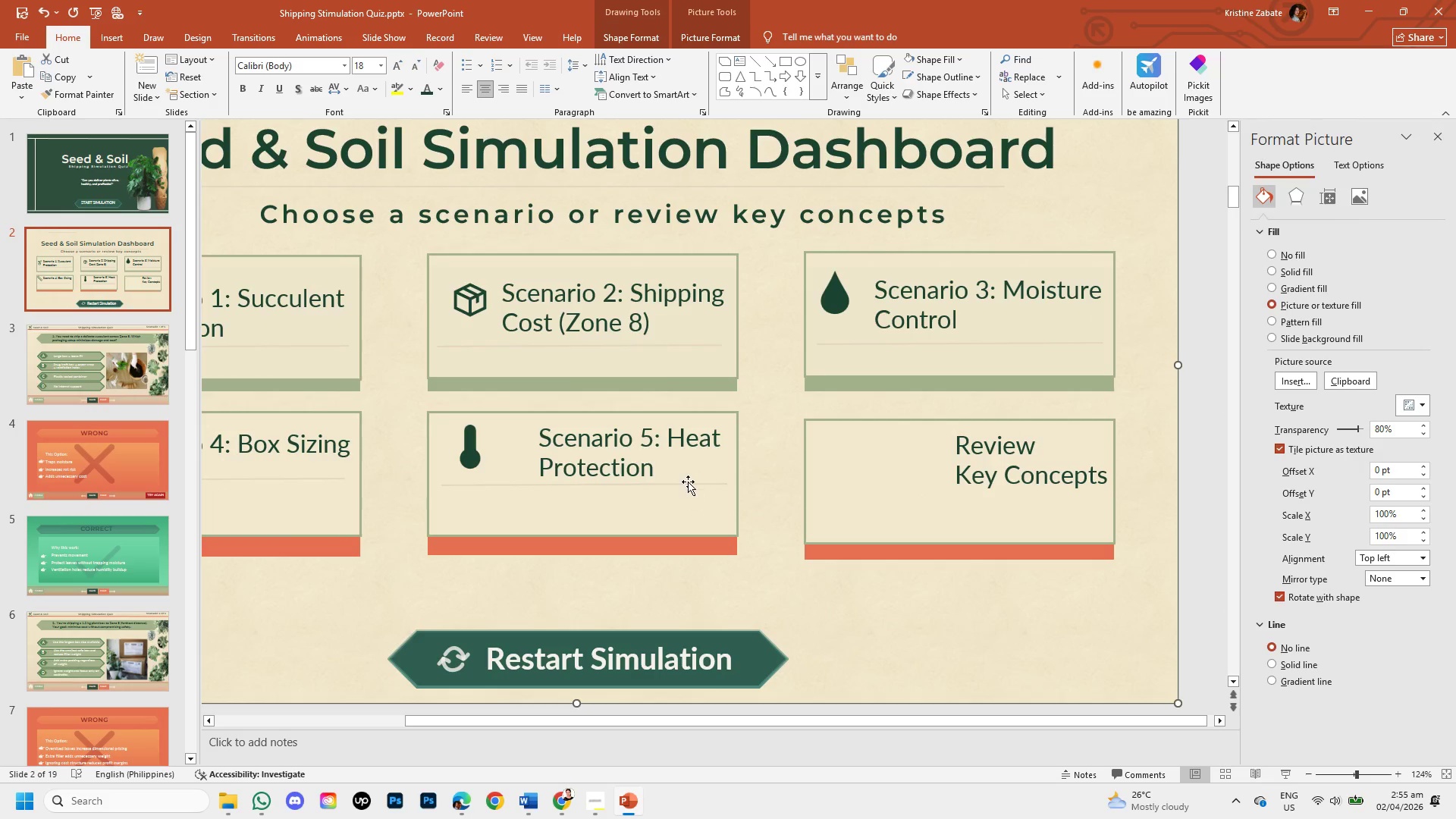 
left_click([688, 482])
 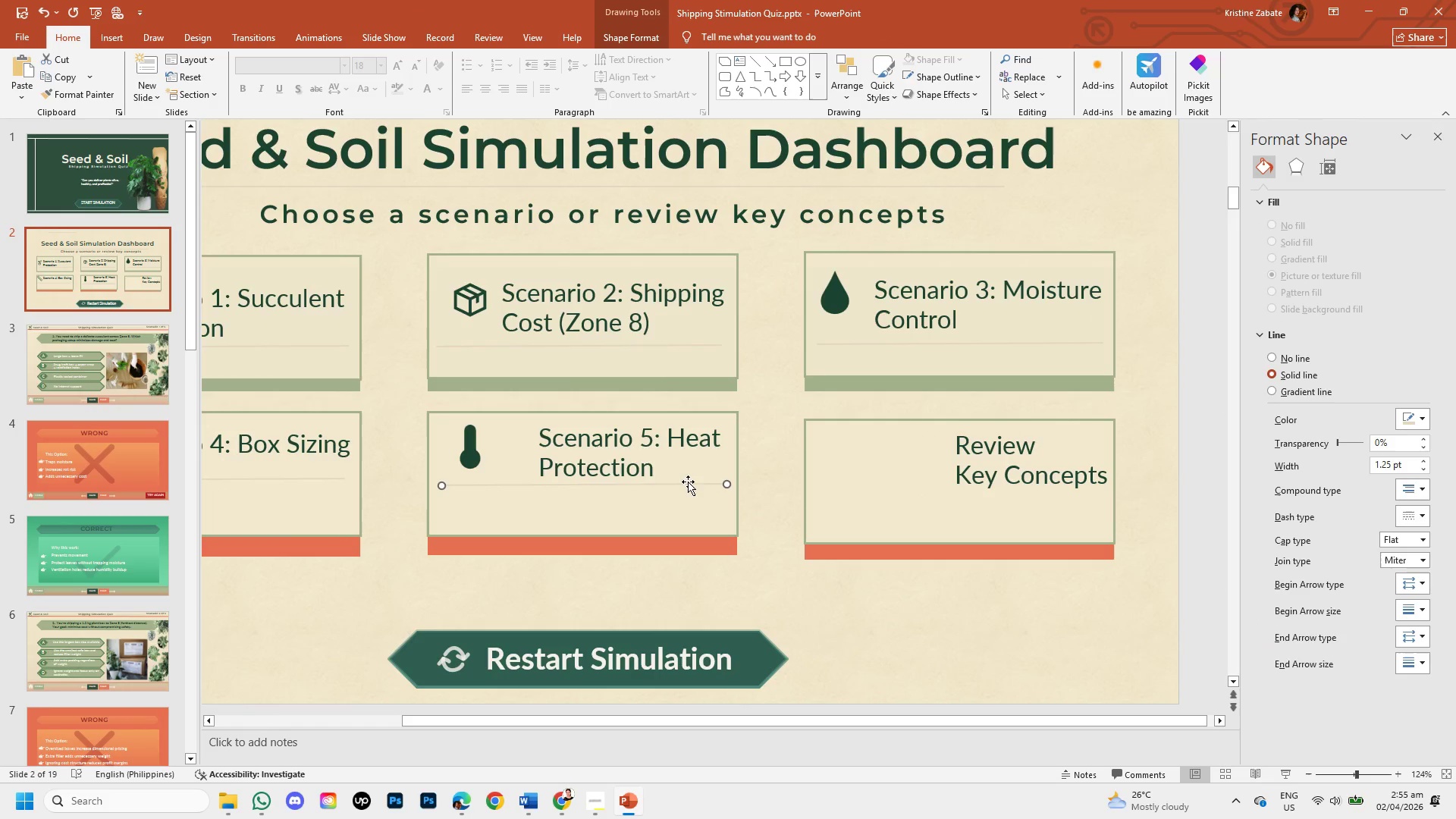 
key(Control+C)
 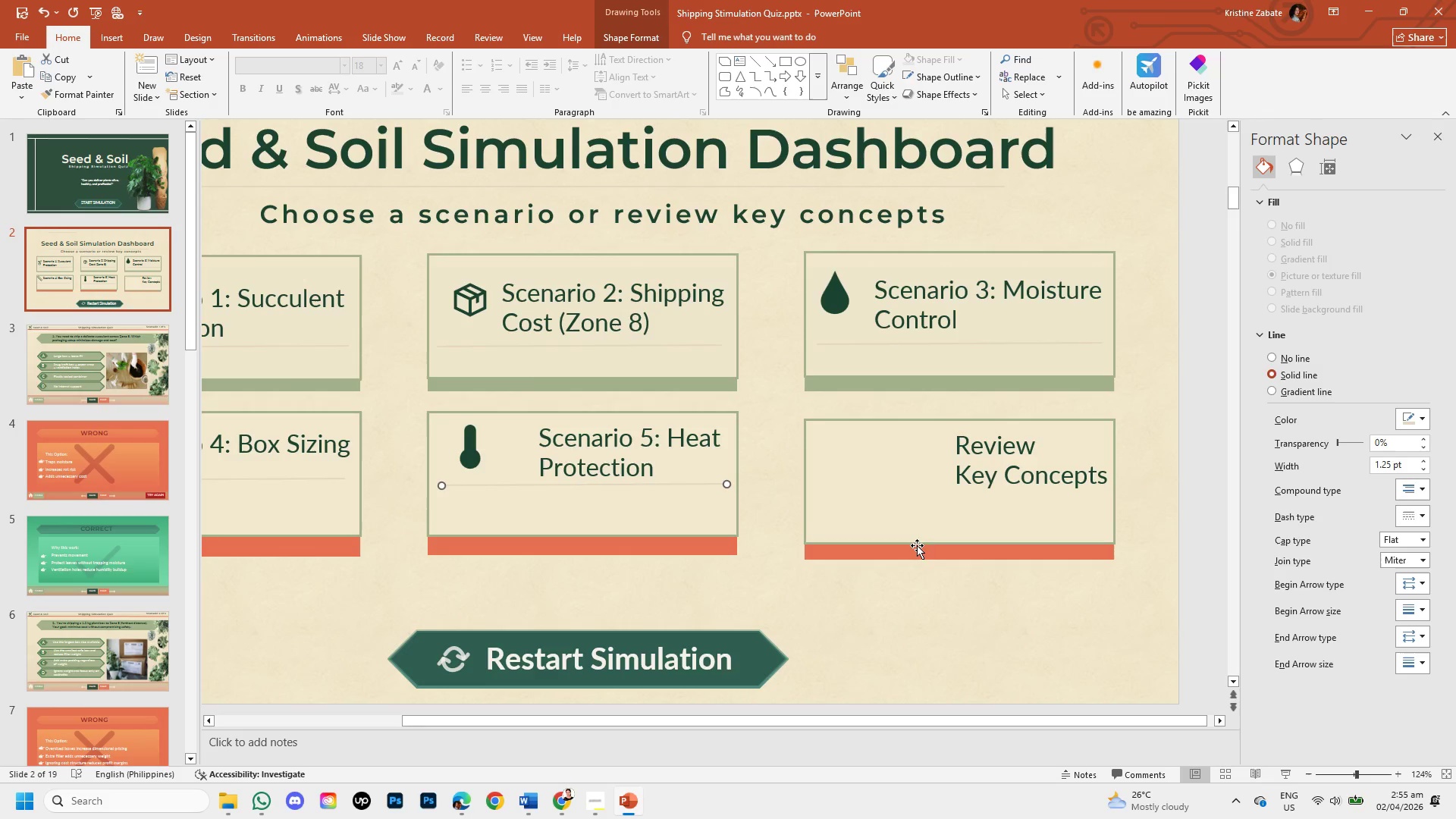 
key(Control+V)
 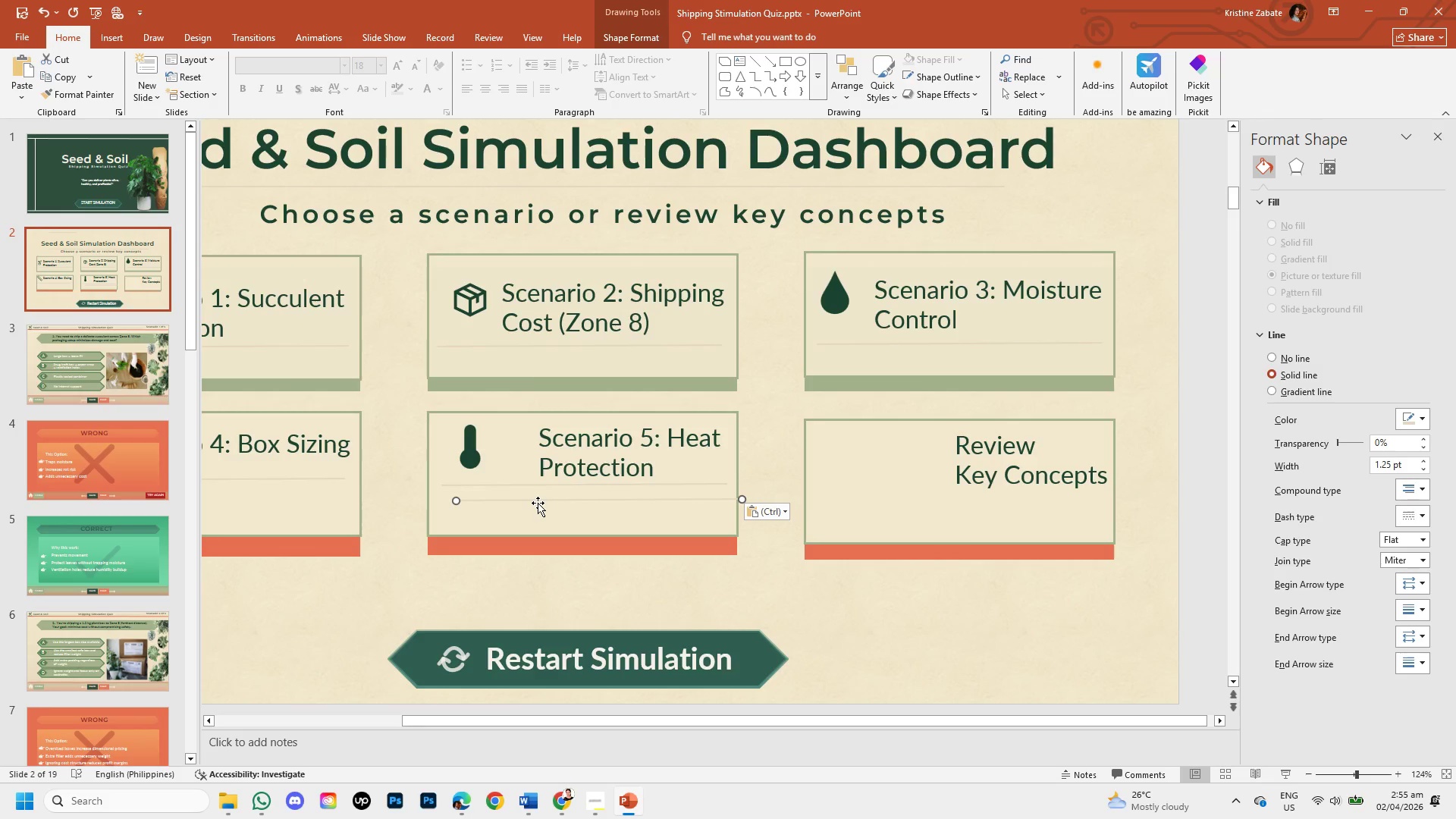 
left_click_drag(start_coordinate=[538, 499], to_coordinate=[904, 492])
 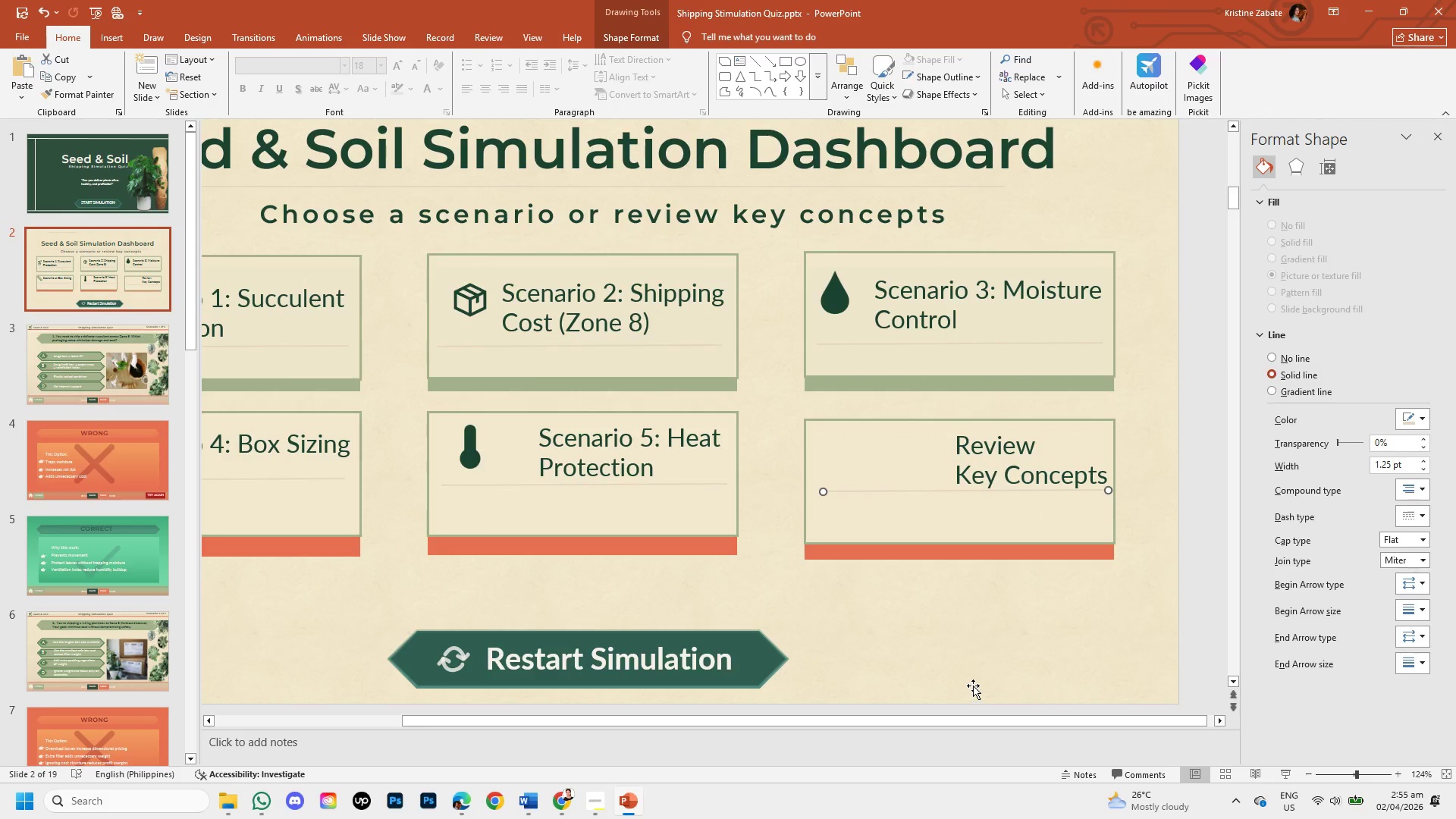 
left_click([973, 686])
 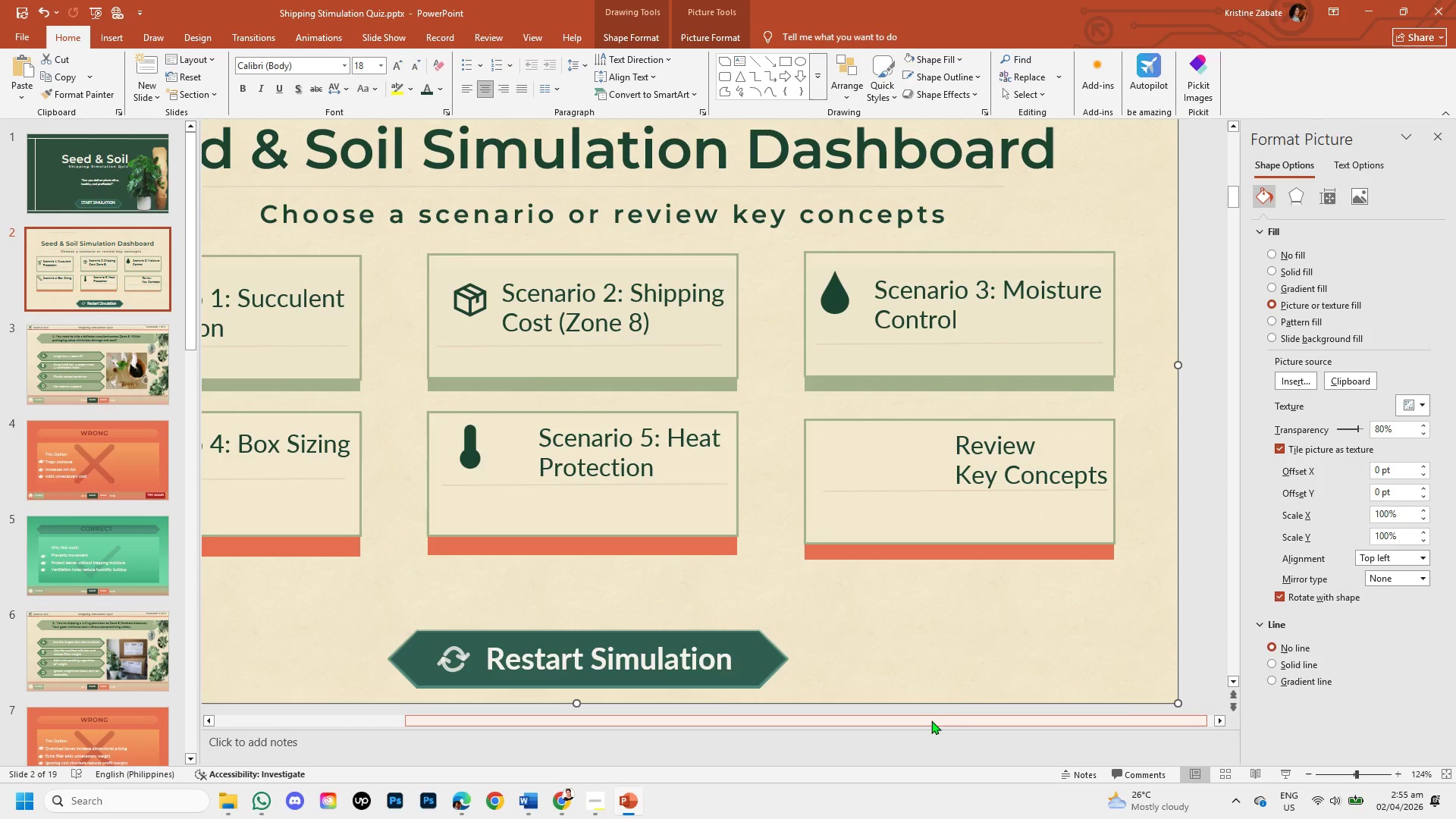 
left_click_drag(start_coordinate=[931, 720], to_coordinate=[406, 731])
 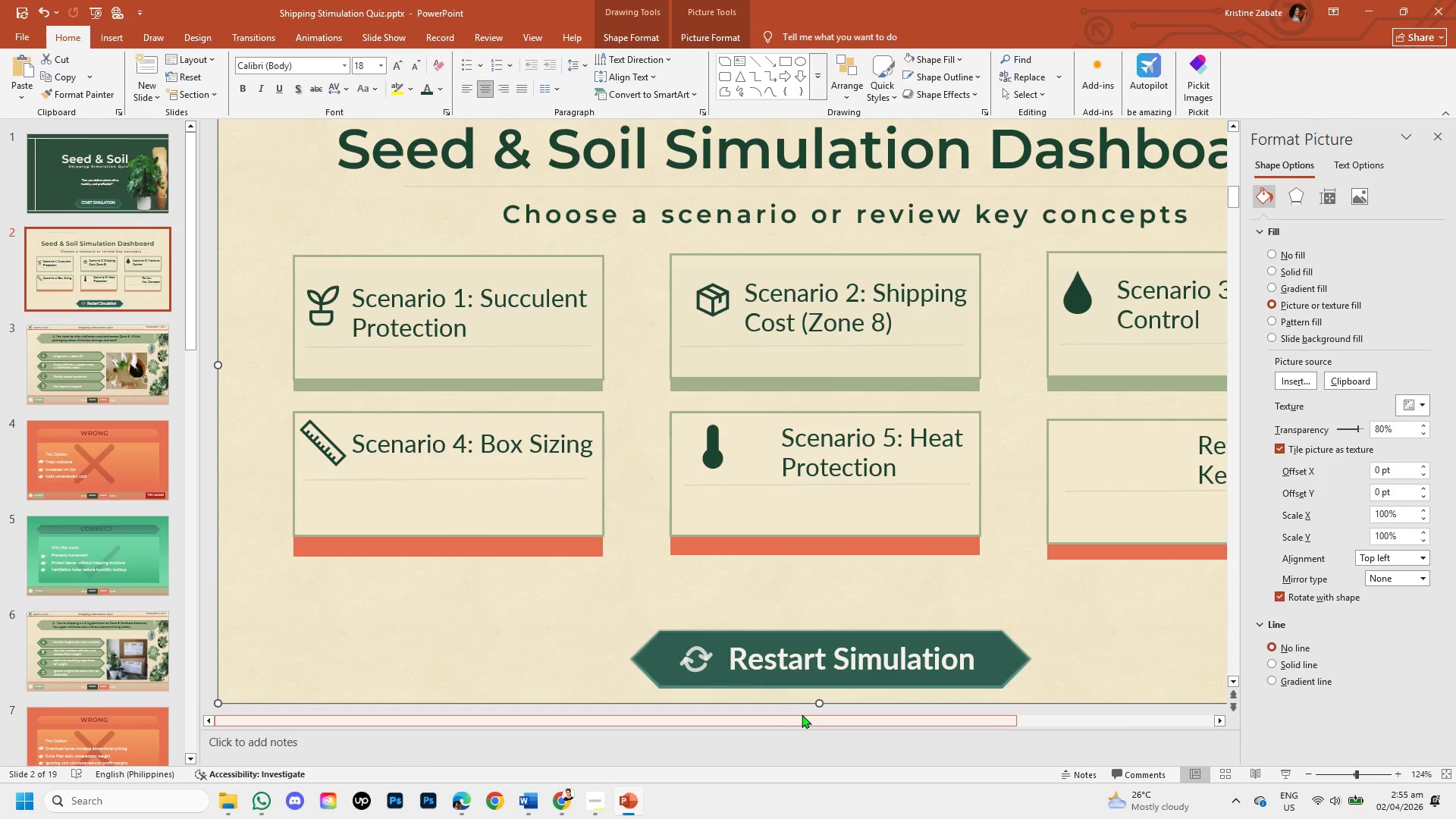 
left_click_drag(start_coordinate=[802, 714], to_coordinate=[491, 730])
 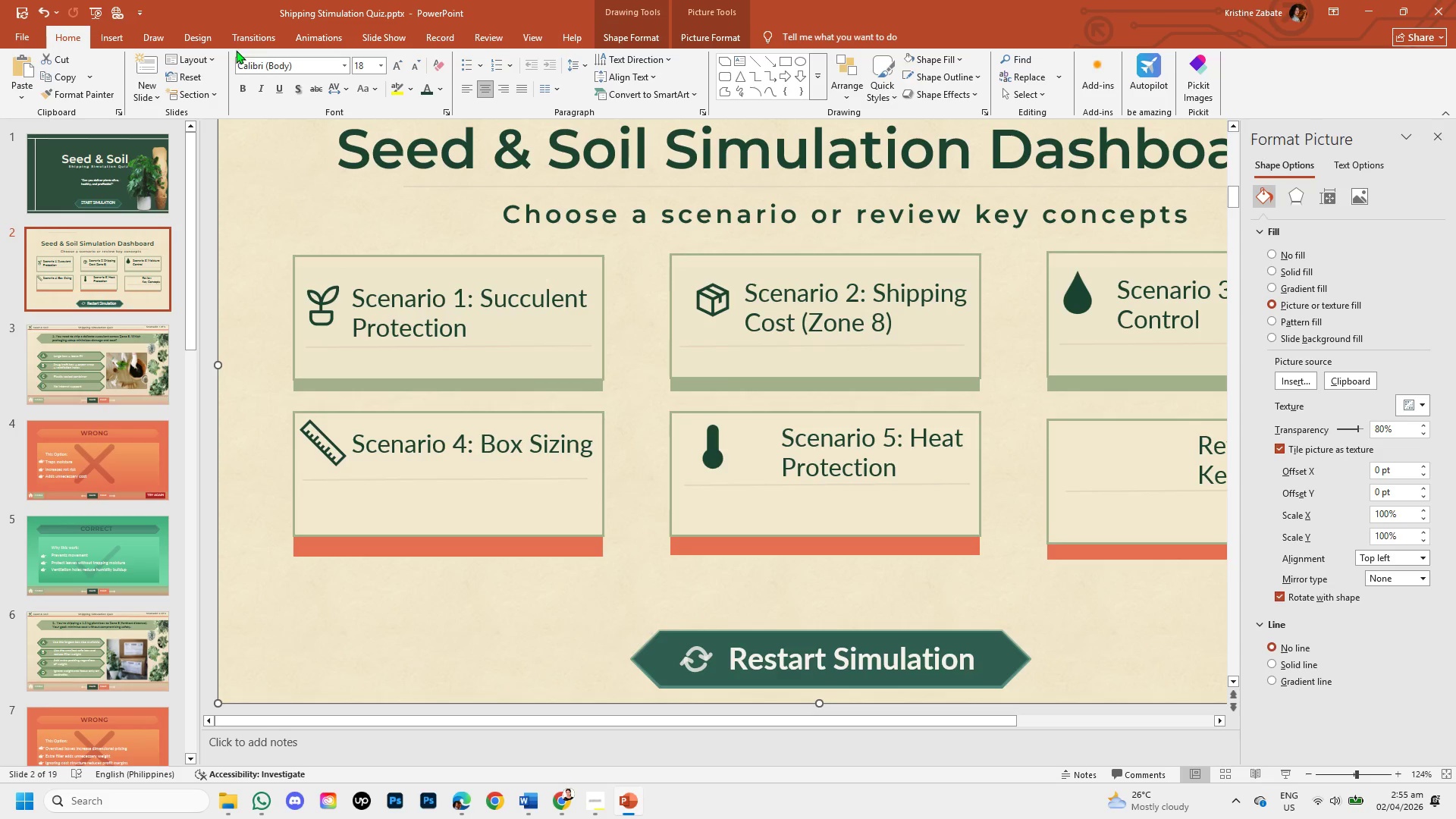 
wait(6.23)
 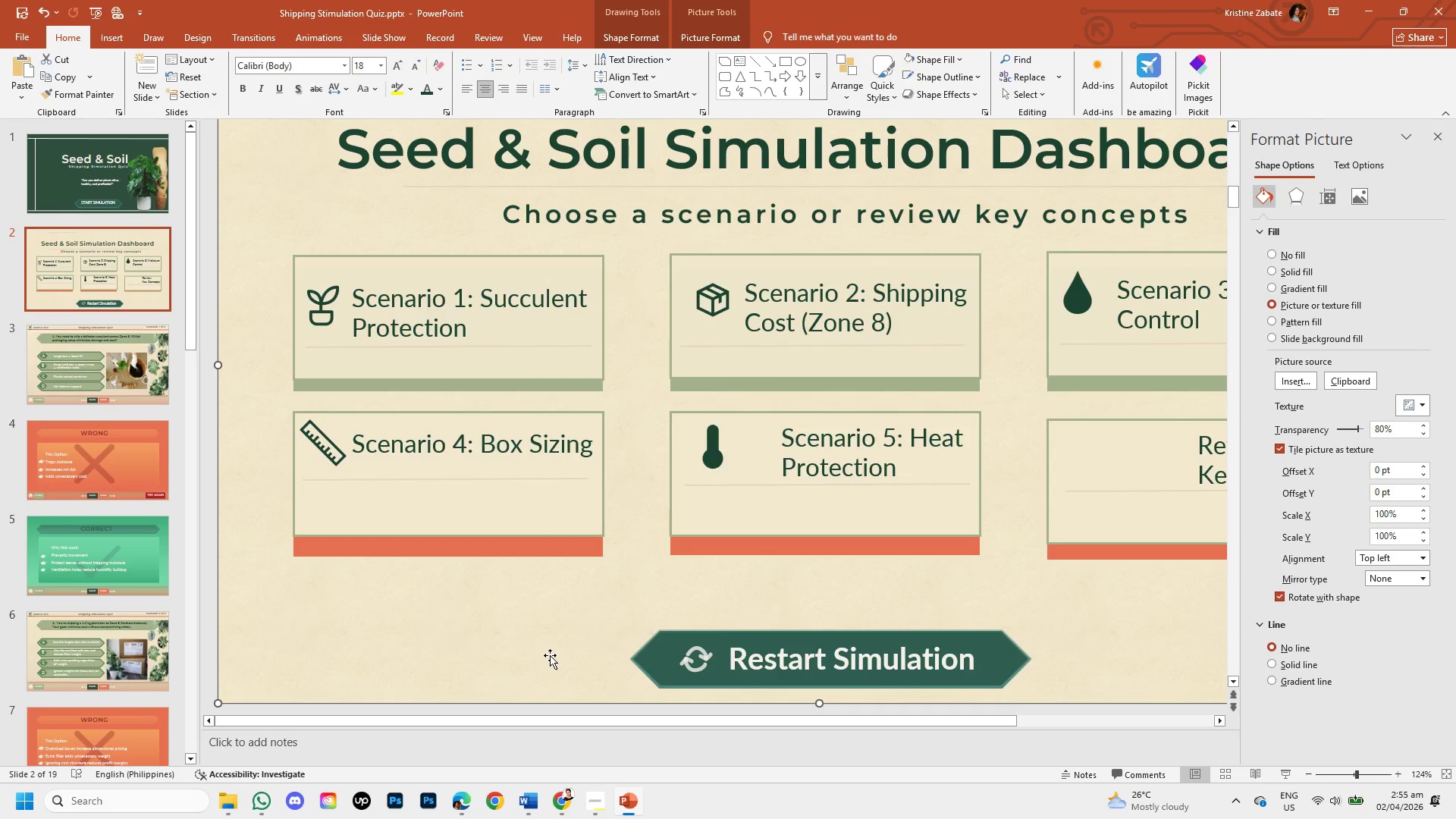 
left_click([100, 32])
 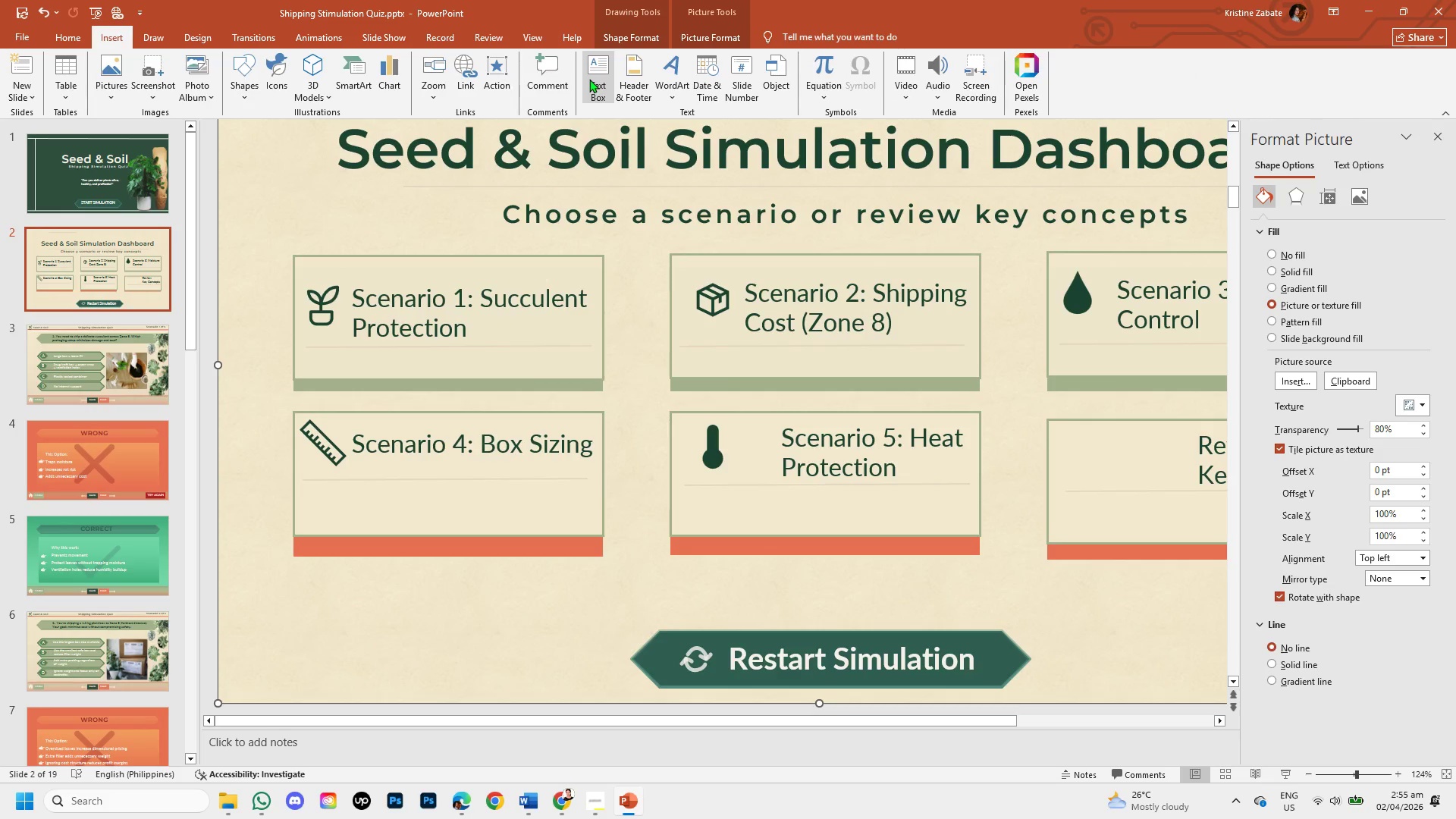 
left_click([589, 79])
 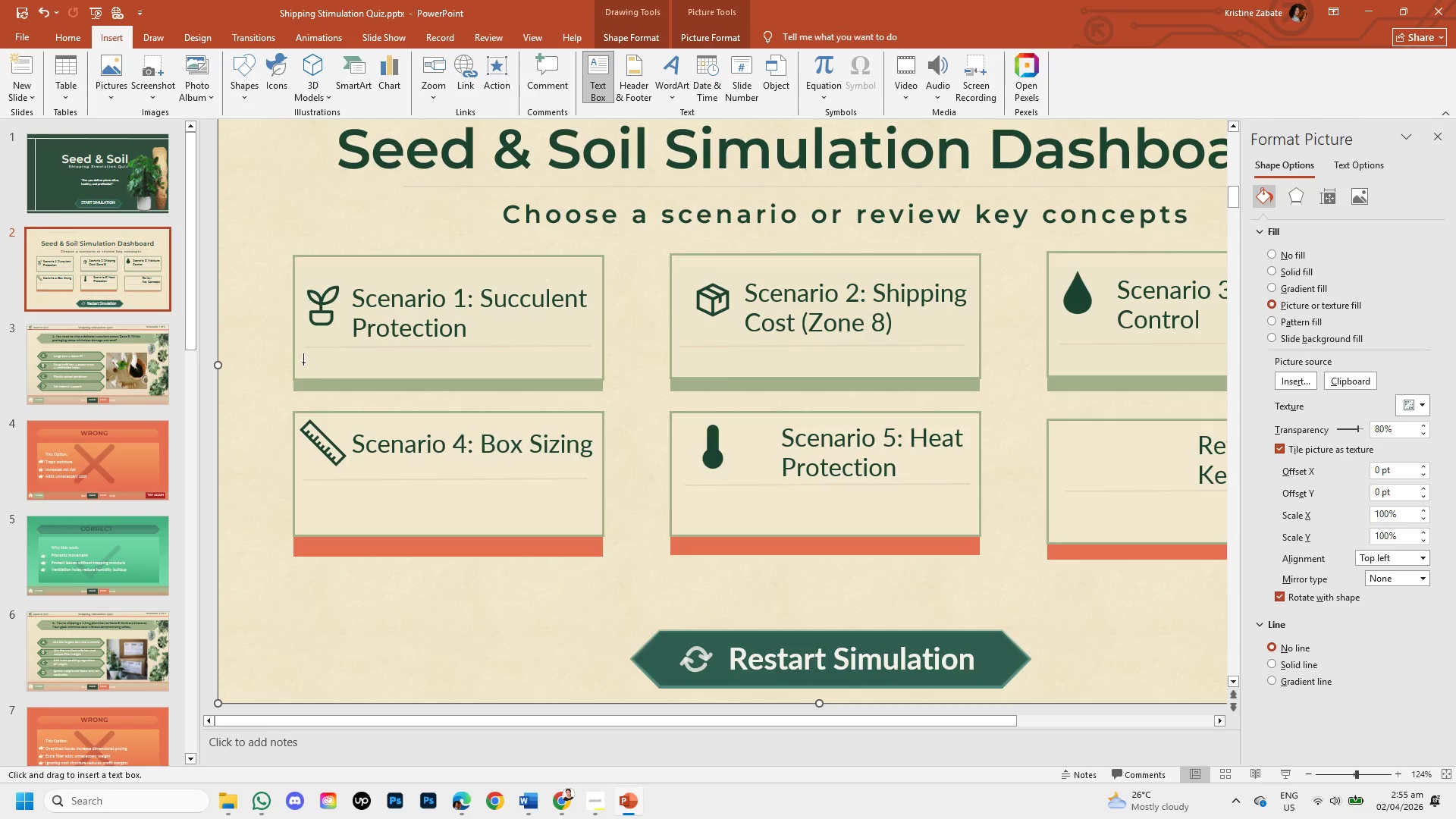 
left_click_drag(start_coordinate=[303, 362], to_coordinate=[595, 375])
 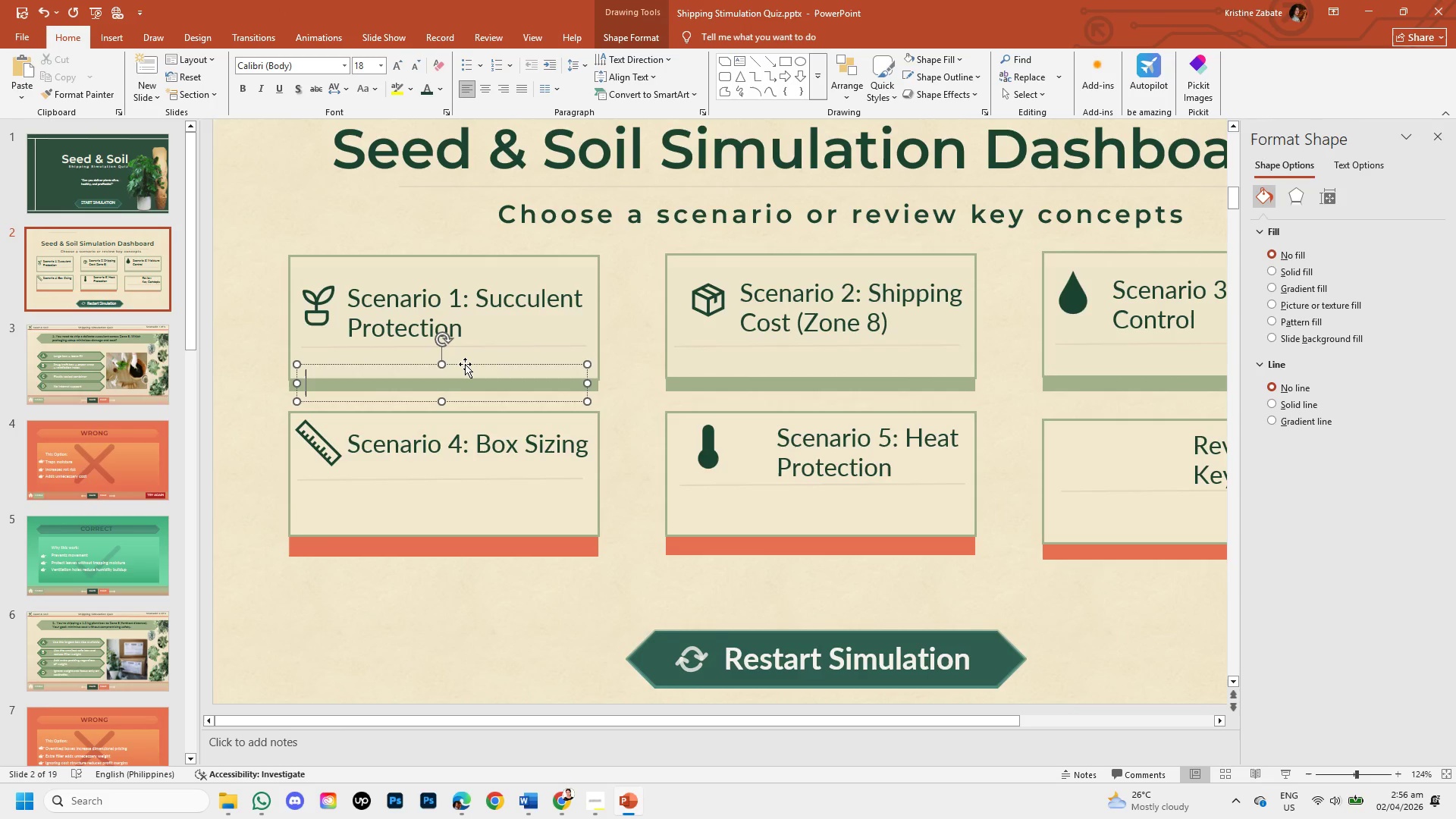 
left_click_drag(start_coordinate=[465, 364], to_coordinate=[460, 349])
 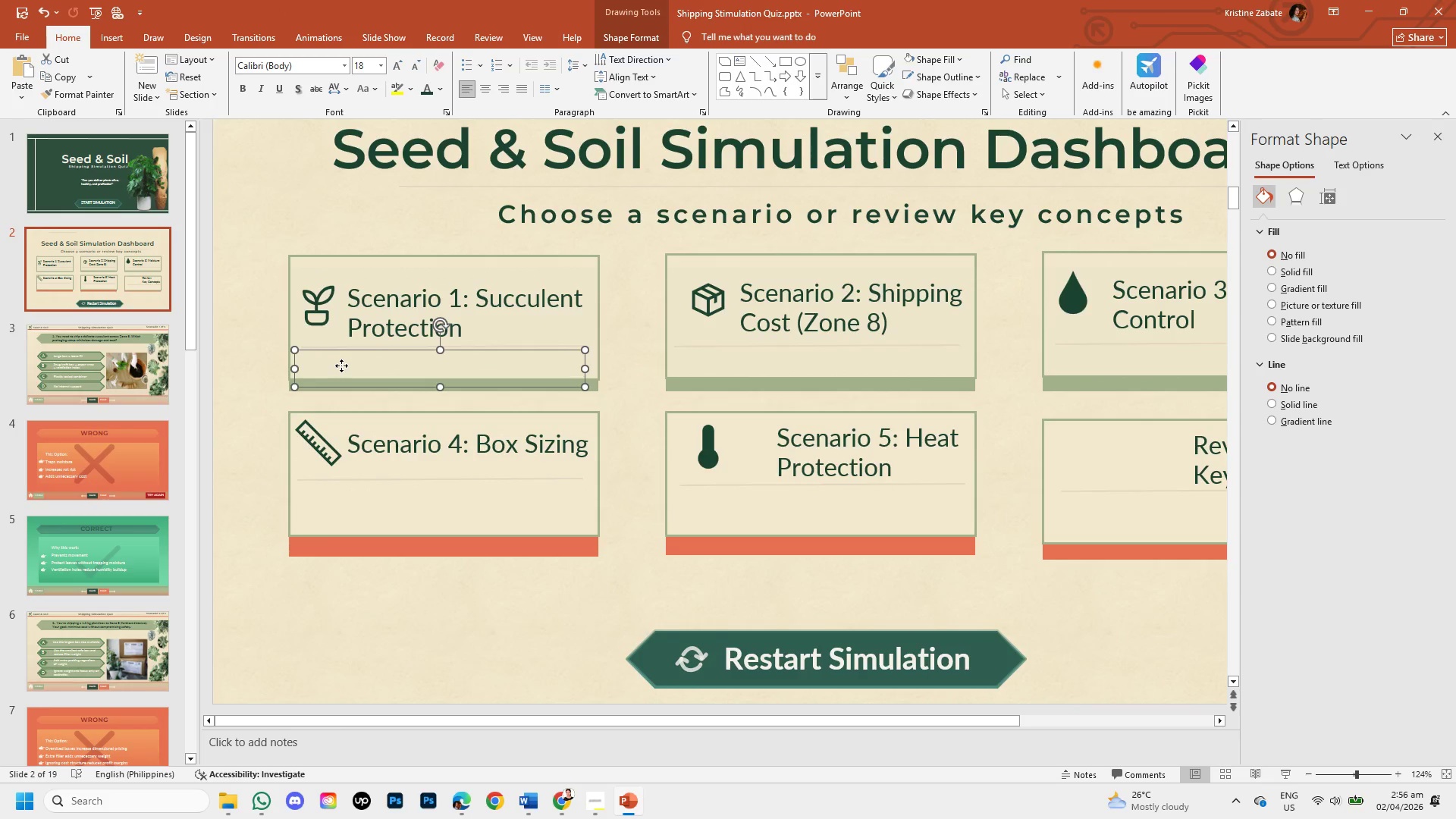 
double_click([341, 366])
 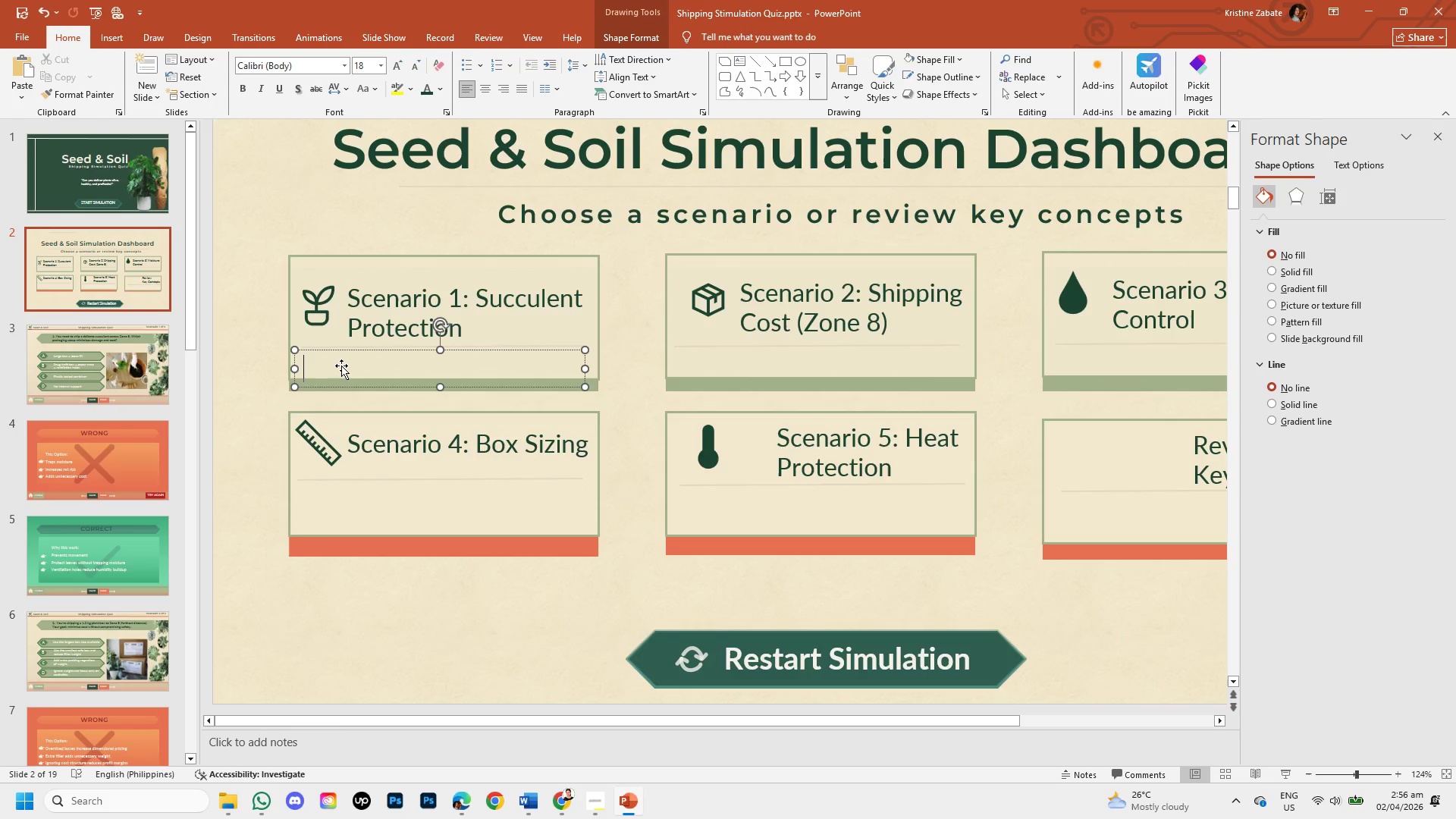 
type(Prevent damage during transit )
 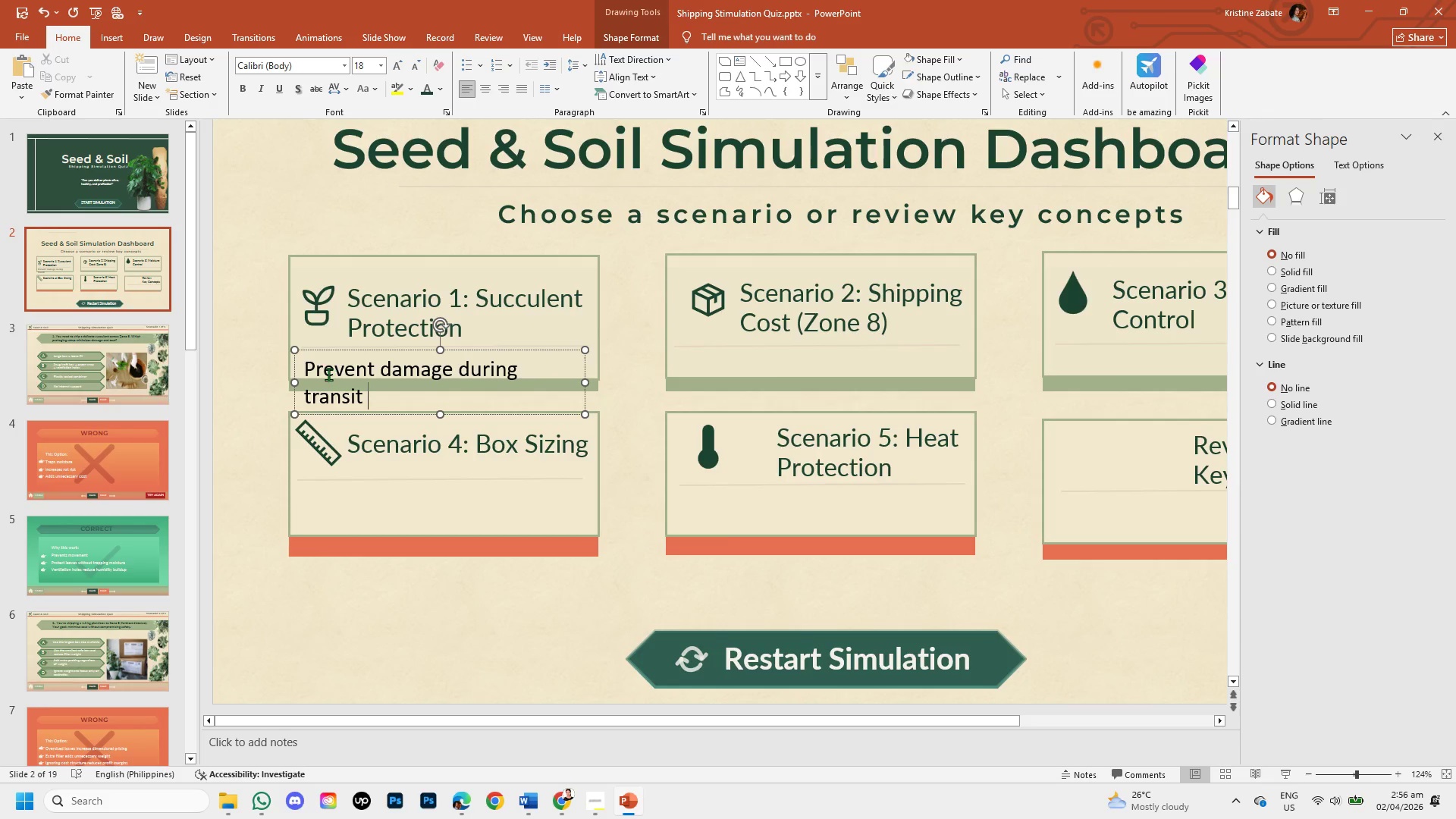 
left_click_drag(start_coordinate=[308, 365], to_coordinate=[393, 388])
 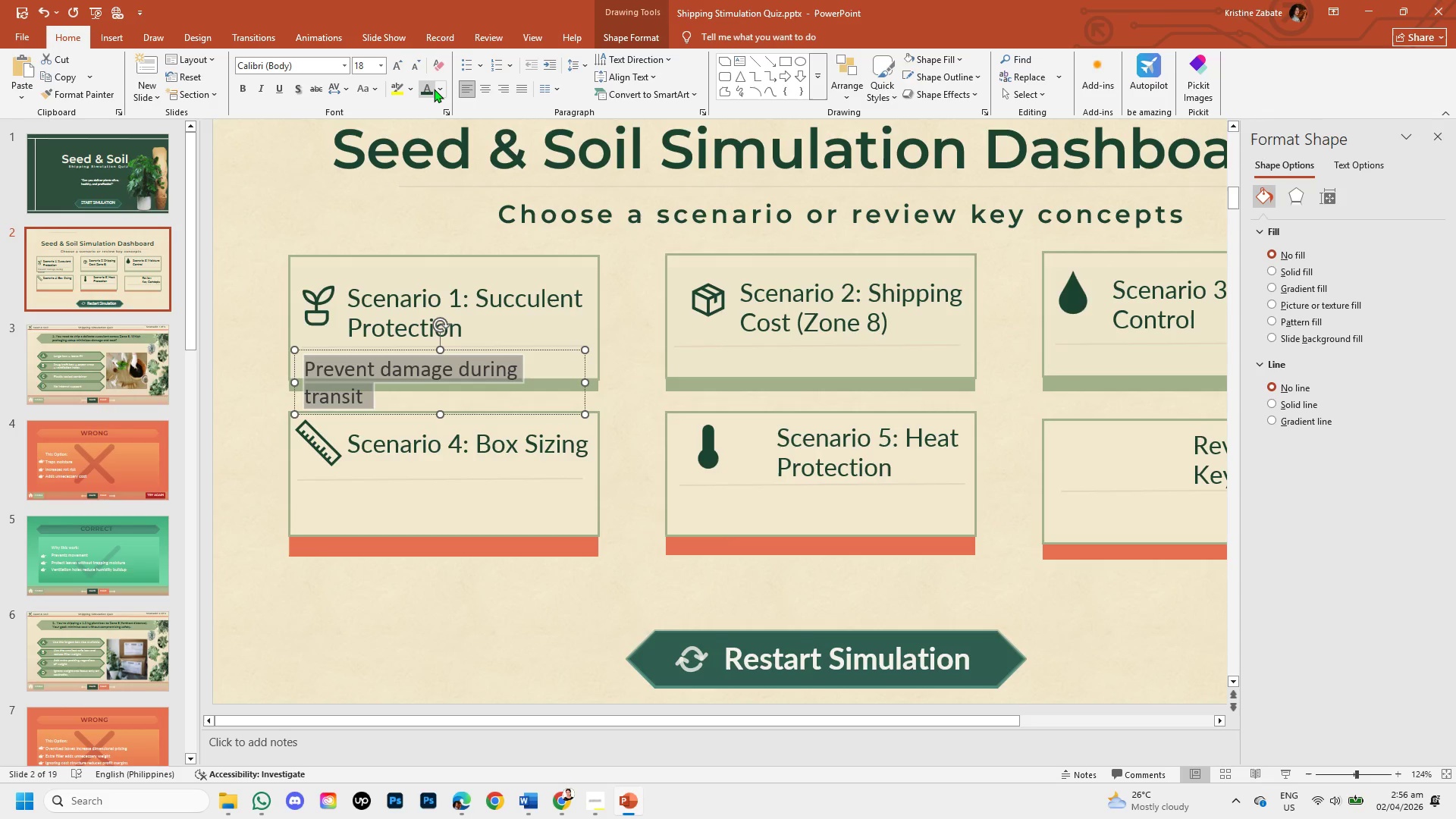 
left_click([431, 87])
 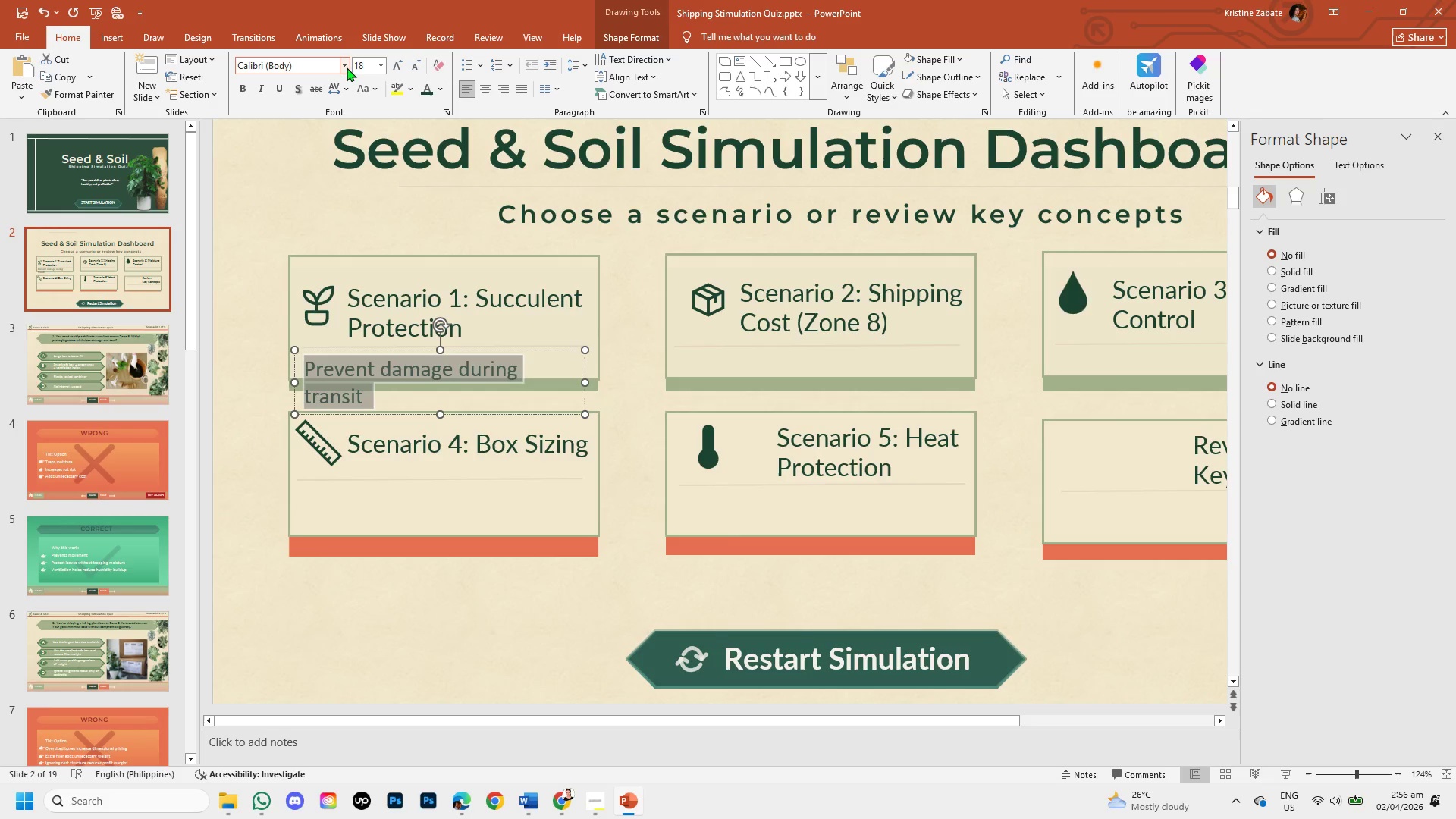 
left_click([344, 64])
 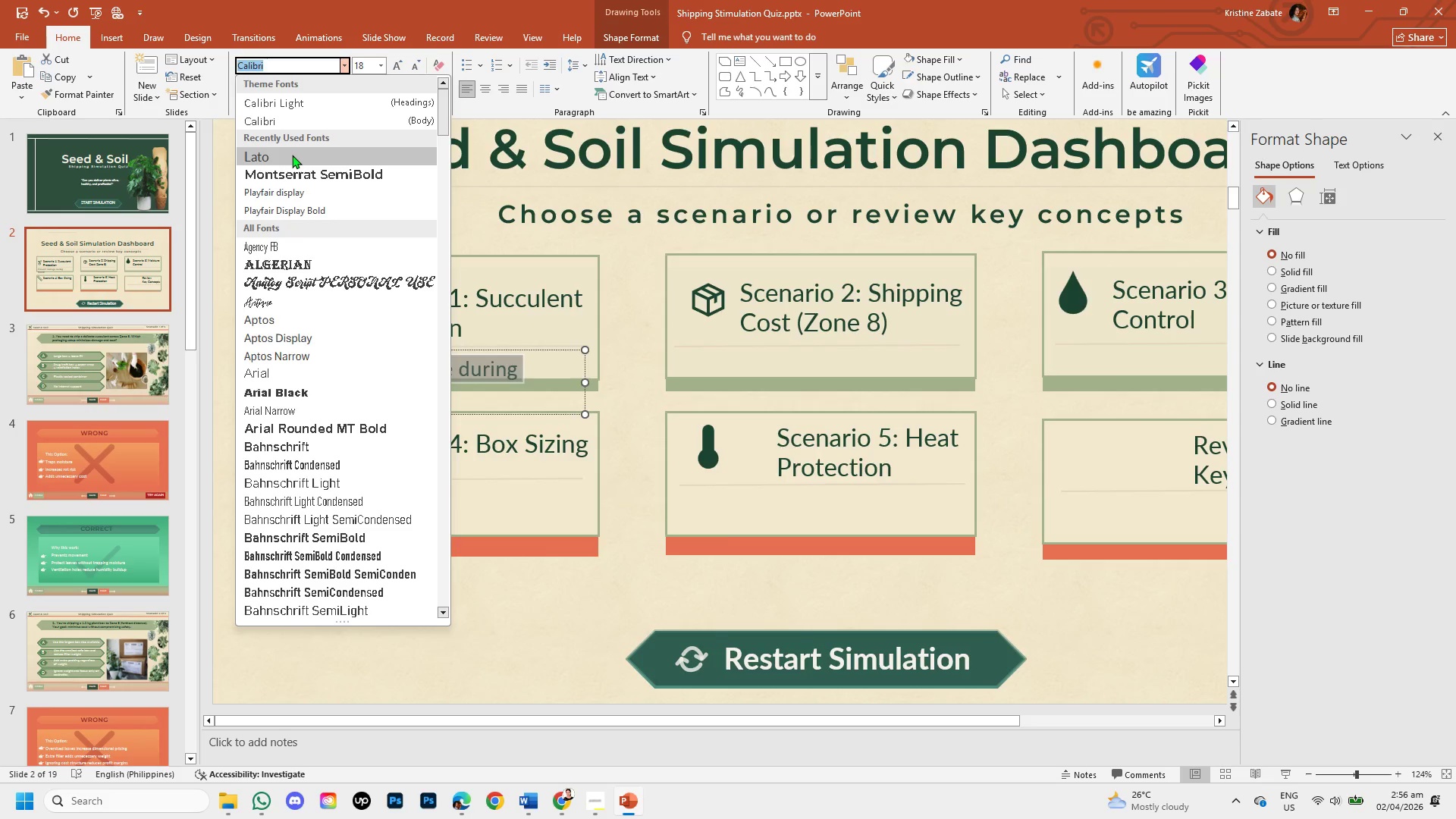 
left_click([292, 155])
 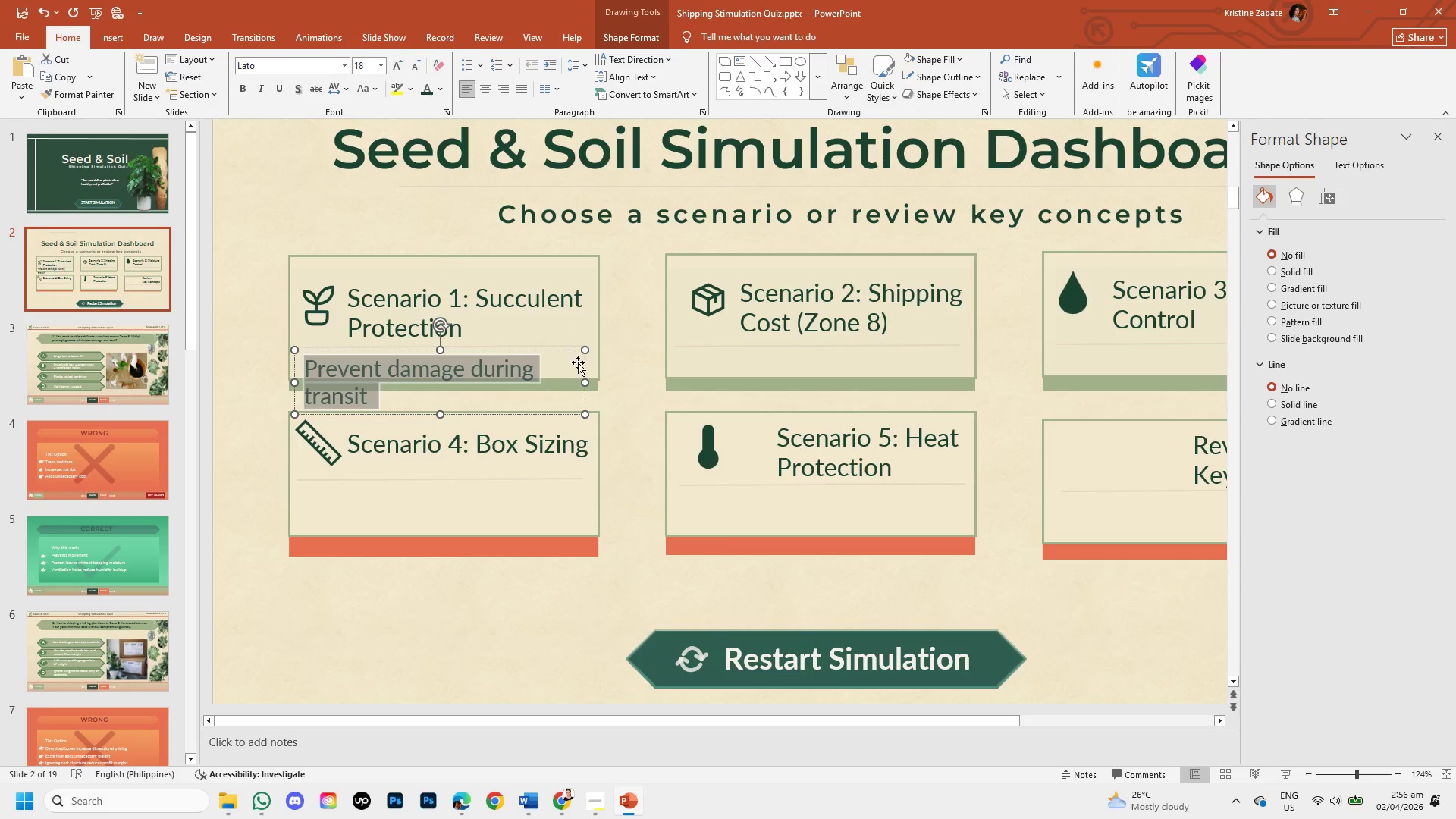 
left_click_drag(start_coordinate=[587, 381], to_coordinate=[623, 387])
 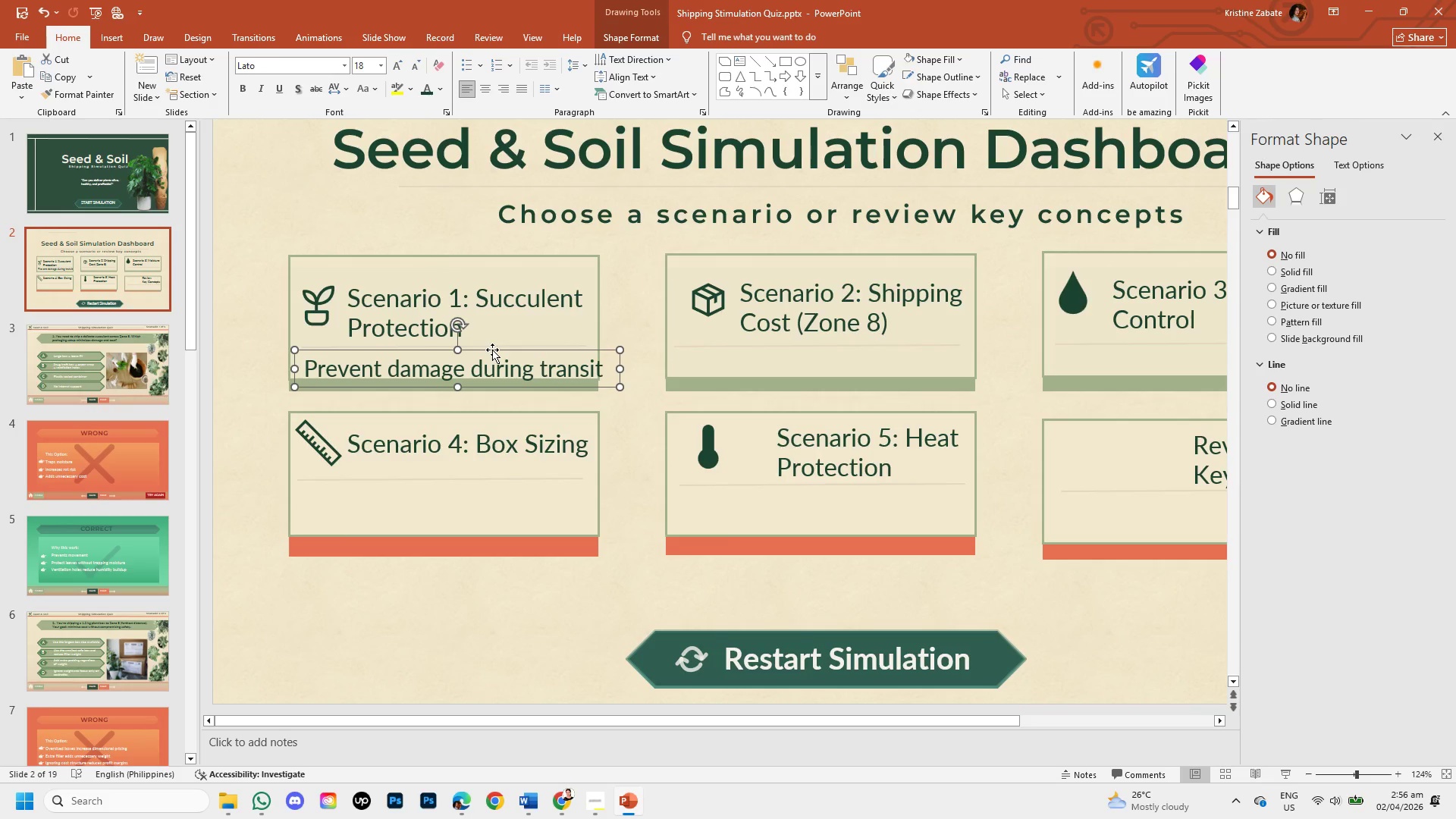 
key(ArrowUp)
 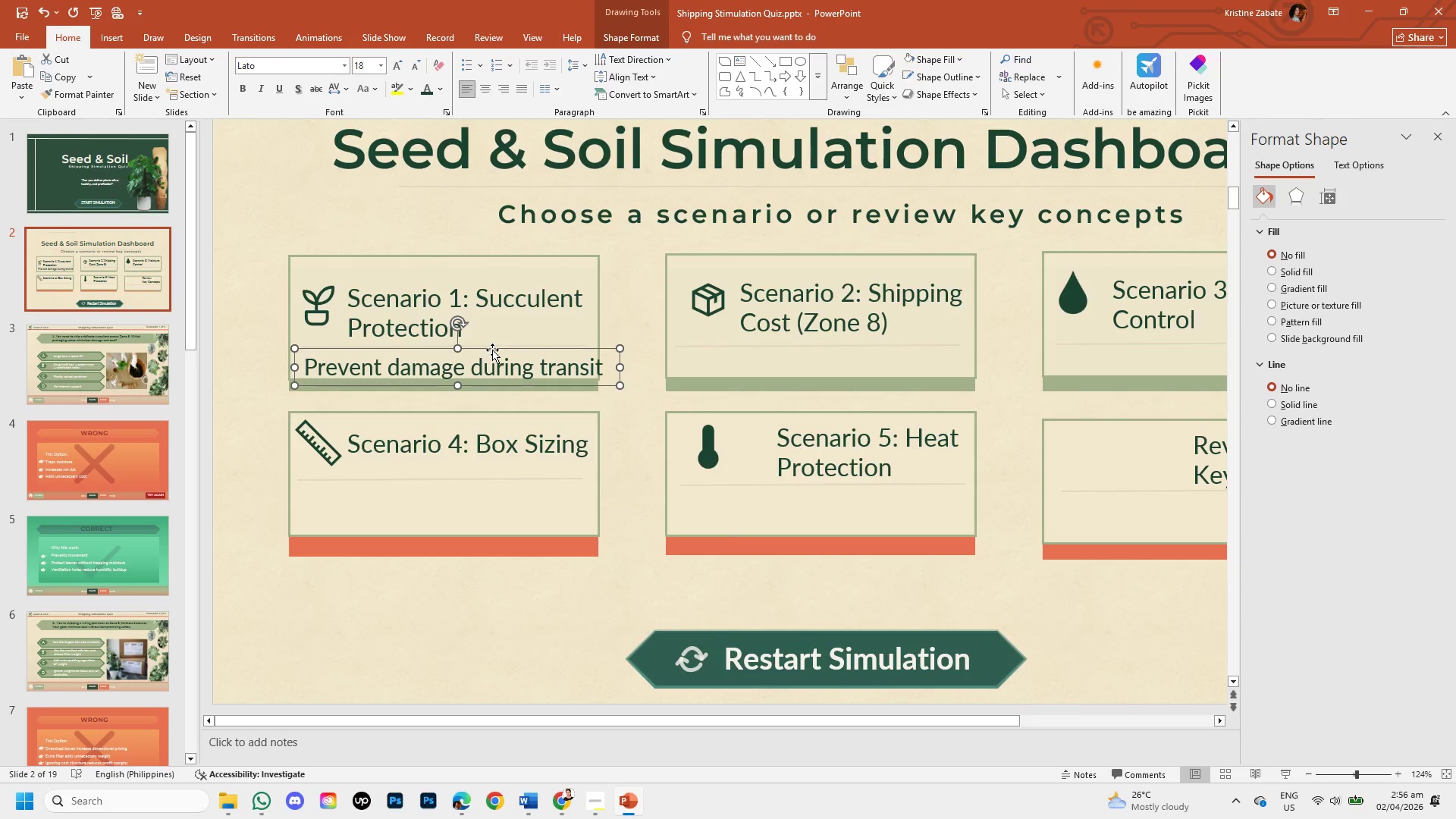 
key(ArrowUp)
 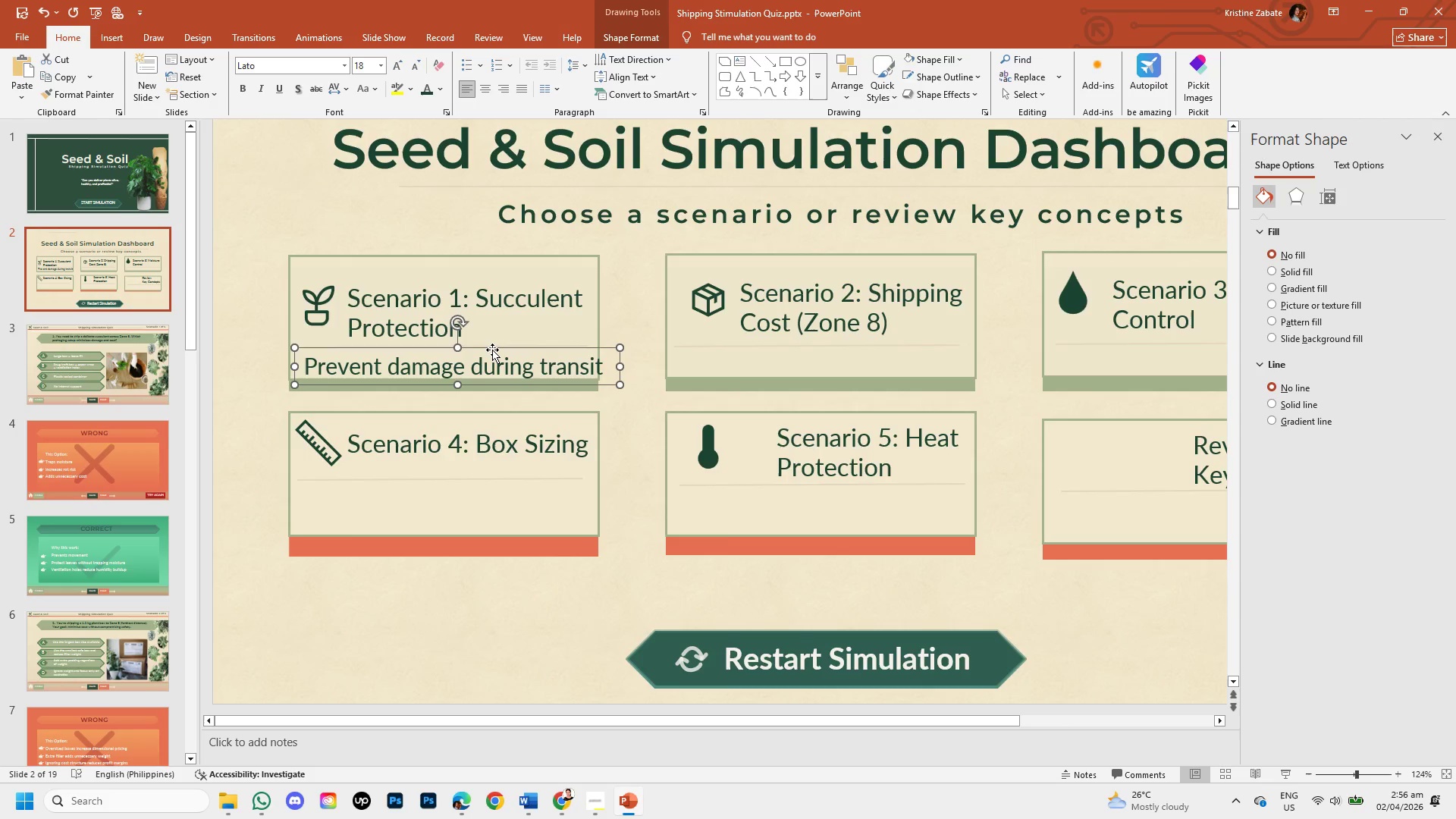 
key(ArrowUp)
 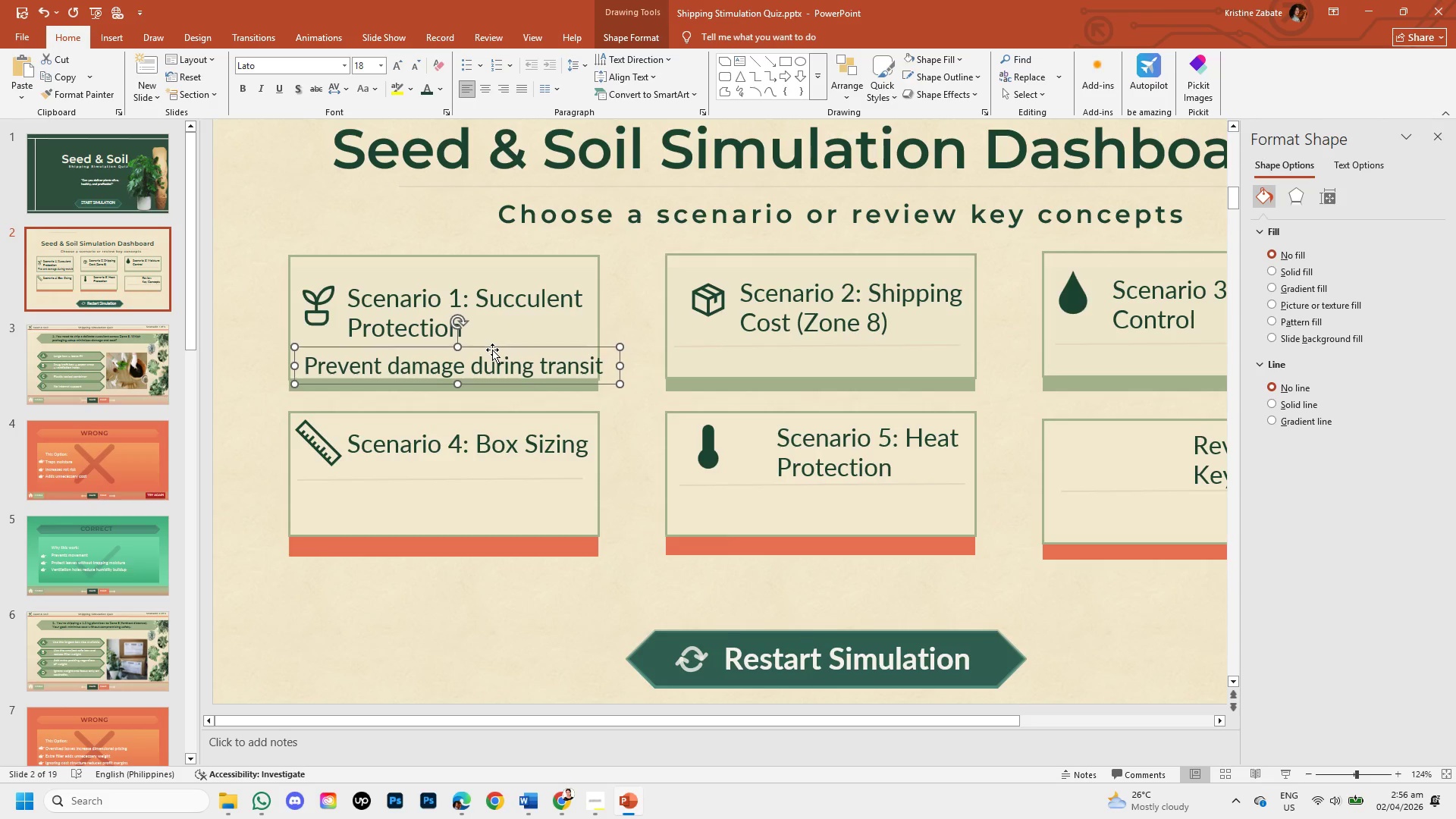 
key(ArrowUp)
 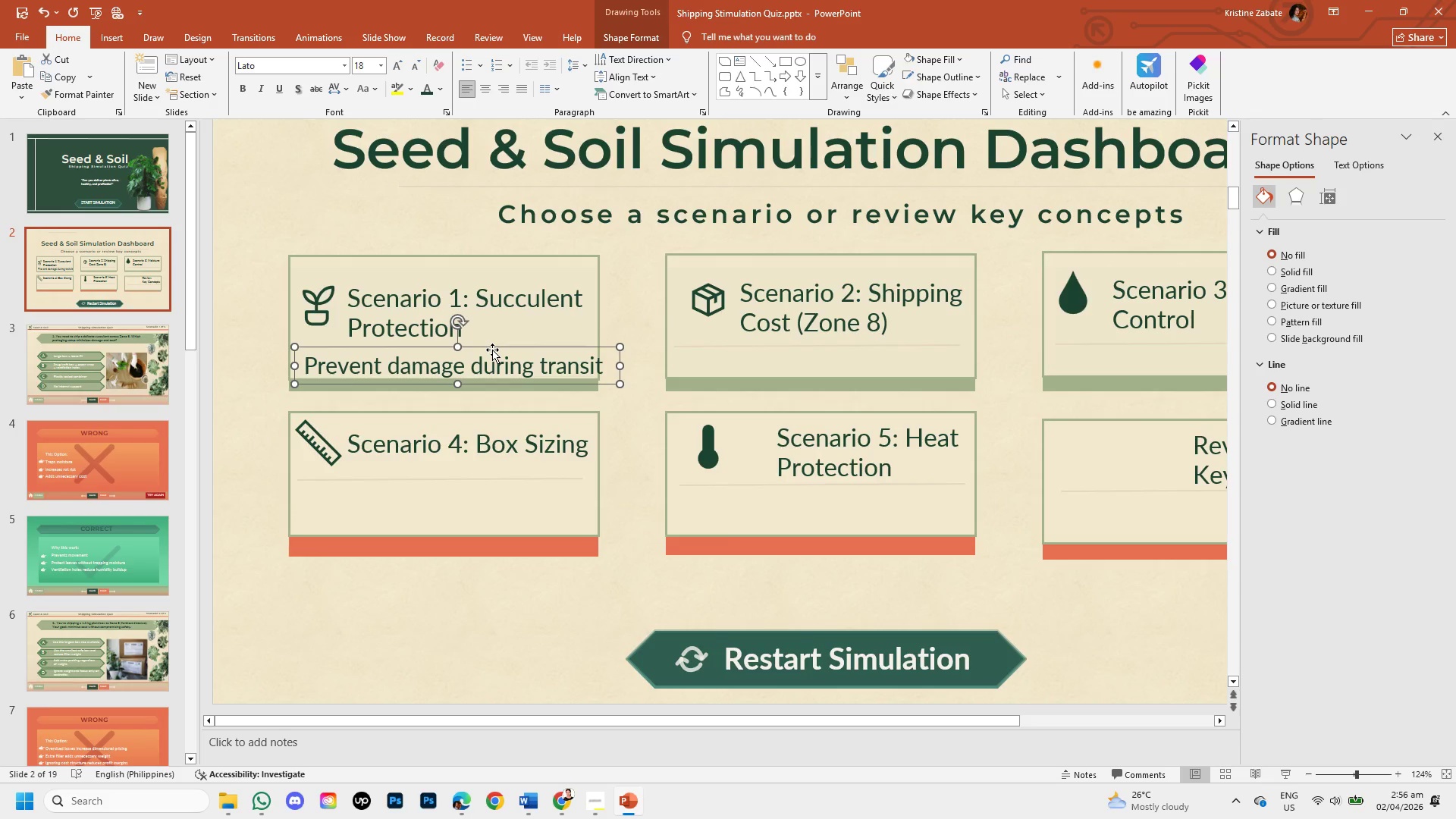 
hold_key(key=ArrowLeft, duration=0.69)
 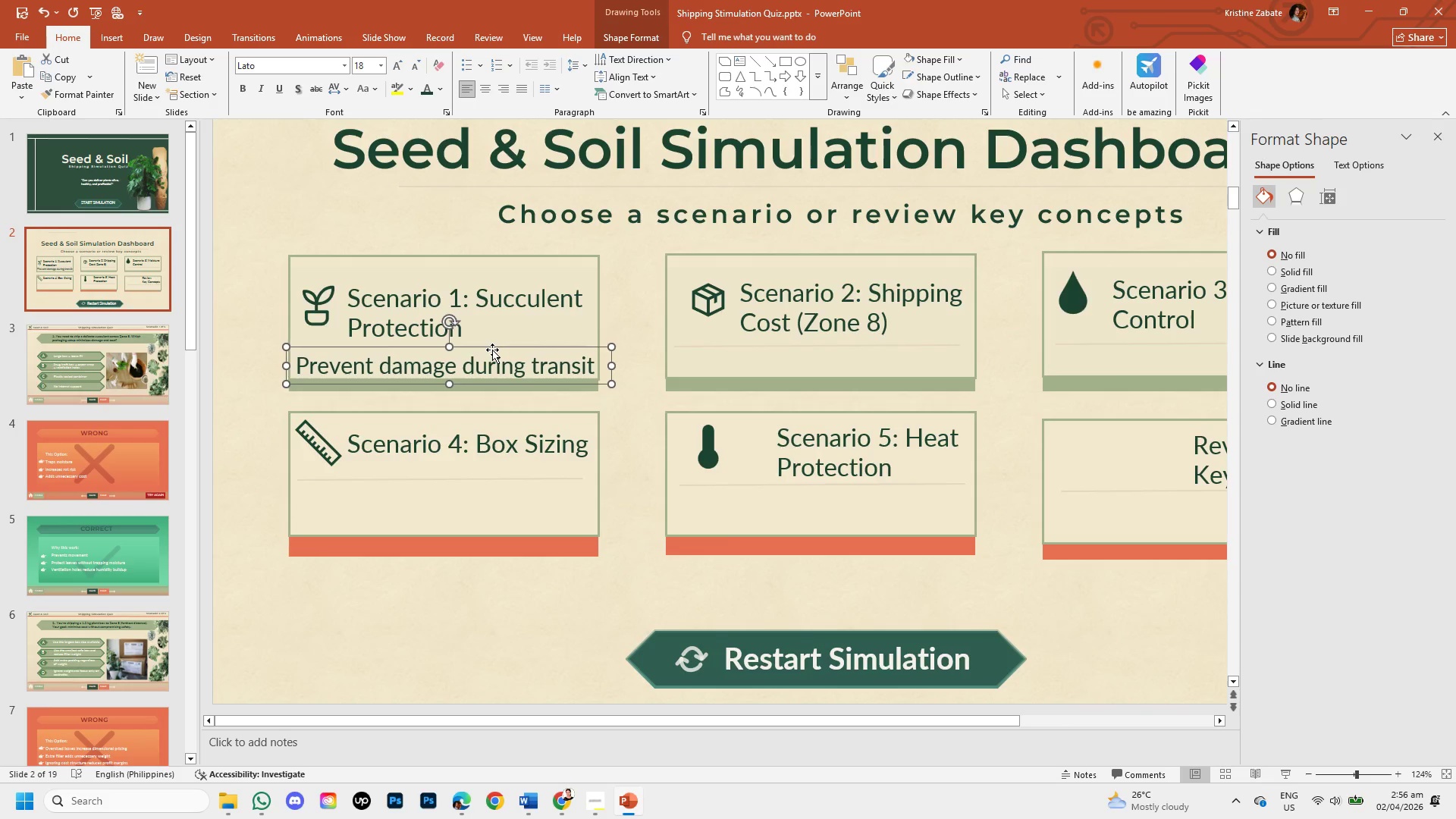 
key(ArrowLeft)
 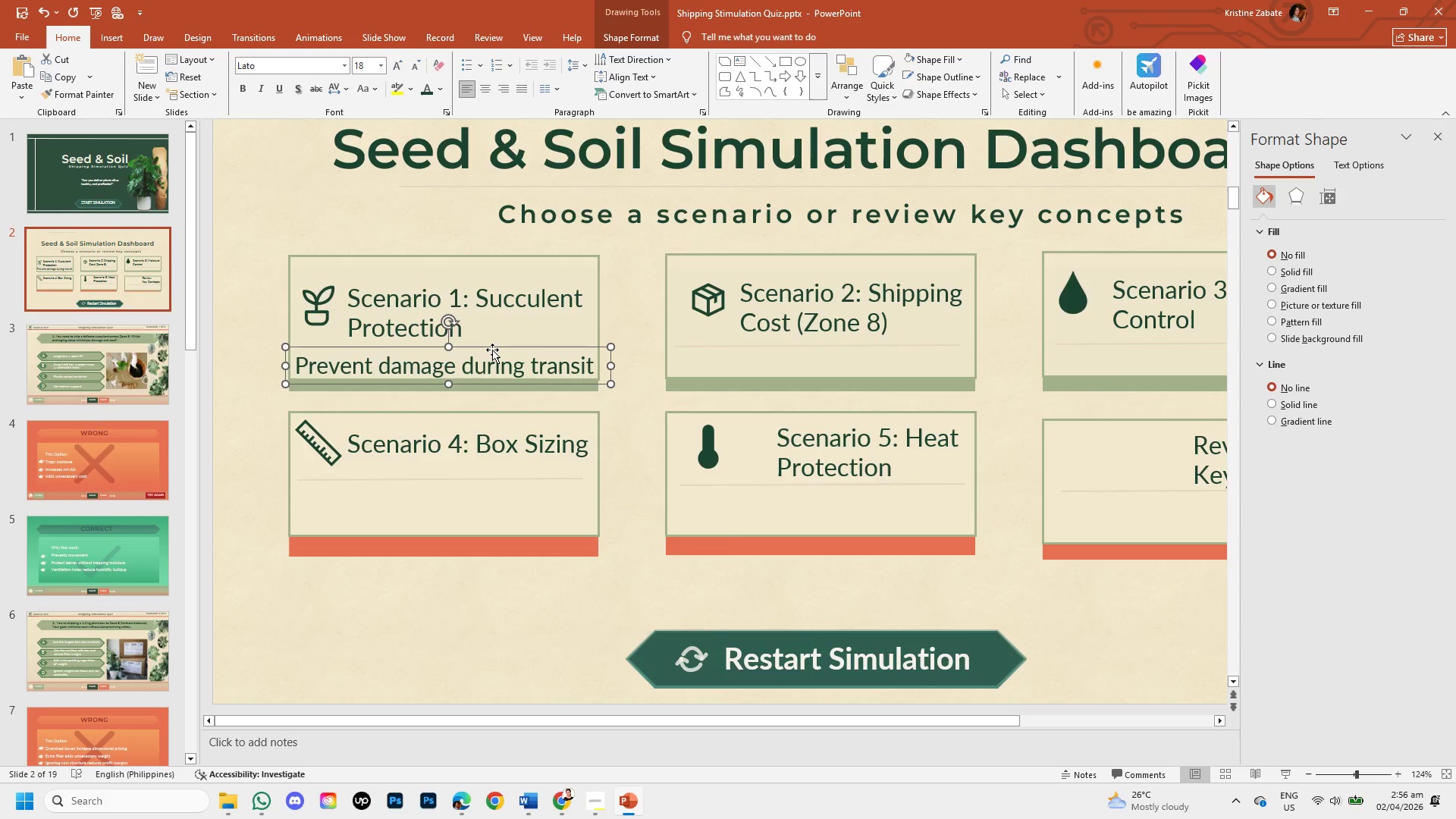 
key(ArrowLeft)
 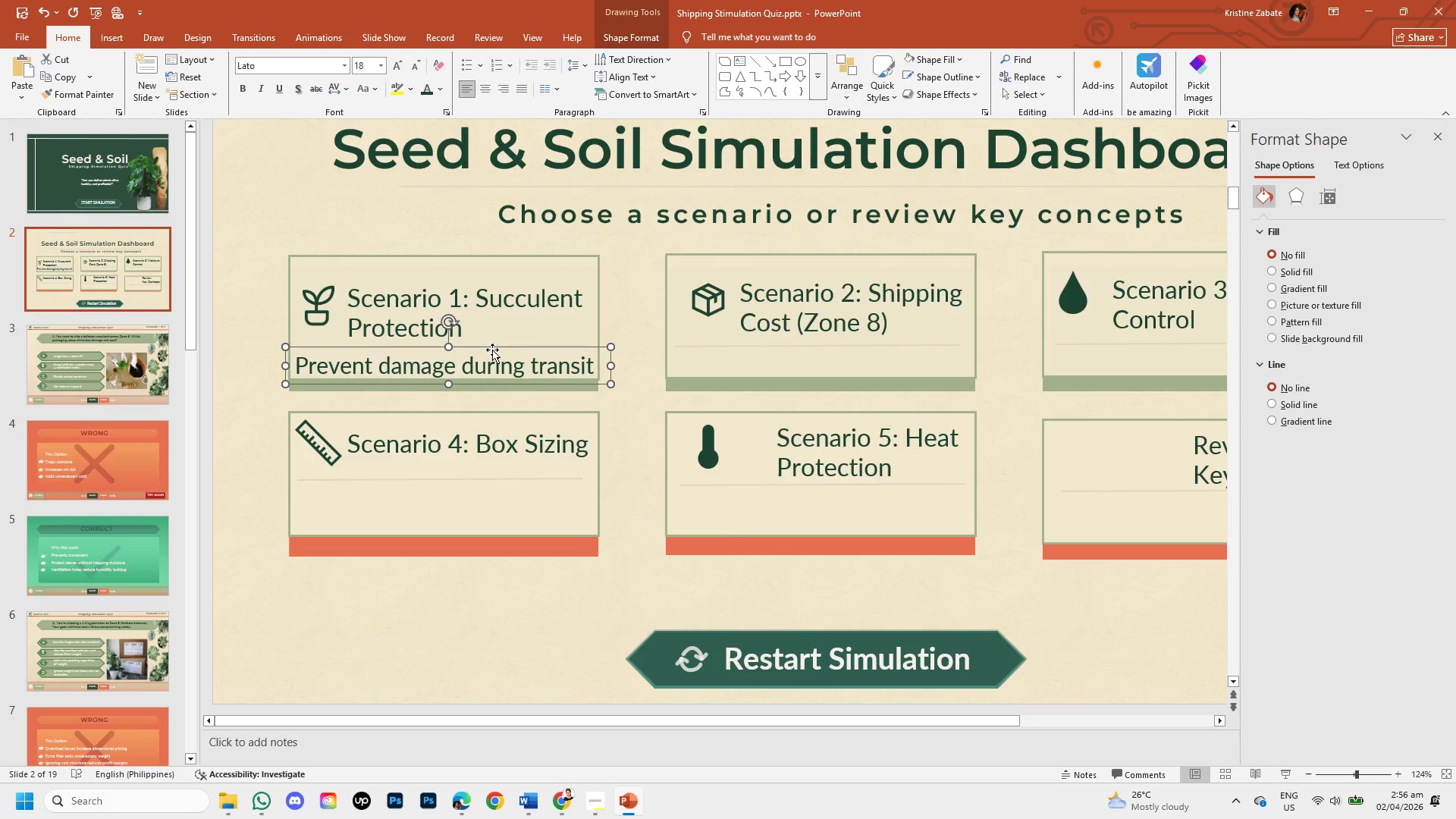 
key(ArrowUp)
 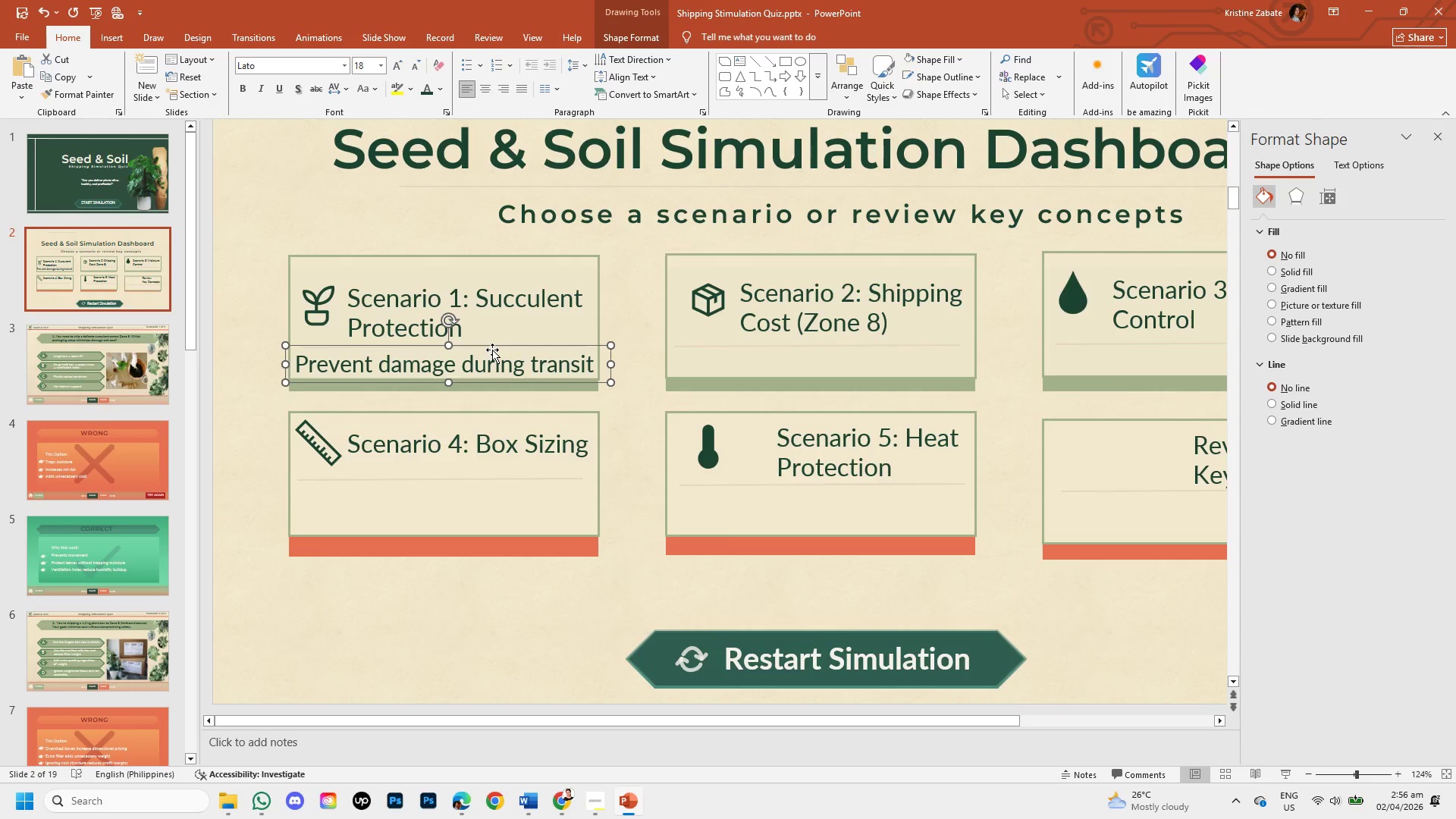 
key(ArrowUp)
 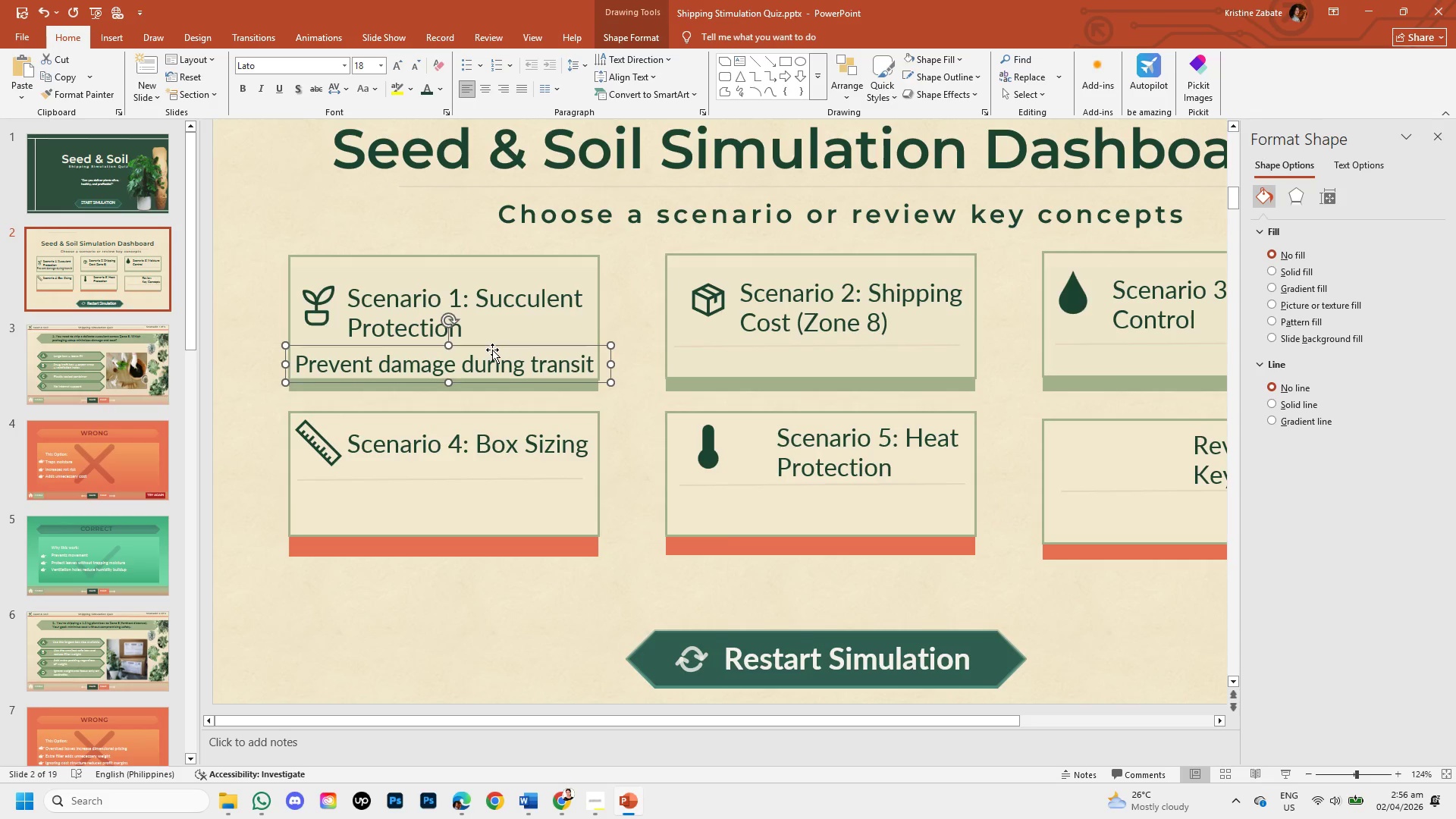 
key(ArrowUp)
 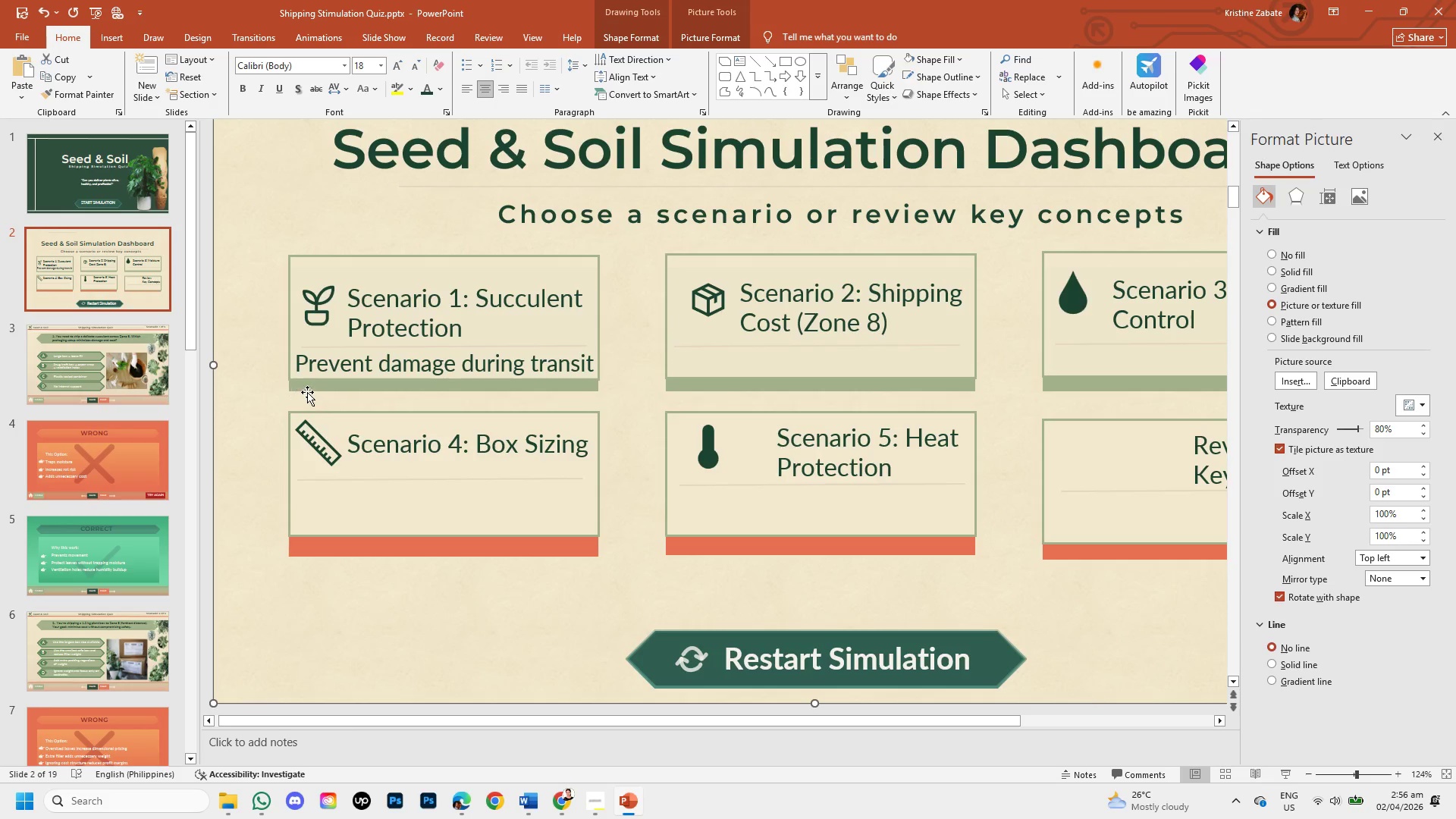 
wait(5.69)
 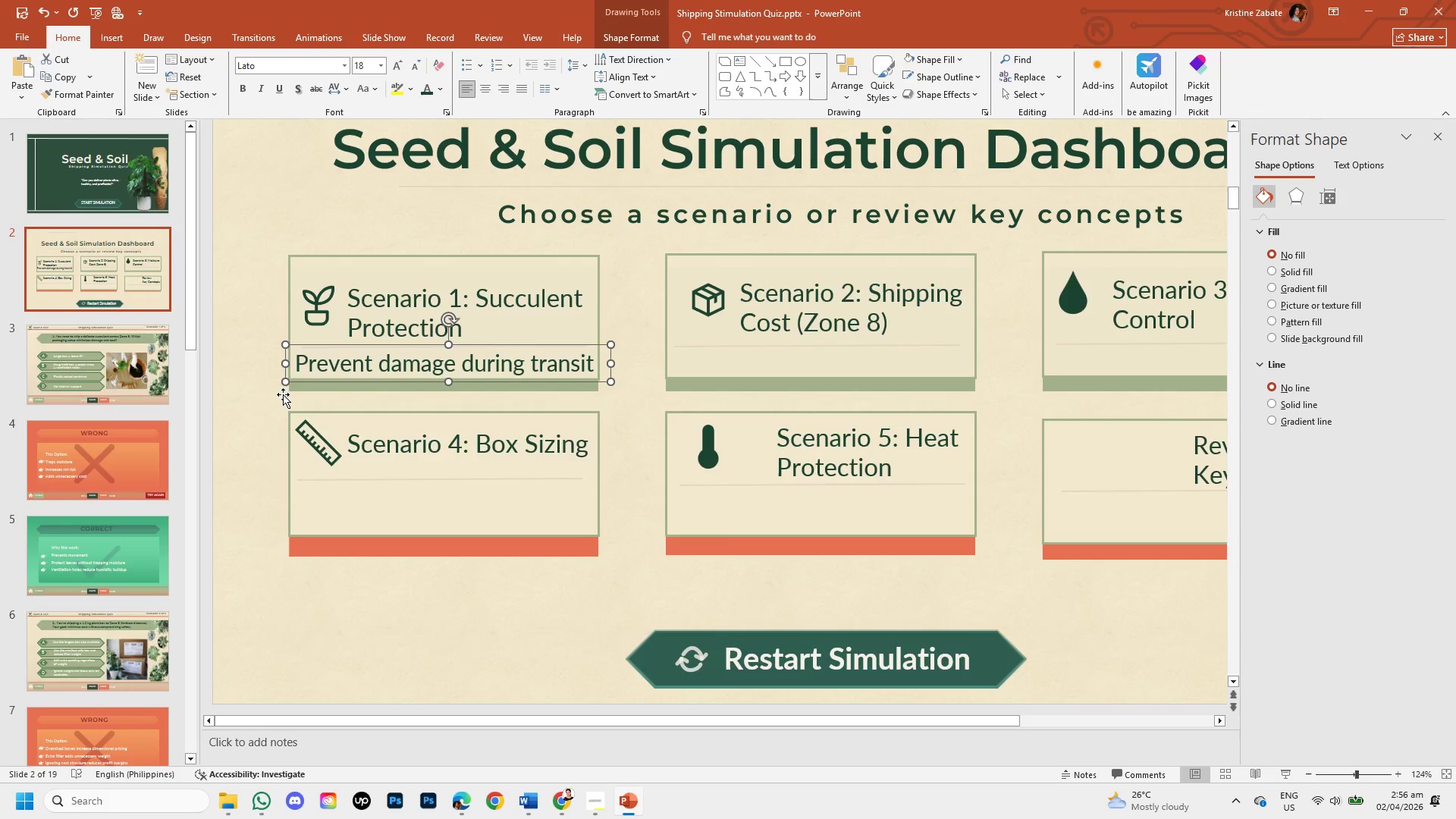 
left_click_drag(start_coordinate=[300, 362], to_coordinate=[582, 381])
 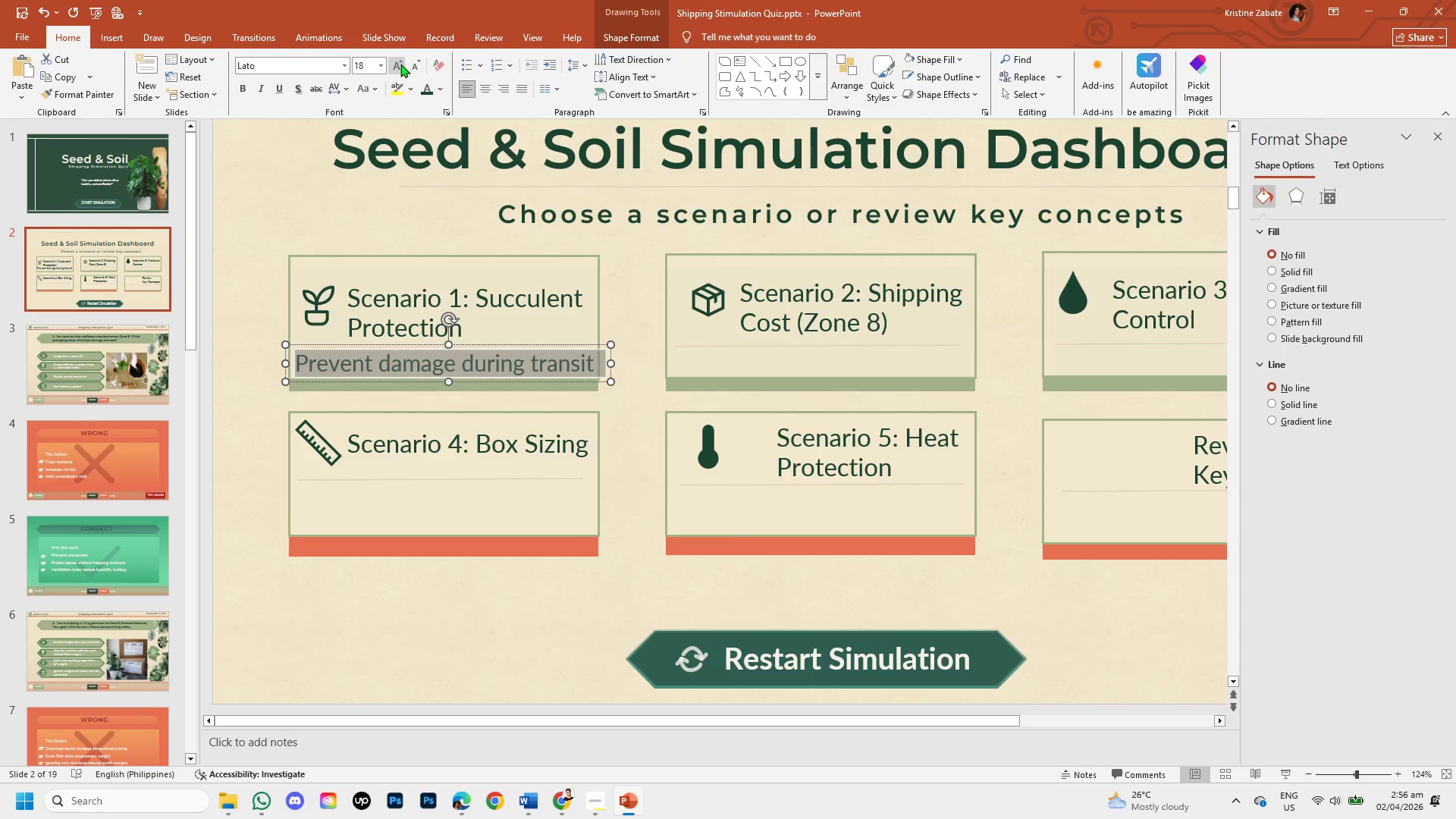 
left_click([412, 66])
 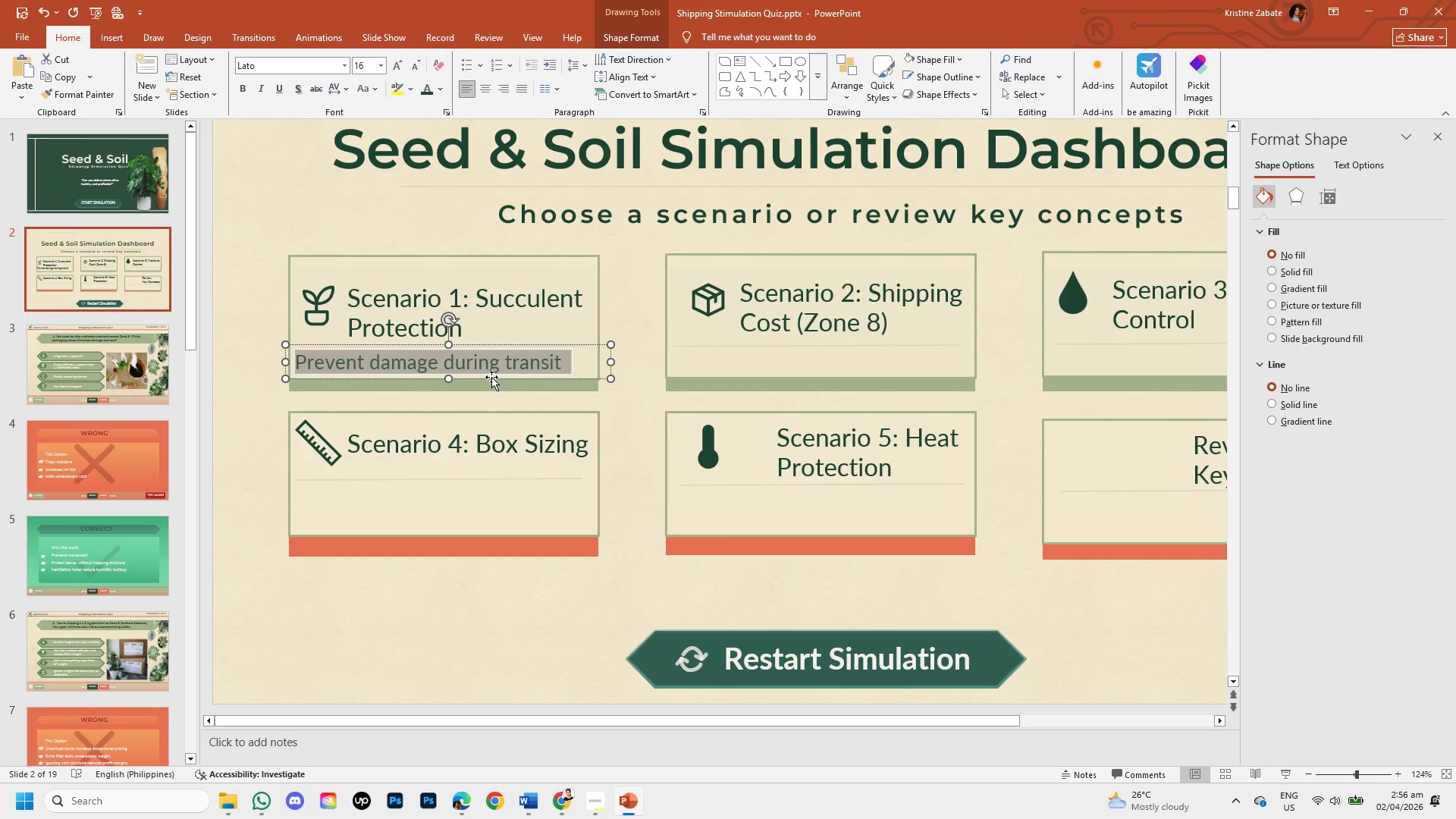 
left_click([491, 377])
 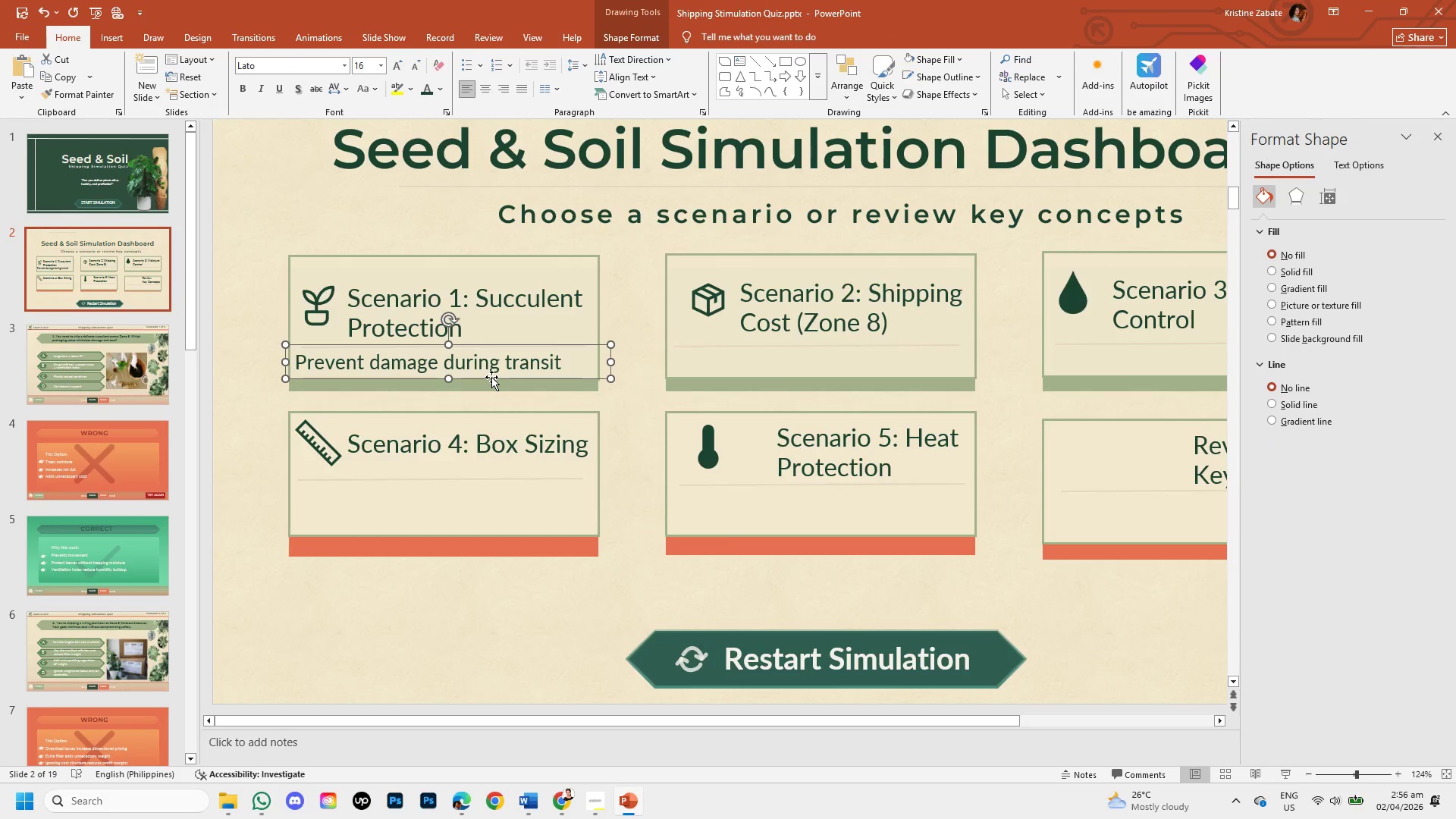 
hold_key(key=ArrowRight, duration=0.77)
 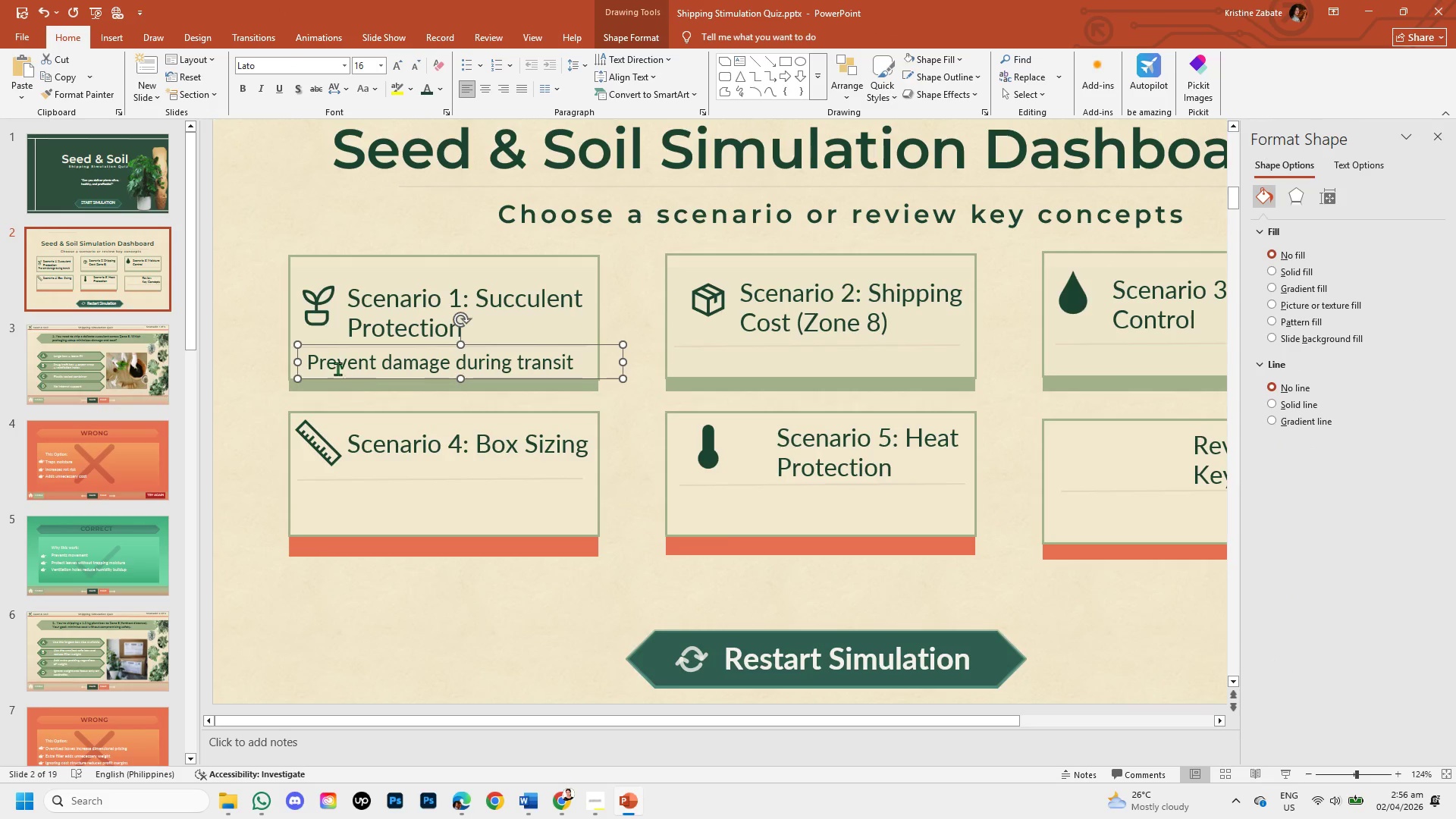 
left_click_drag(start_coordinate=[310, 360], to_coordinate=[585, 372])
 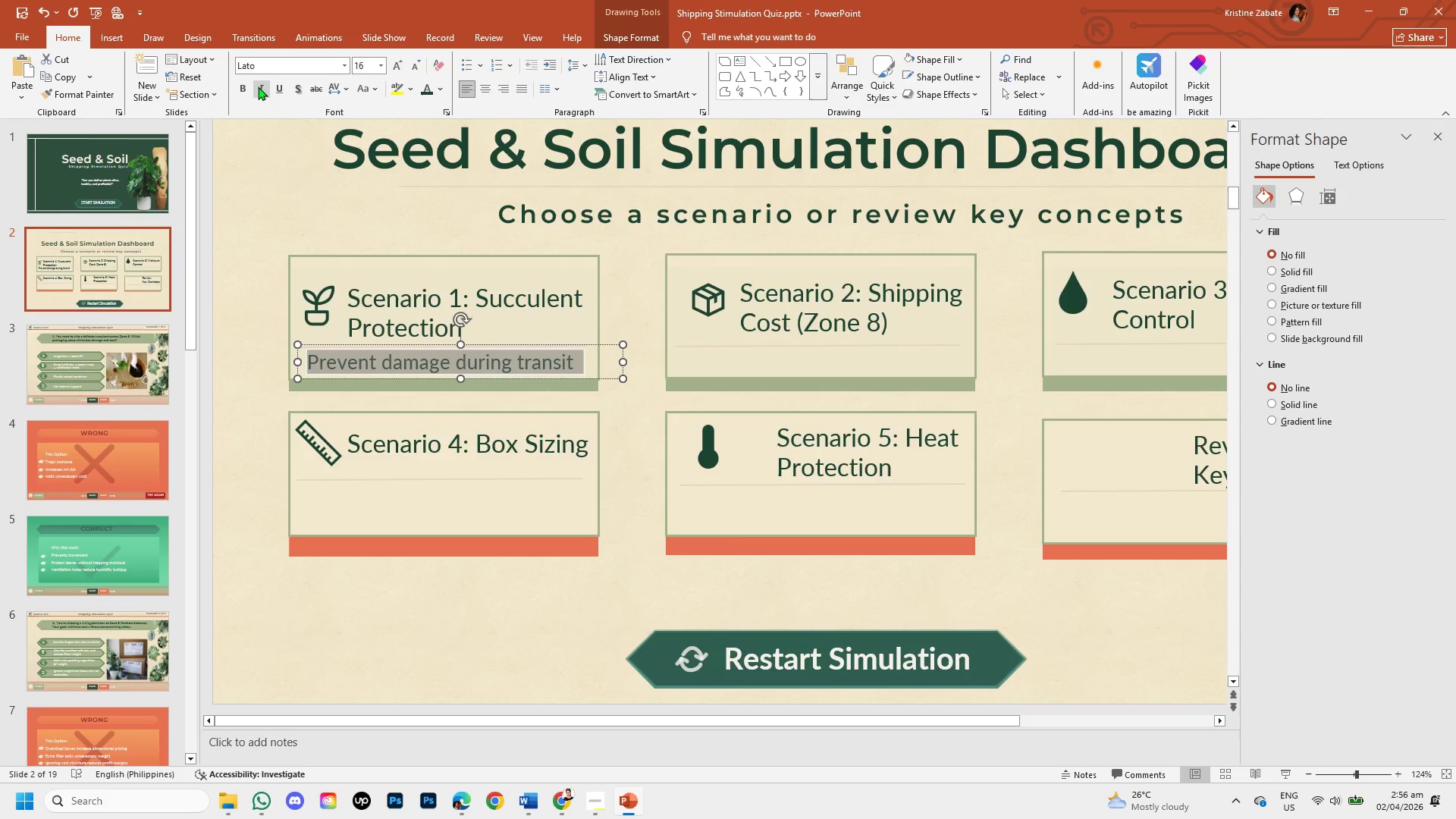 
left_click([258, 86])
 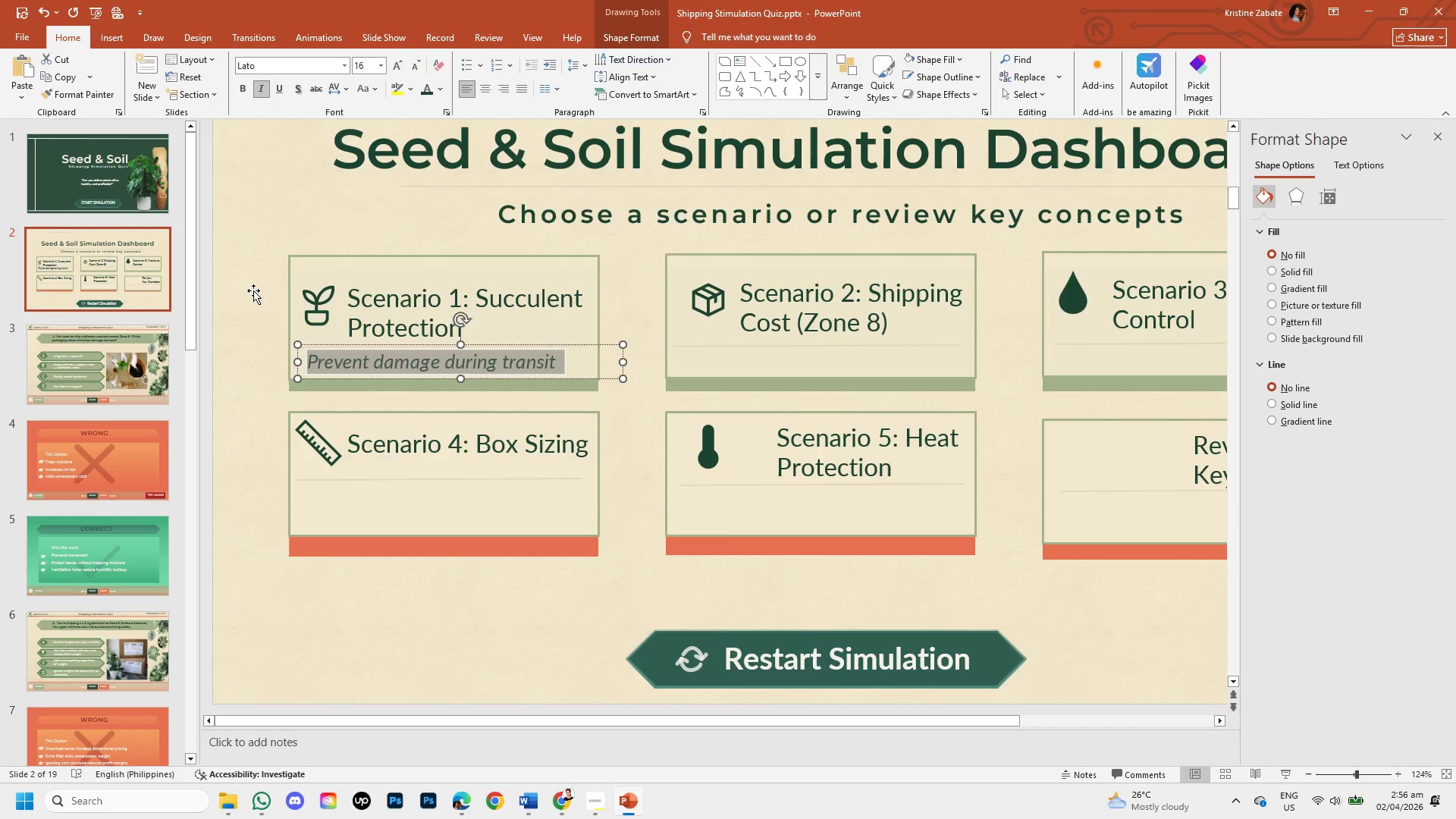 
left_click([253, 290])
 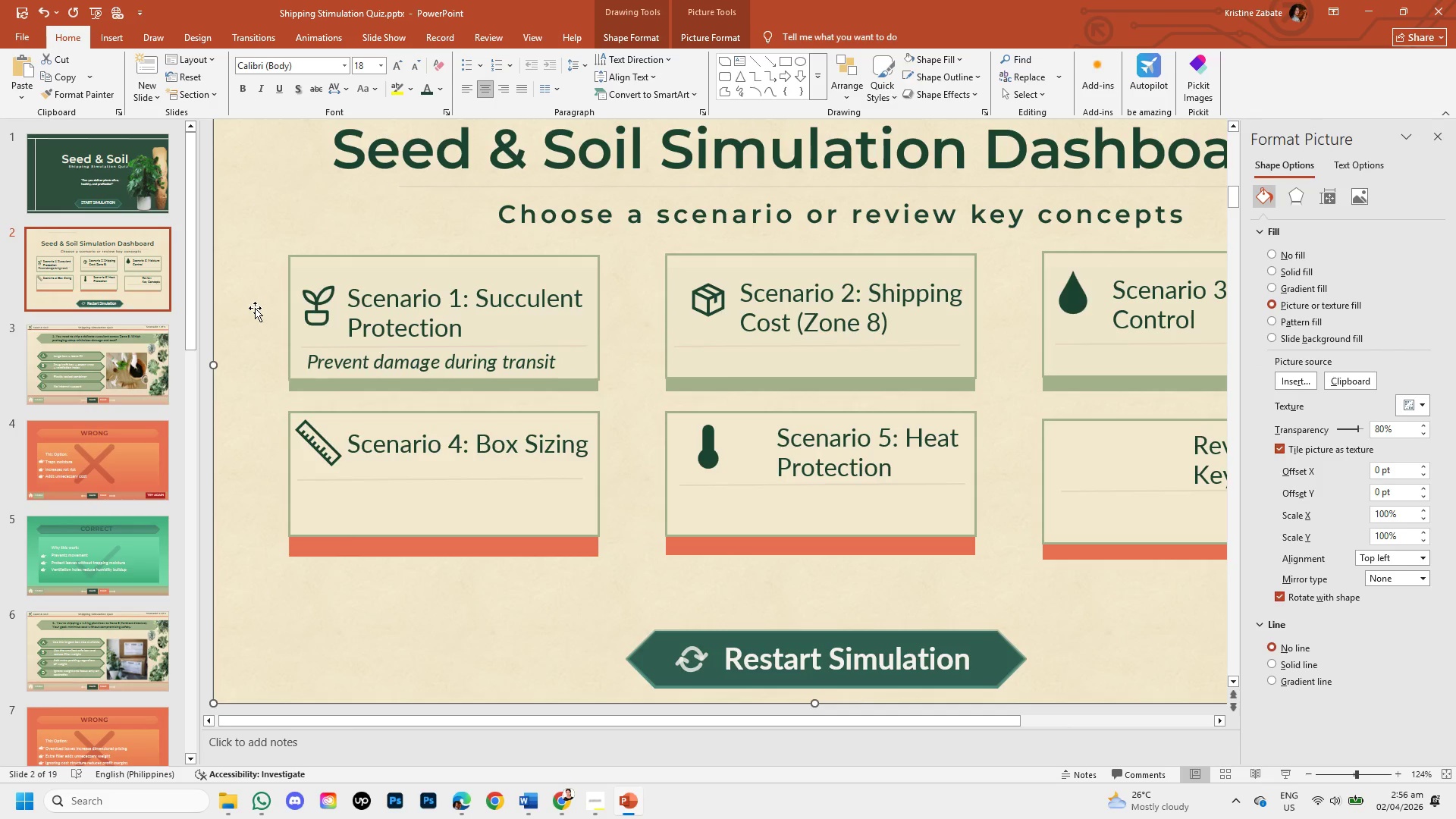 
left_click([333, 371])
 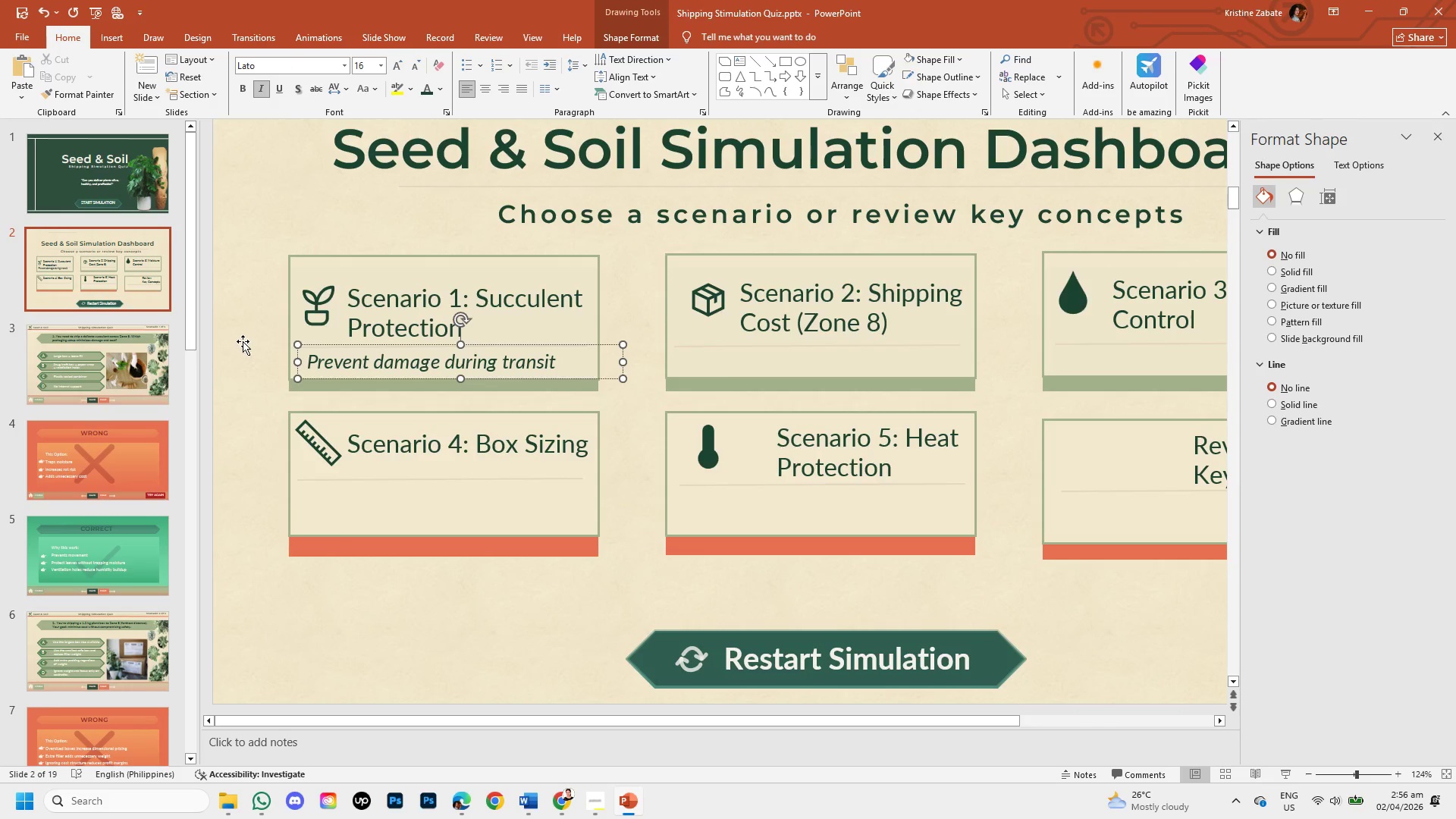 
left_click([243, 341])
 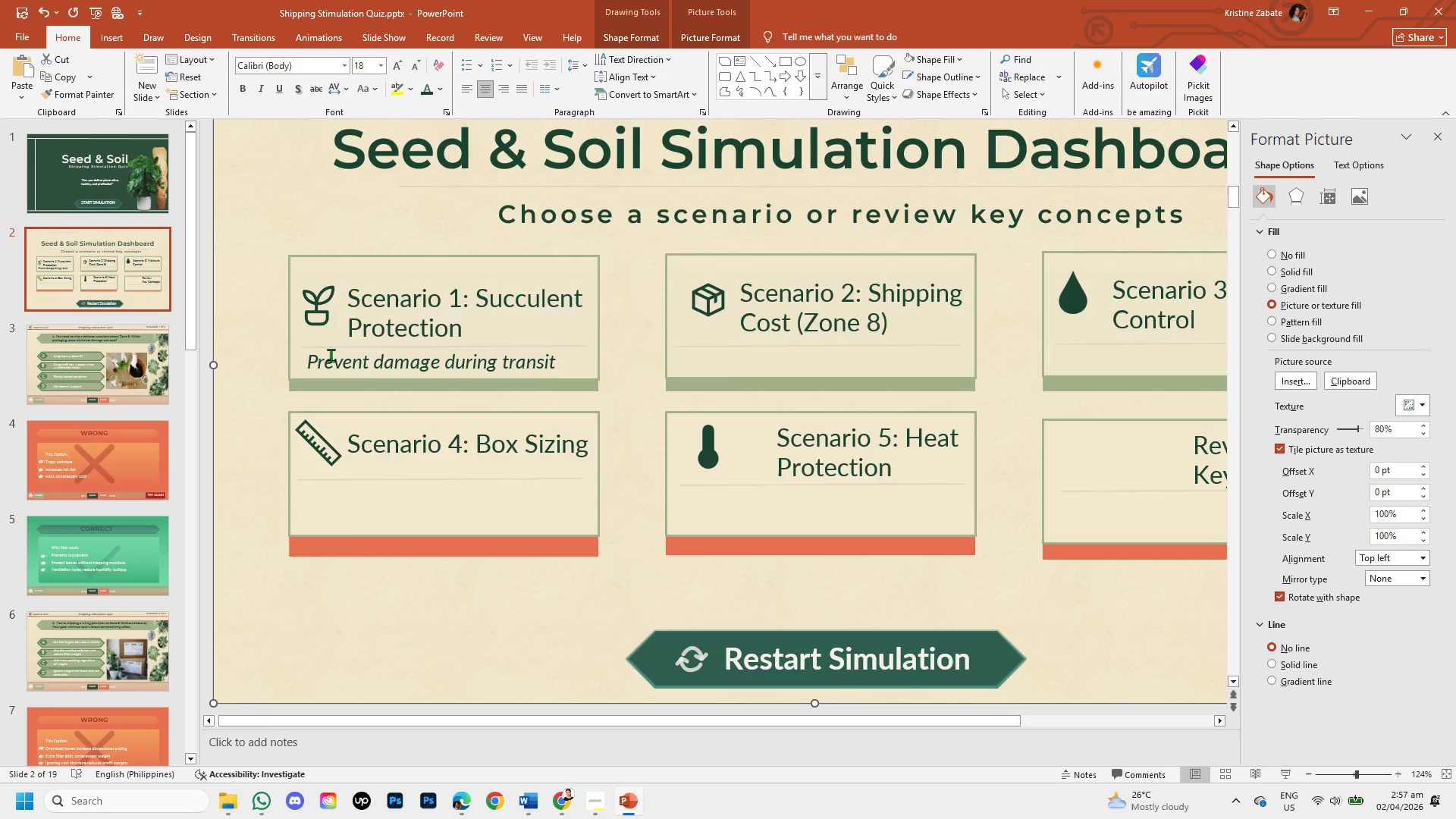 
key(Control+Z)
 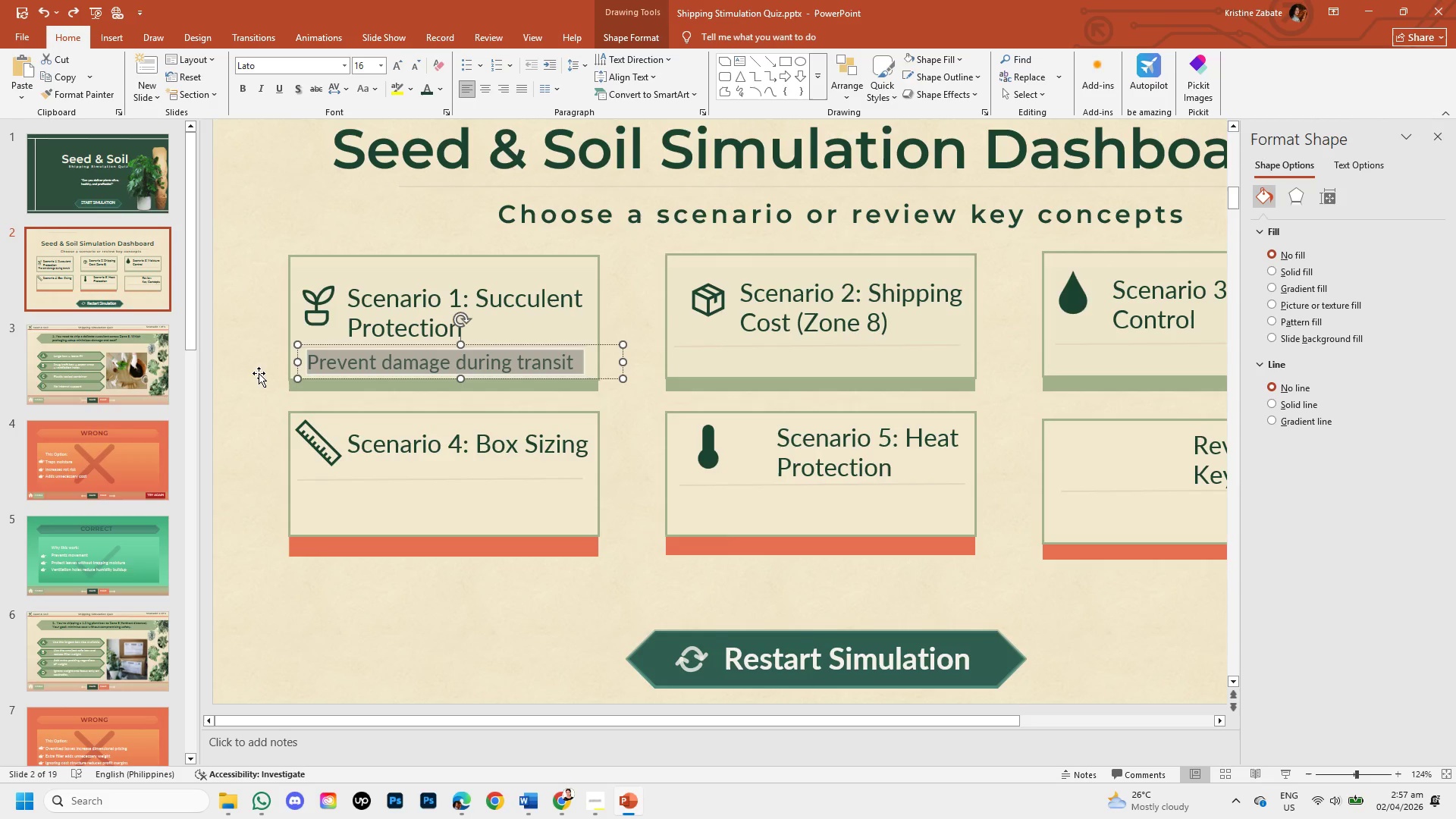 
left_click([259, 373])
 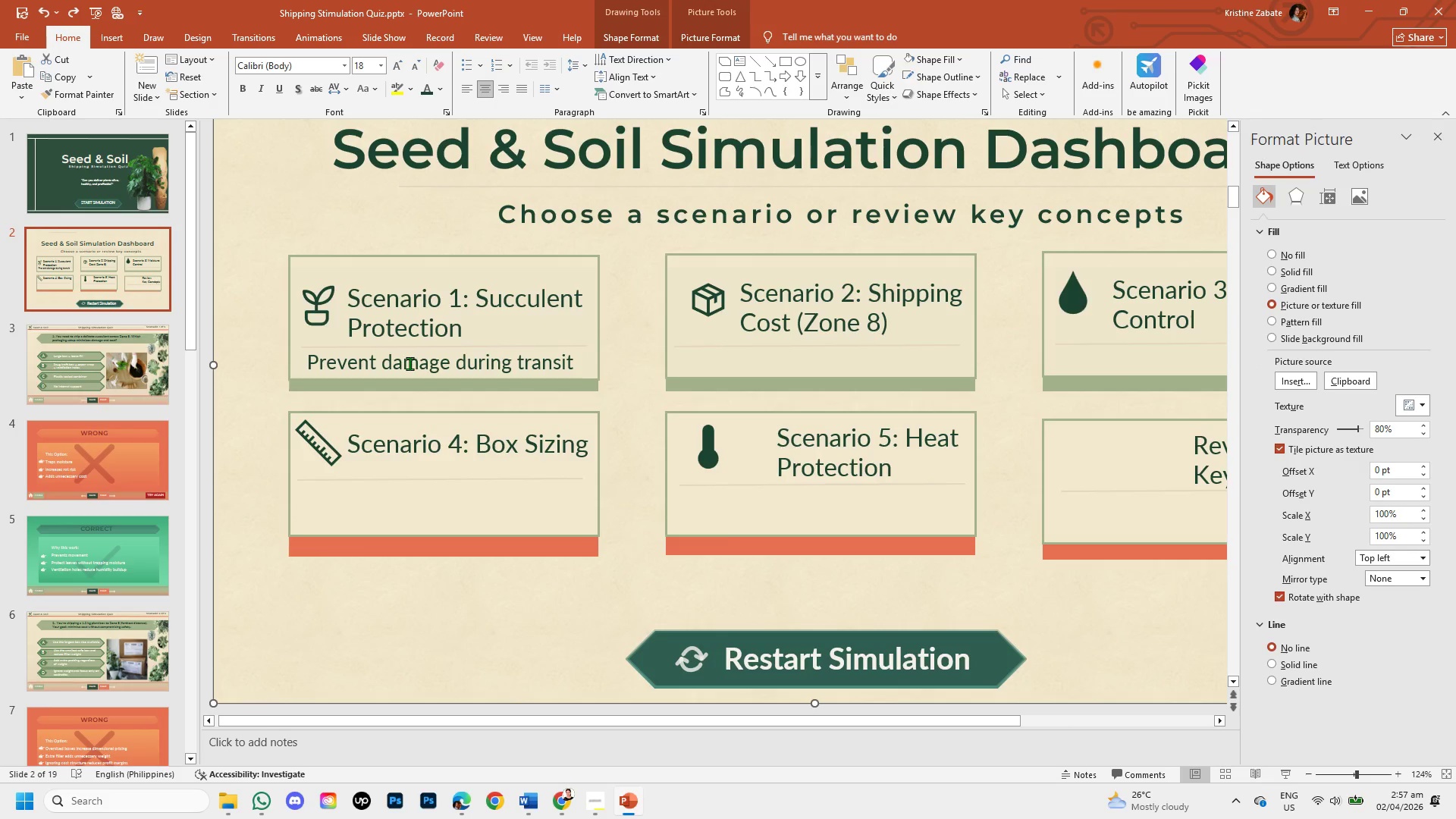 
left_click([410, 363])
 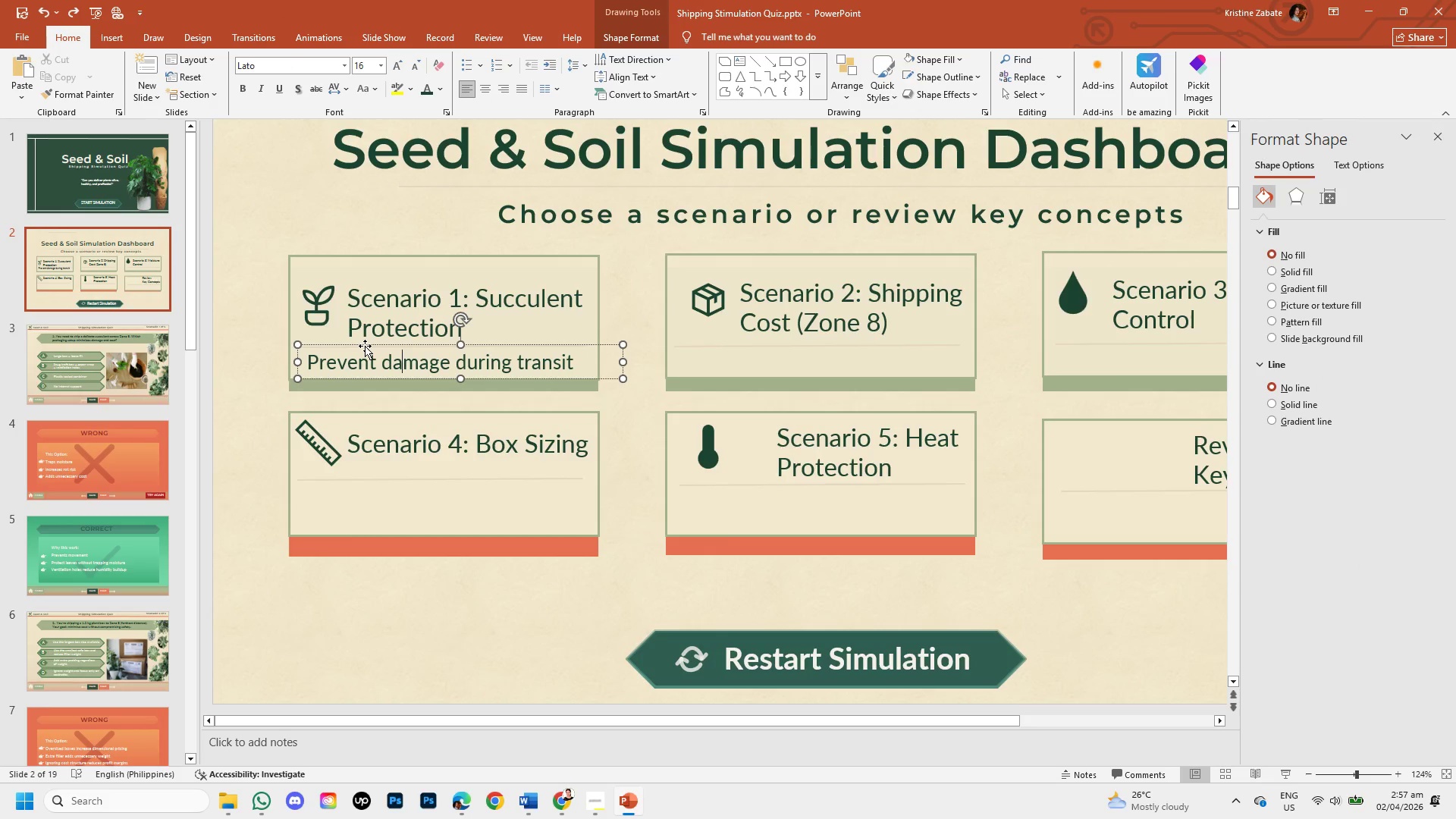 
left_click([365, 346])
 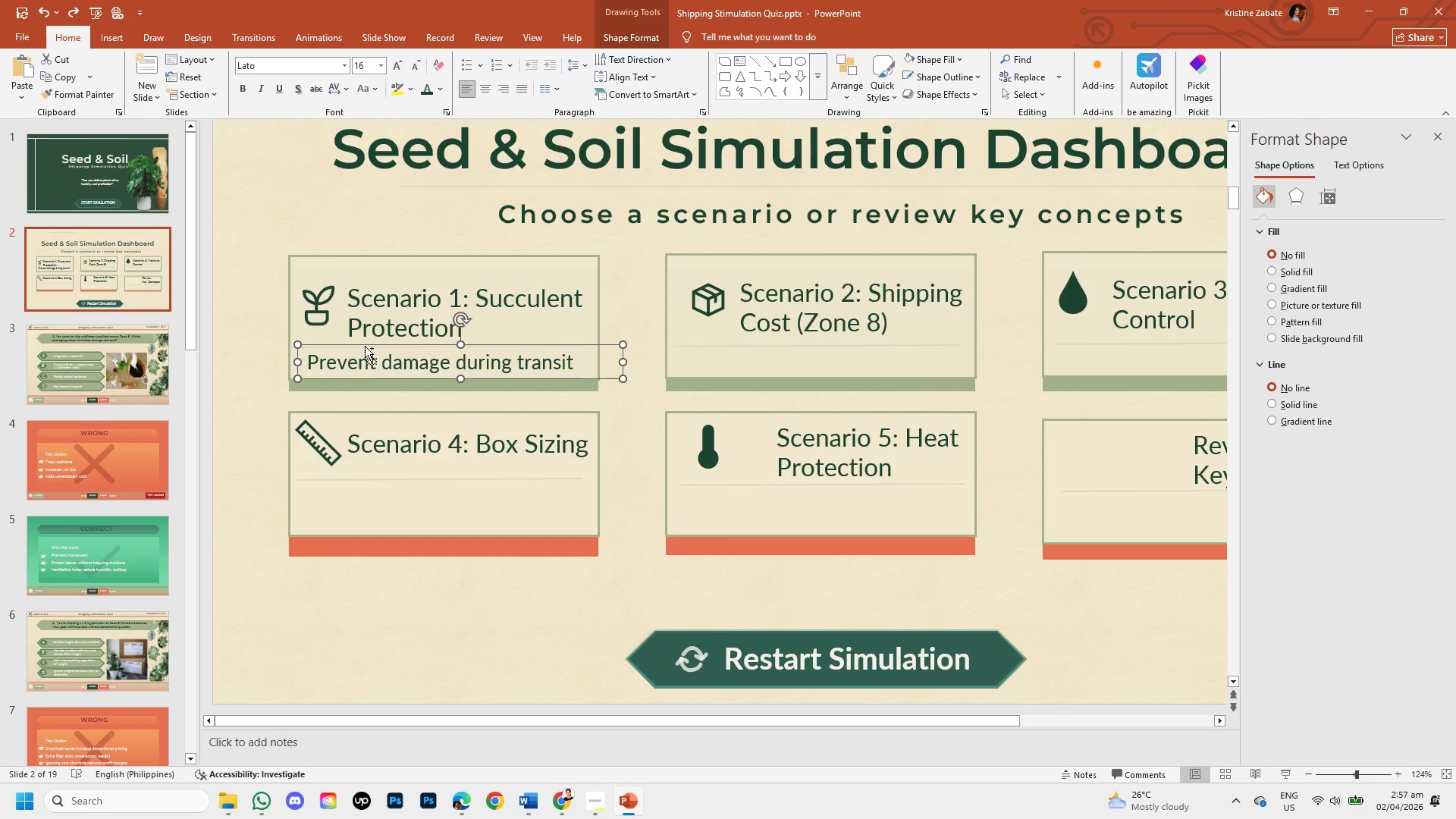 
key(Control+C)
 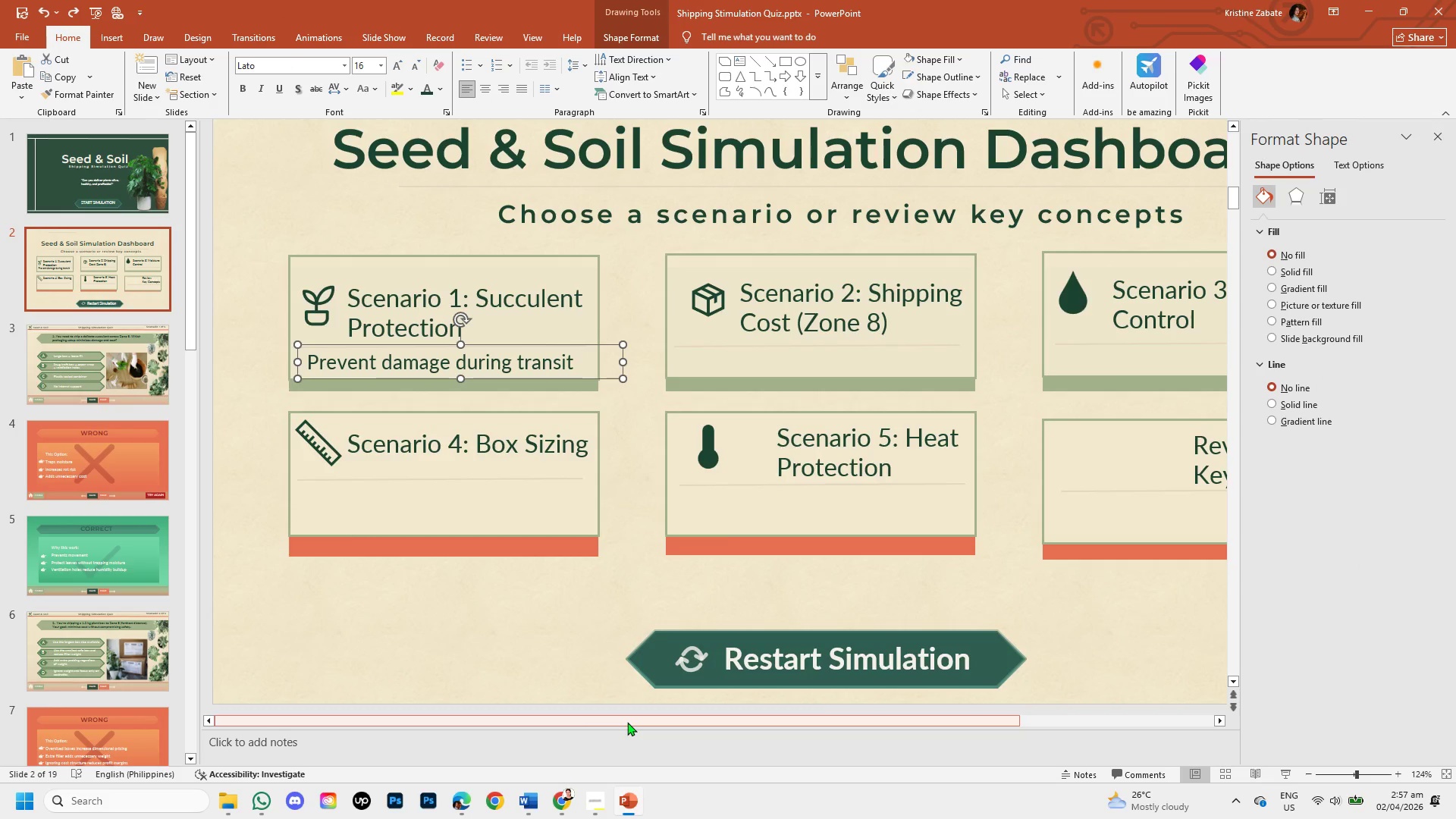 
key(Control+V)
 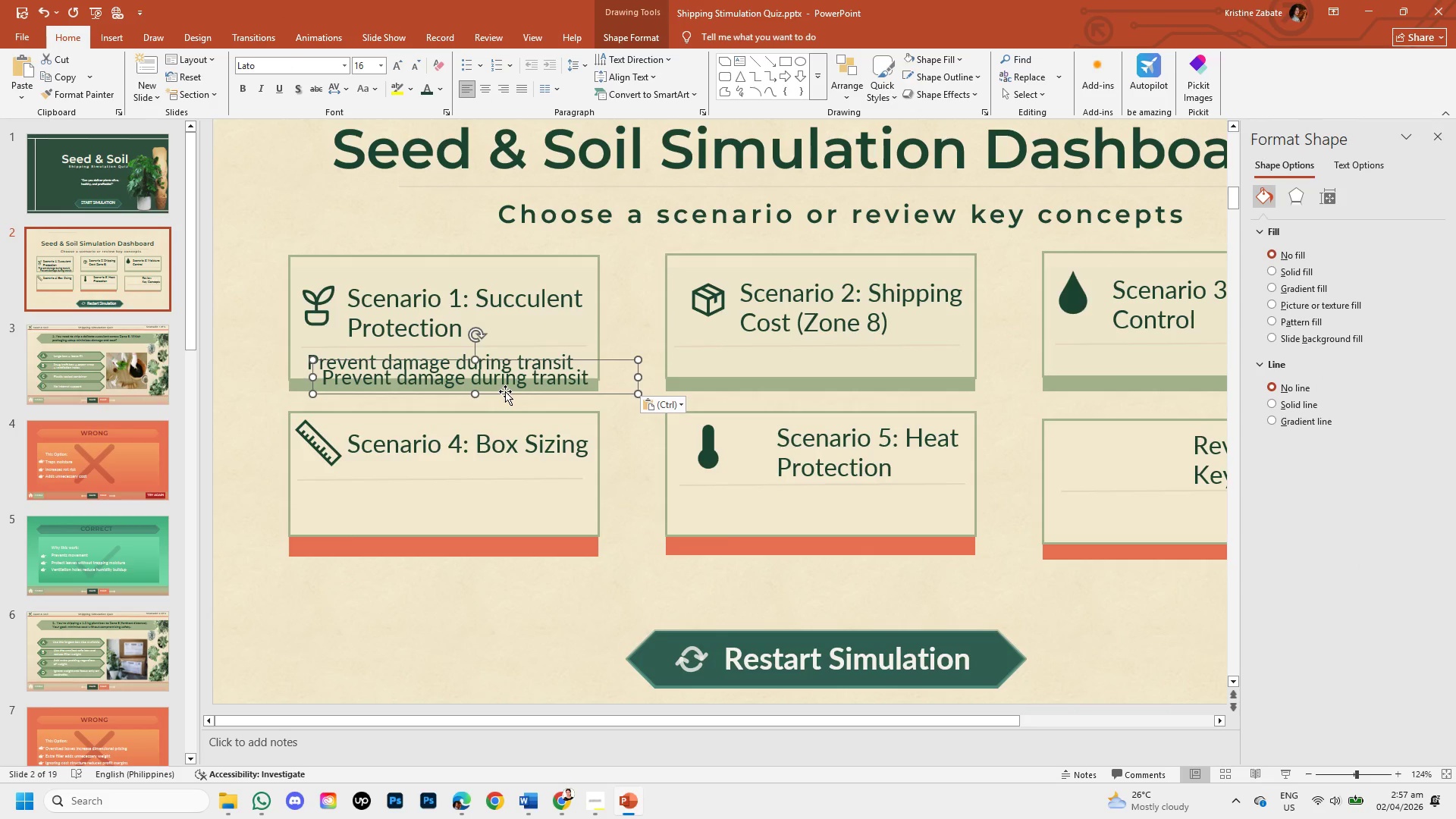 
left_click_drag(start_coordinate=[505, 393], to_coordinate=[865, 376])
 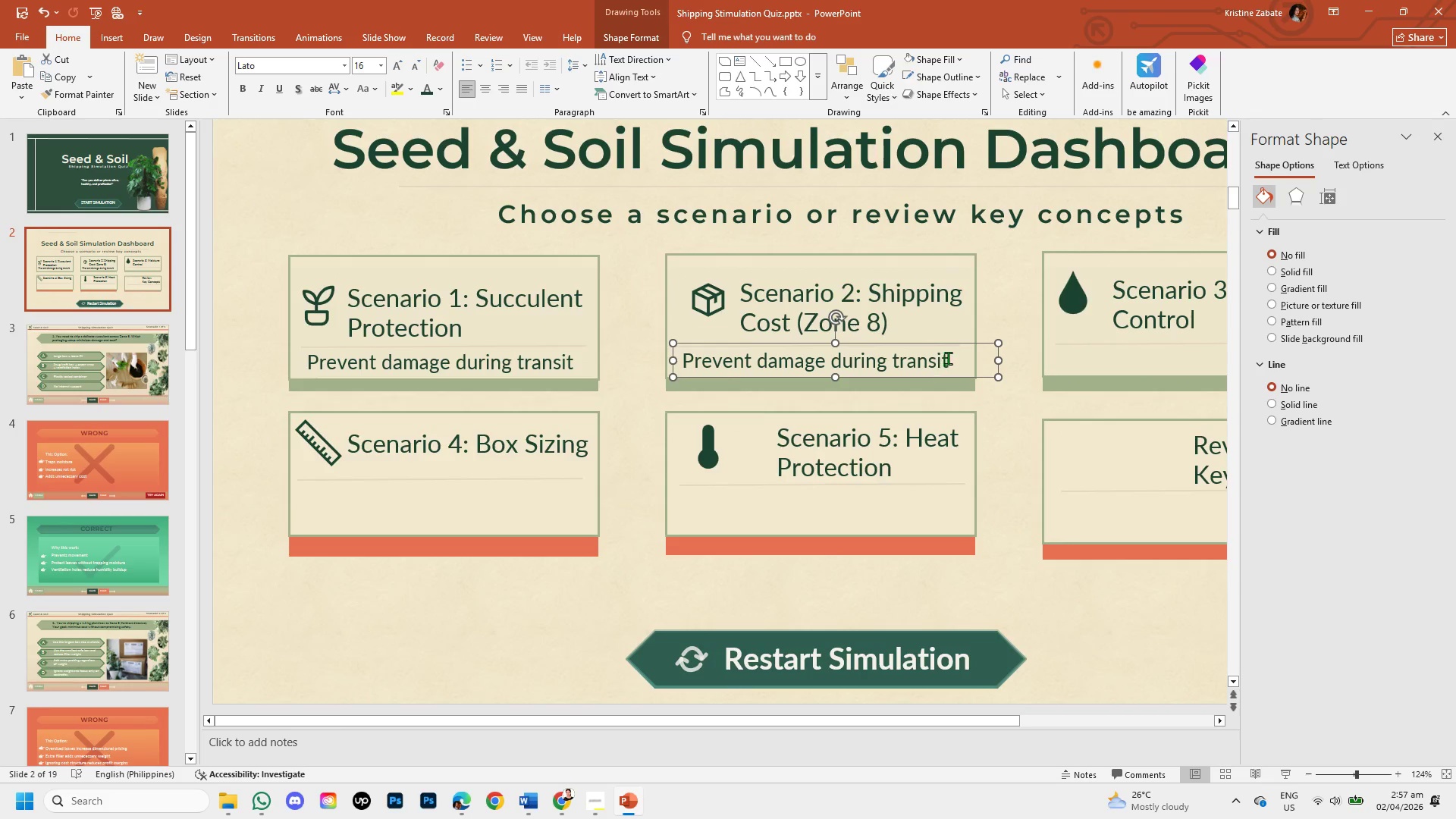 
left_click([948, 358])
 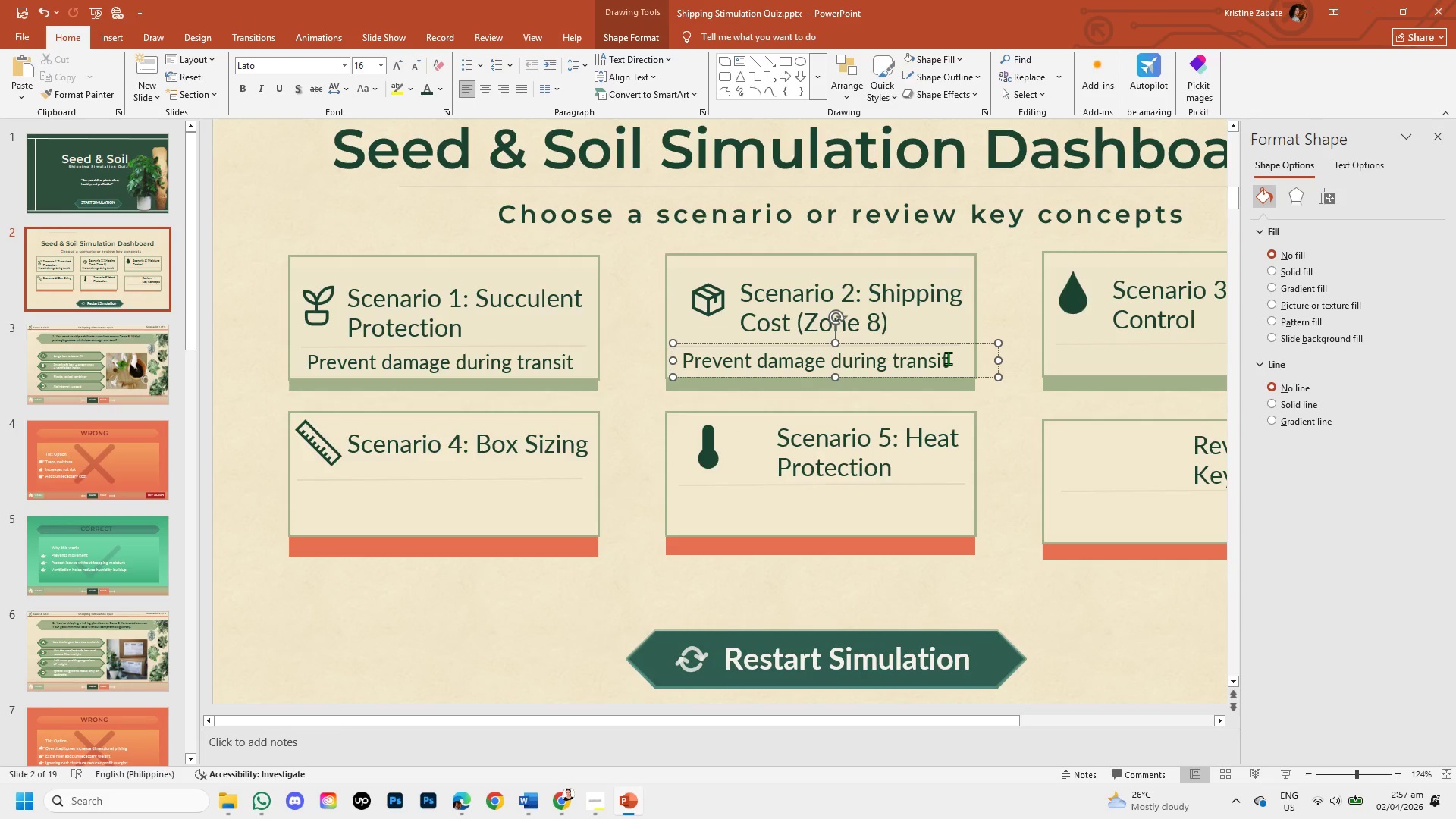 
hold_key(key=Backspace, duration=1.33)
 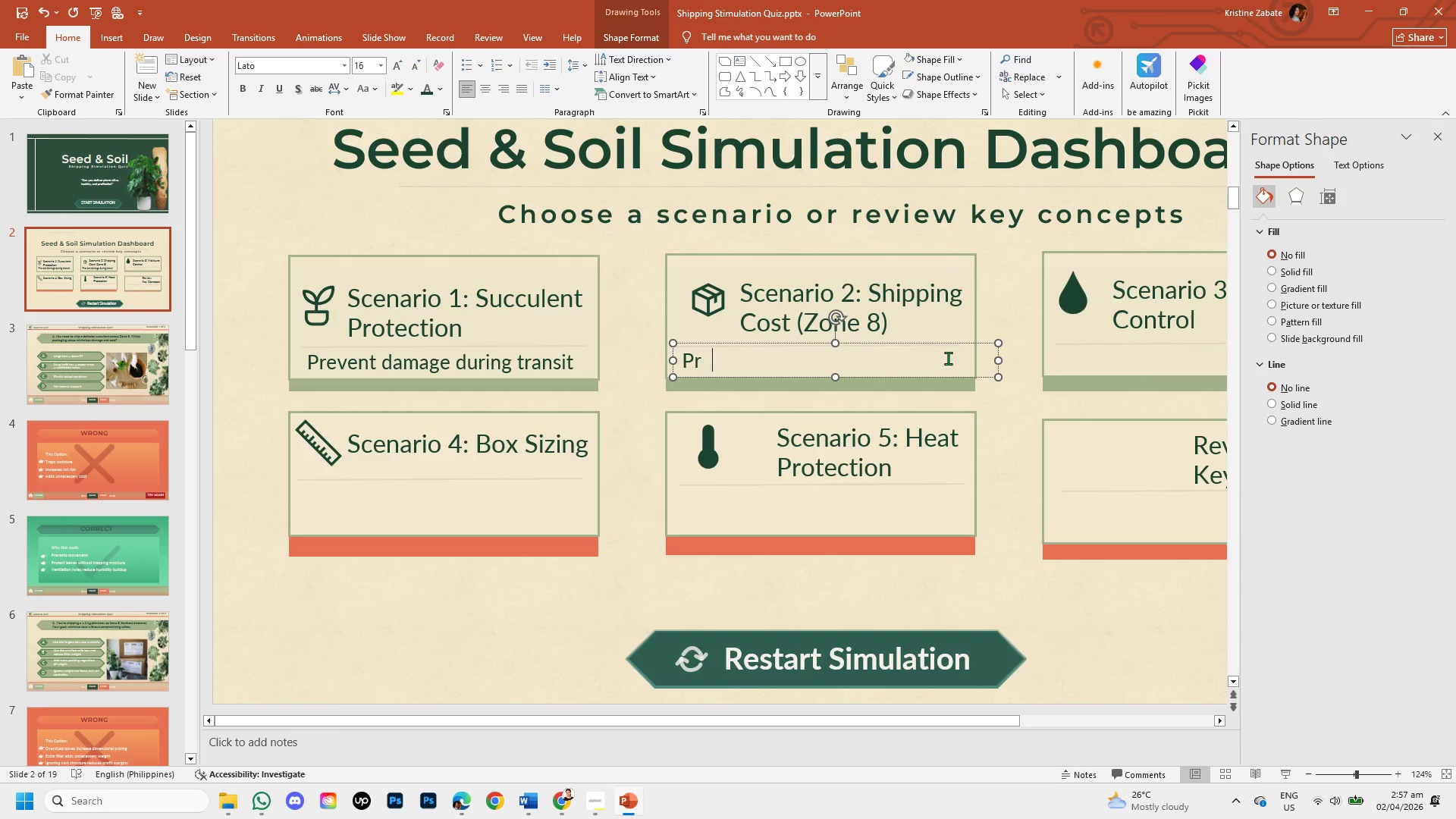 
key(Backspace)
key(Backspace)
key(Backspace)
type(Optimize long-distance shipsp)
key(Backspace)
key(Backspace)
key(Backspace)
type(pping )
 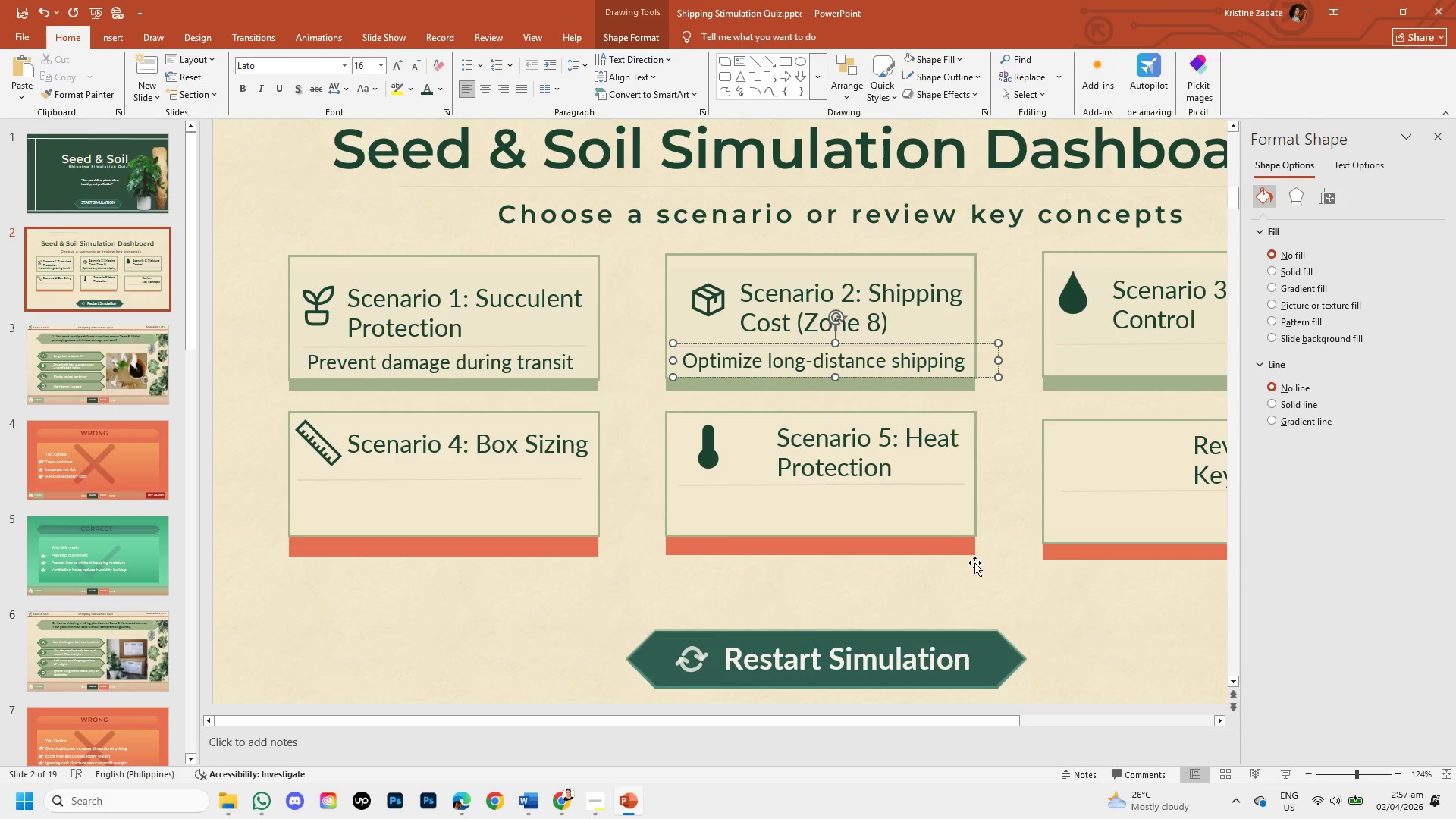 
left_click([986, 582])
 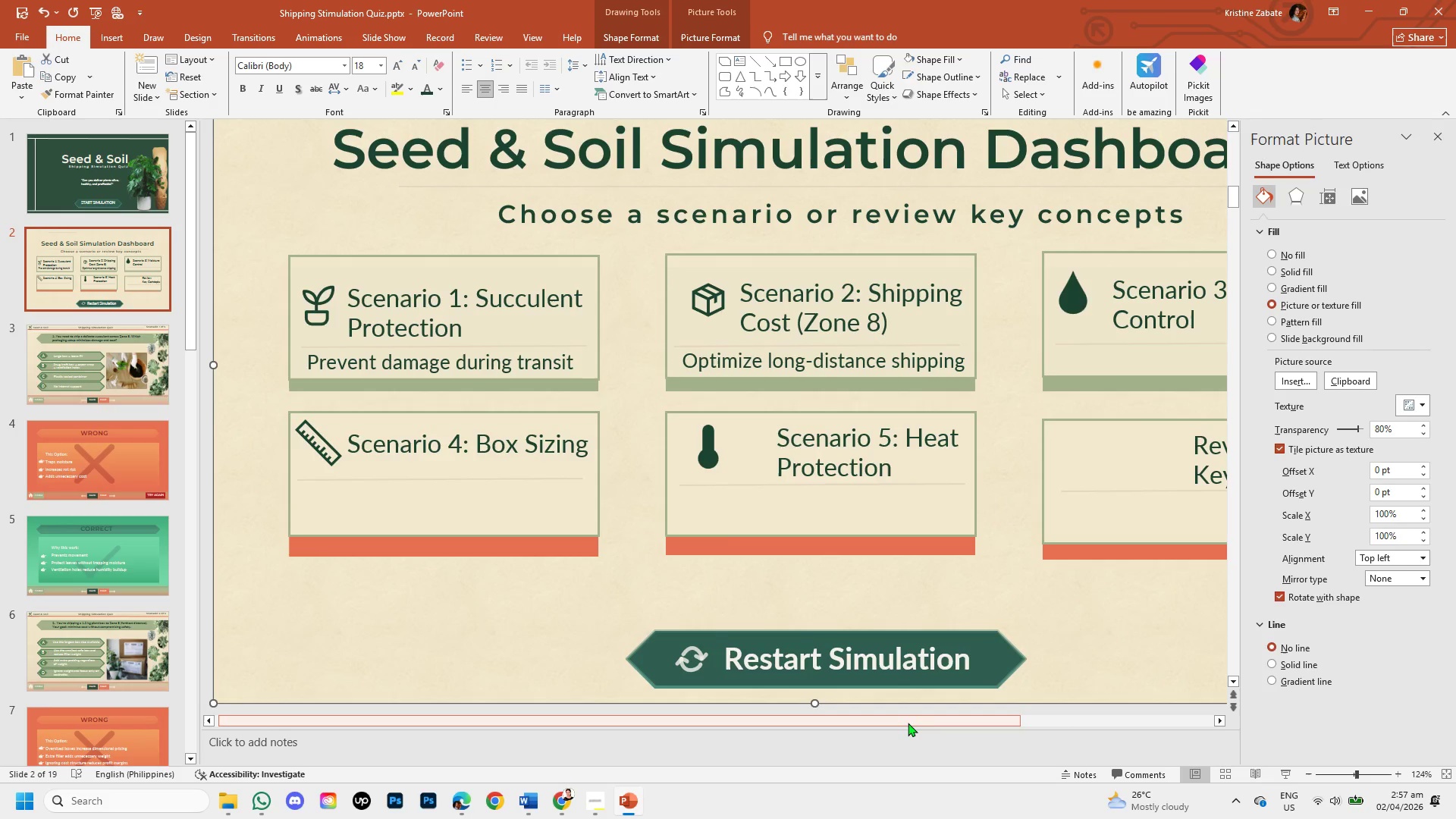 
left_click_drag(start_coordinate=[908, 723], to_coordinate=[1153, 737])
 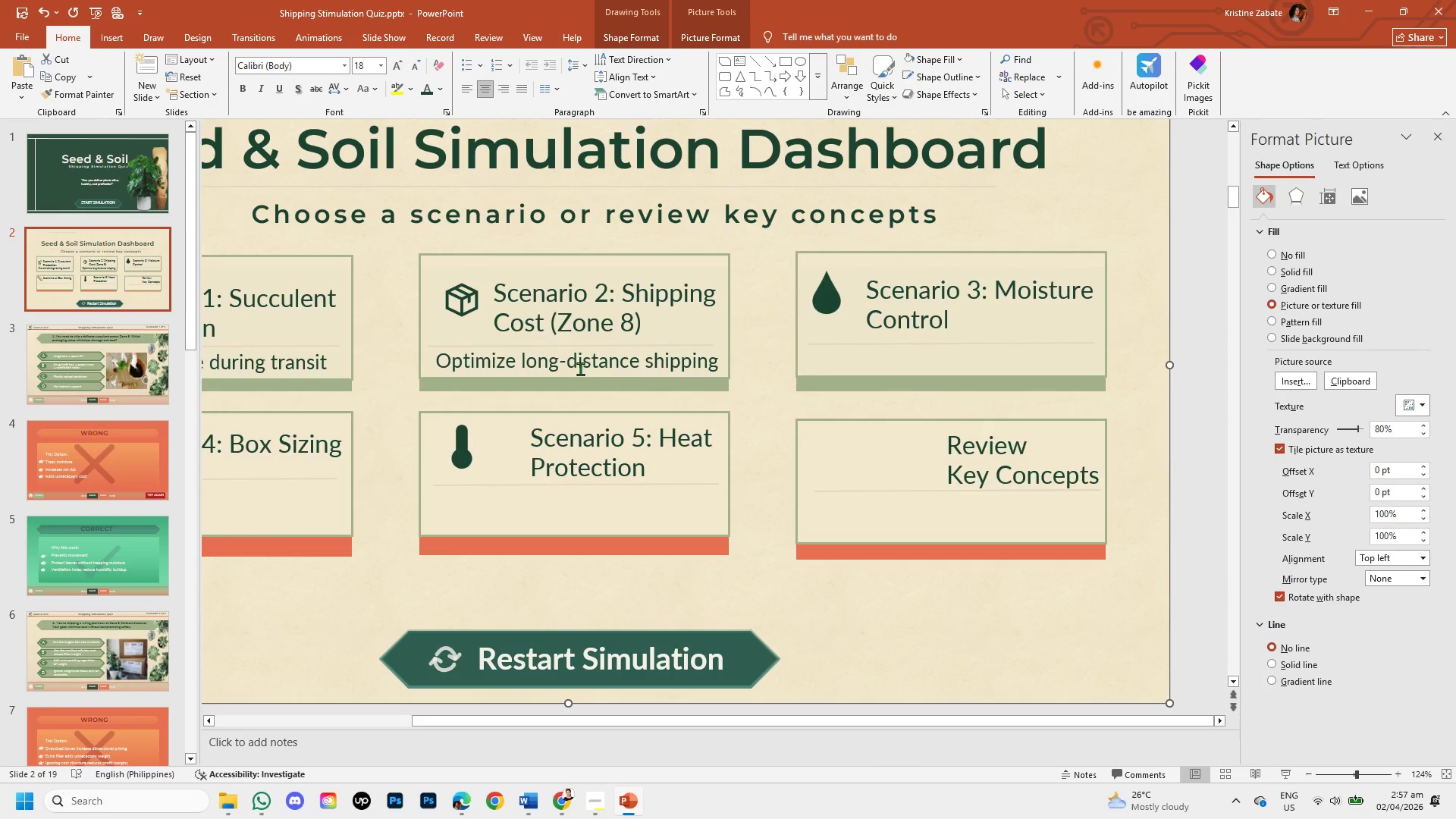 
left_click([580, 369])
 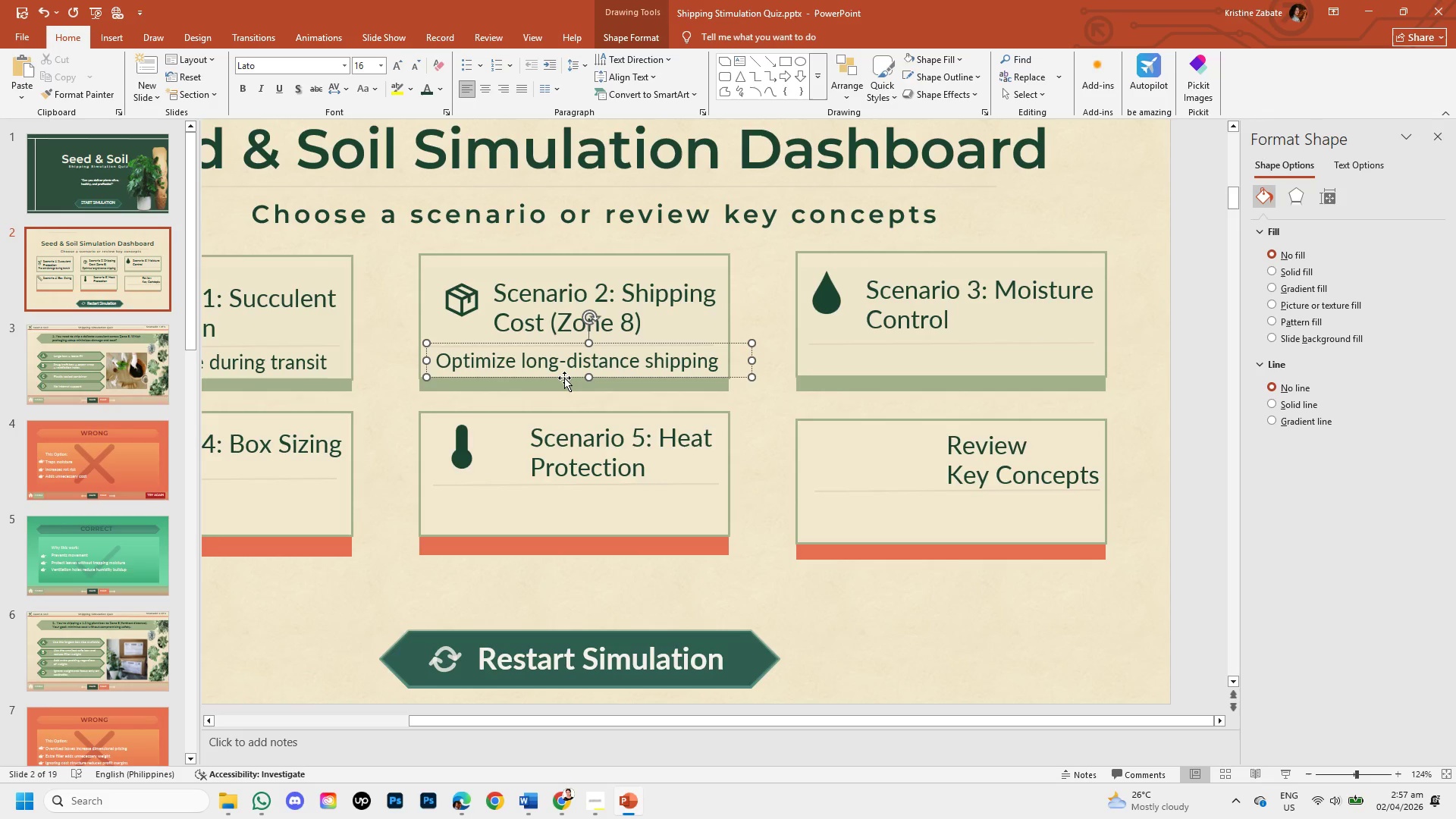 
left_click([564, 378])
 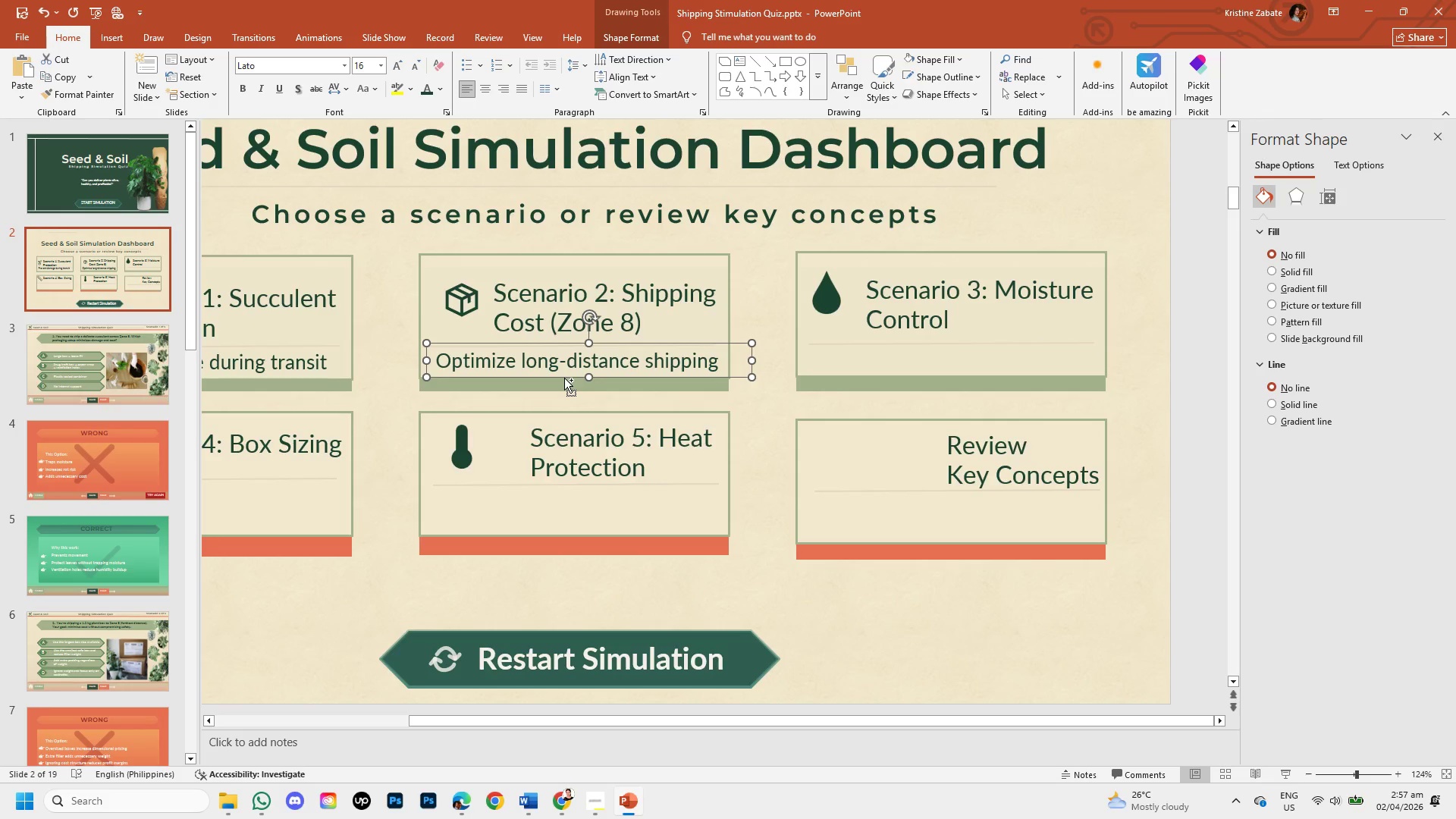 
key(Control+C)
 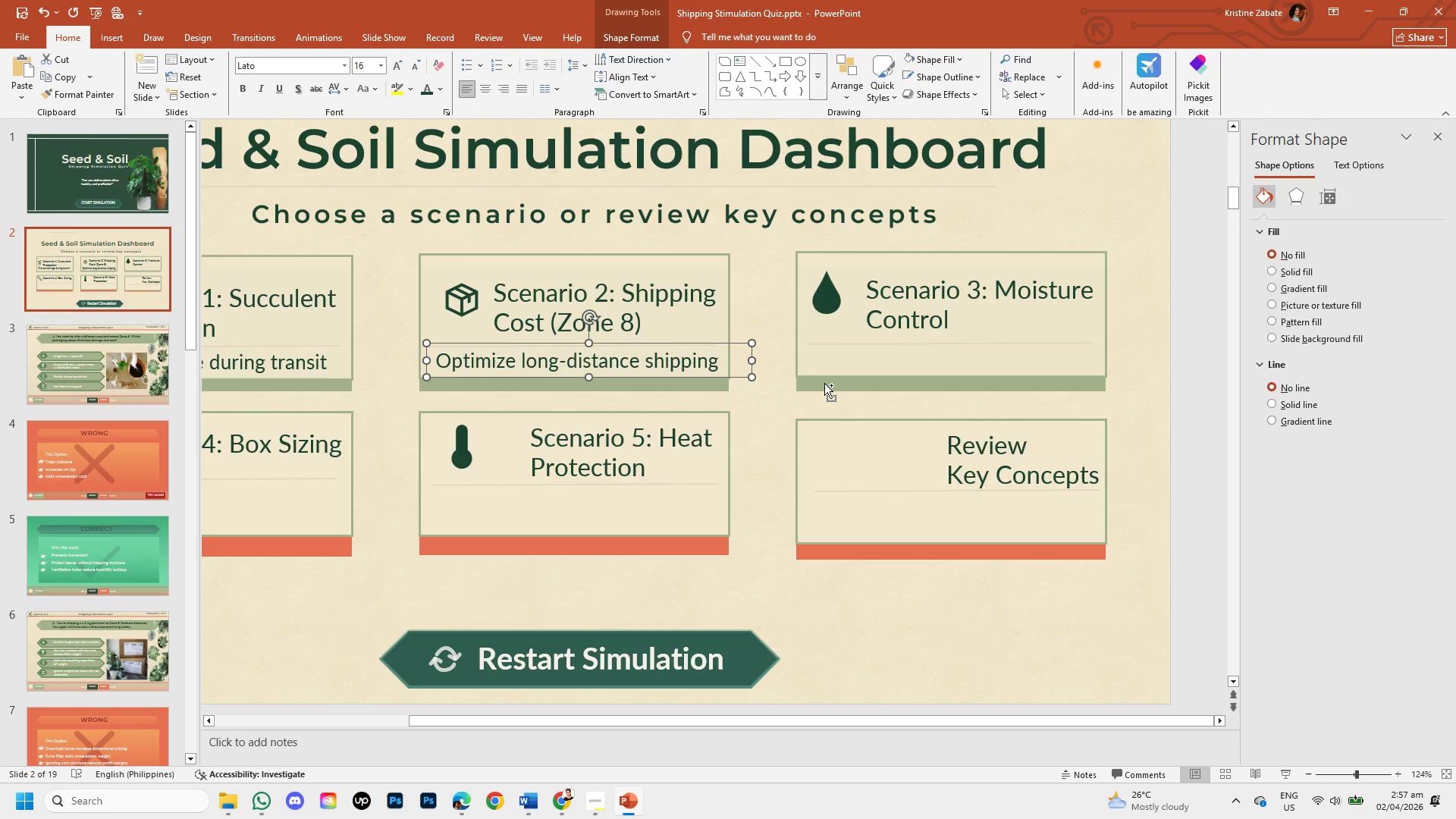 
key(Control+V)
 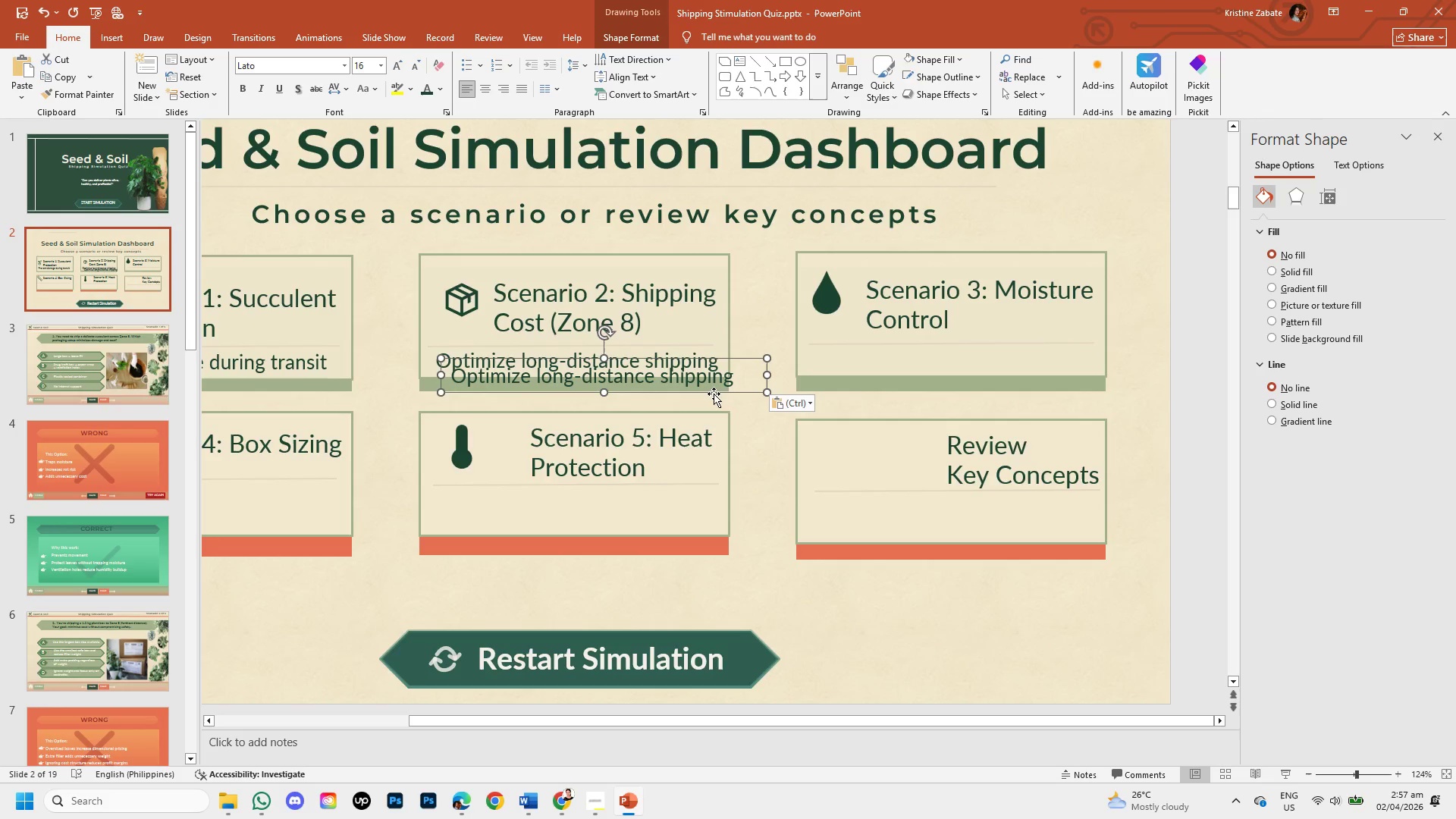 
left_click_drag(start_coordinate=[714, 394], to_coordinate=[1066, 376])
 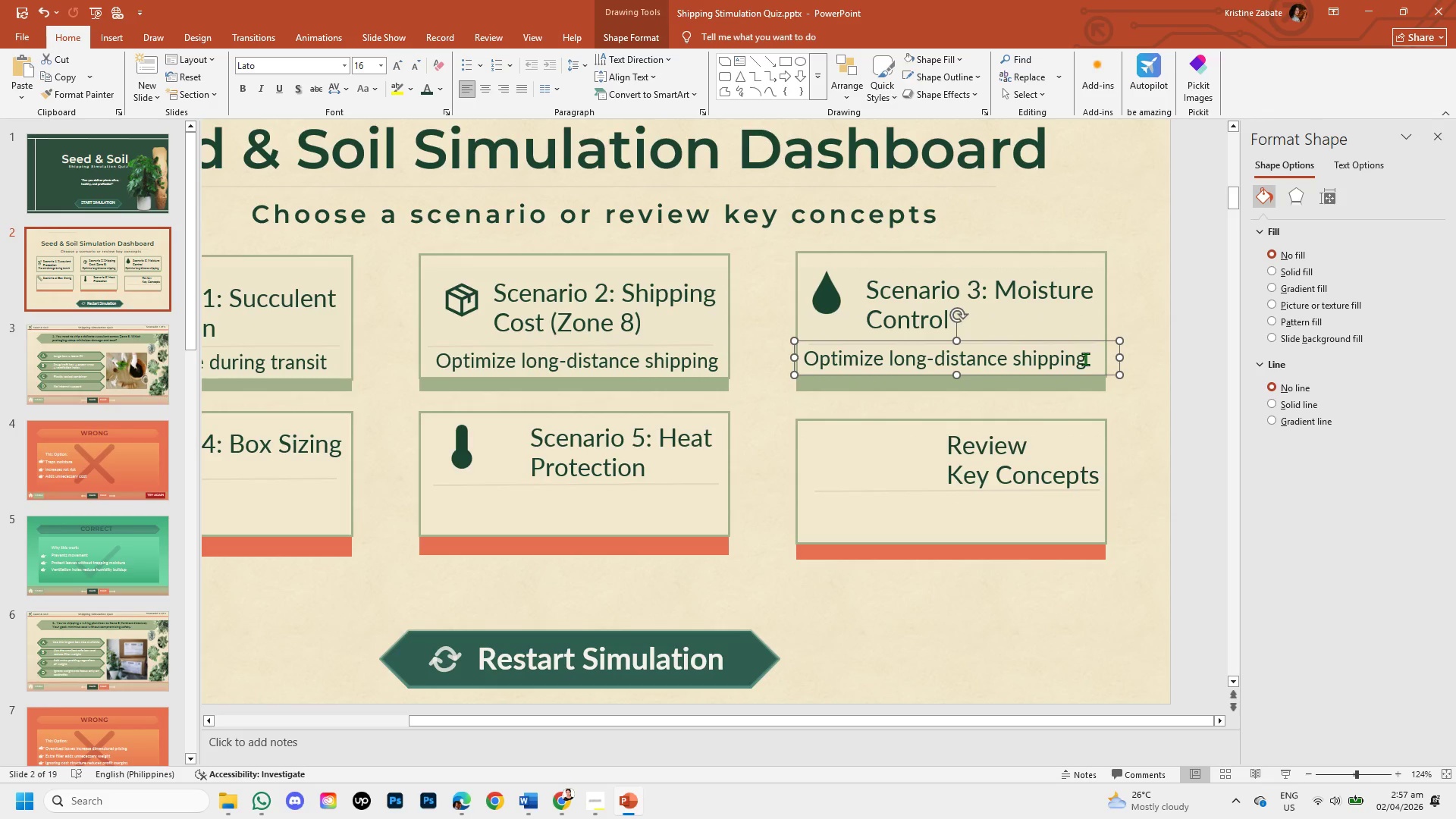 
left_click([1087, 359])
 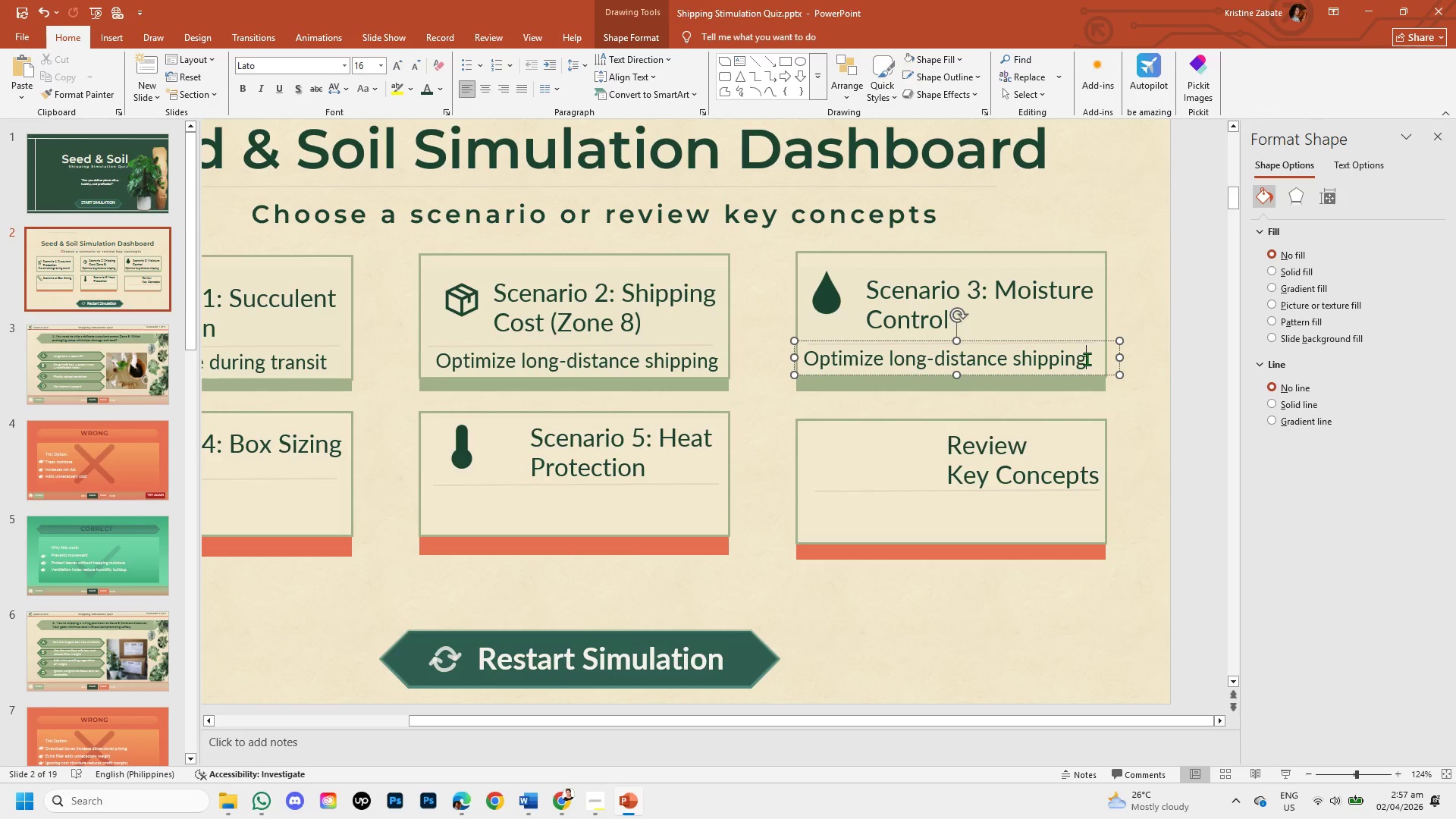 
hold_key(key=Backspace, duration=1.5)
 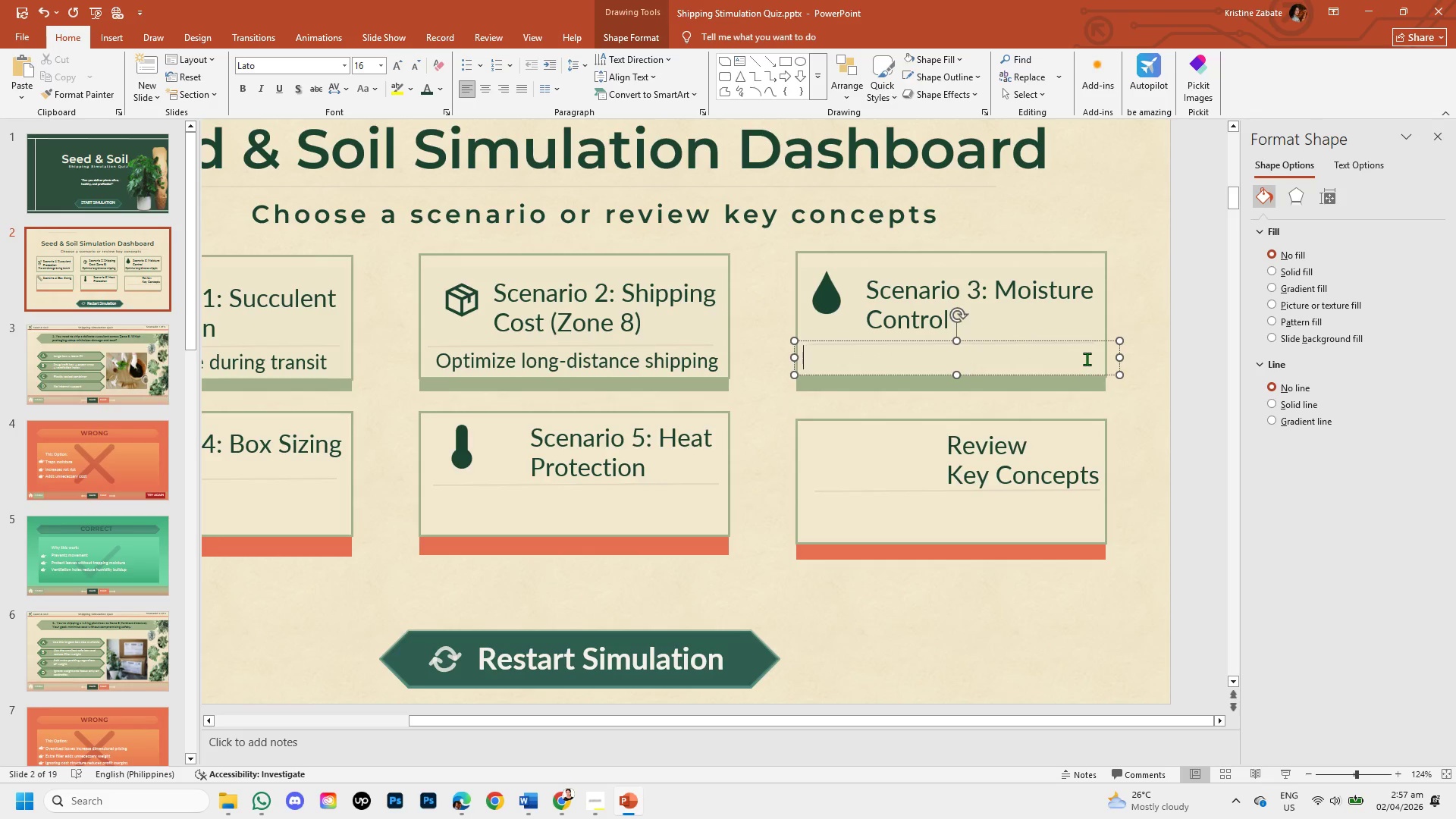 
type(Avoid overwatering issues)
 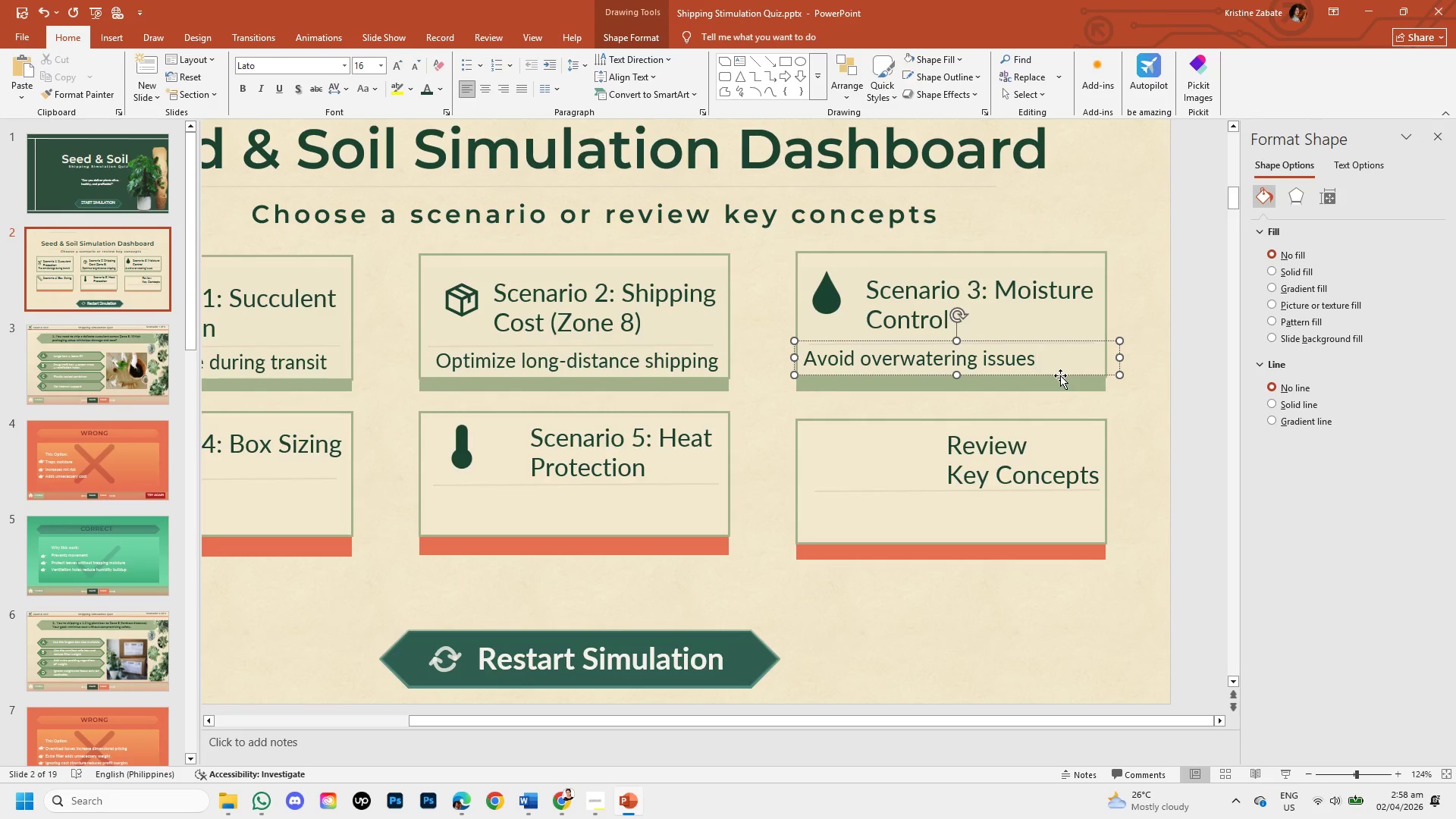 
left_click_drag(start_coordinate=[1060, 375], to_coordinate=[1104, 373])
 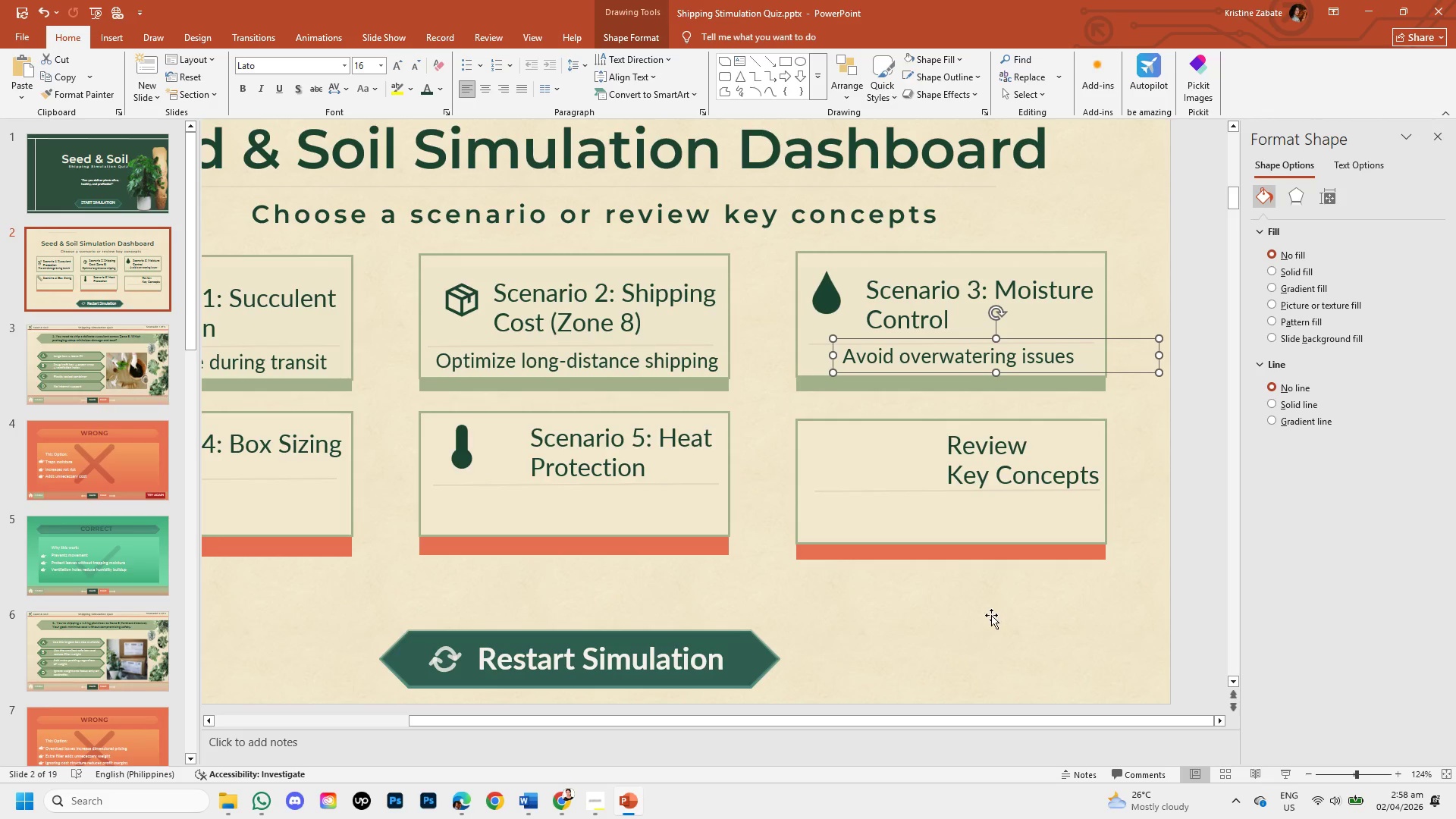 
left_click([991, 615])
 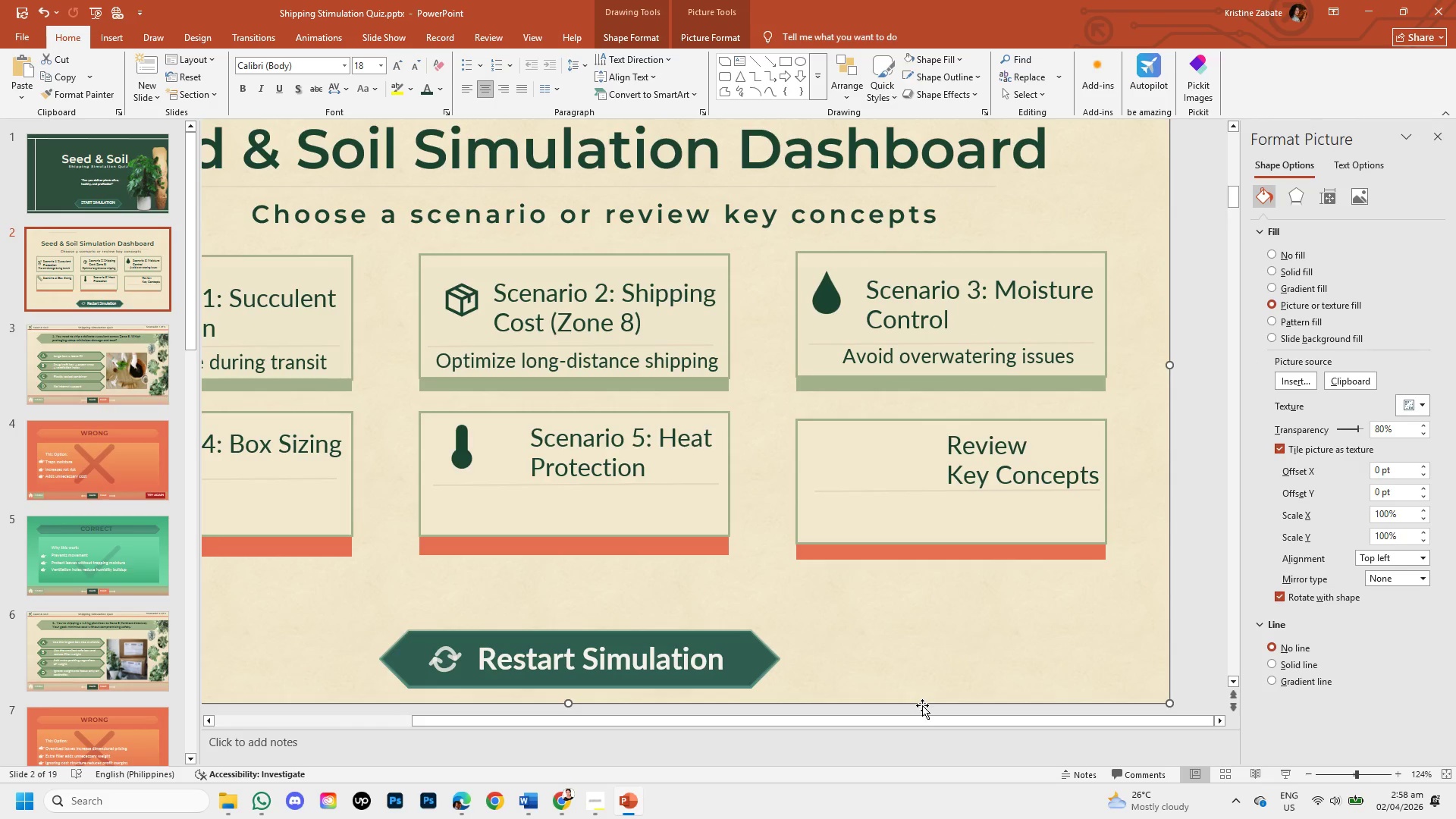 
left_click_drag(start_coordinate=[918, 717], to_coordinate=[600, 752])
 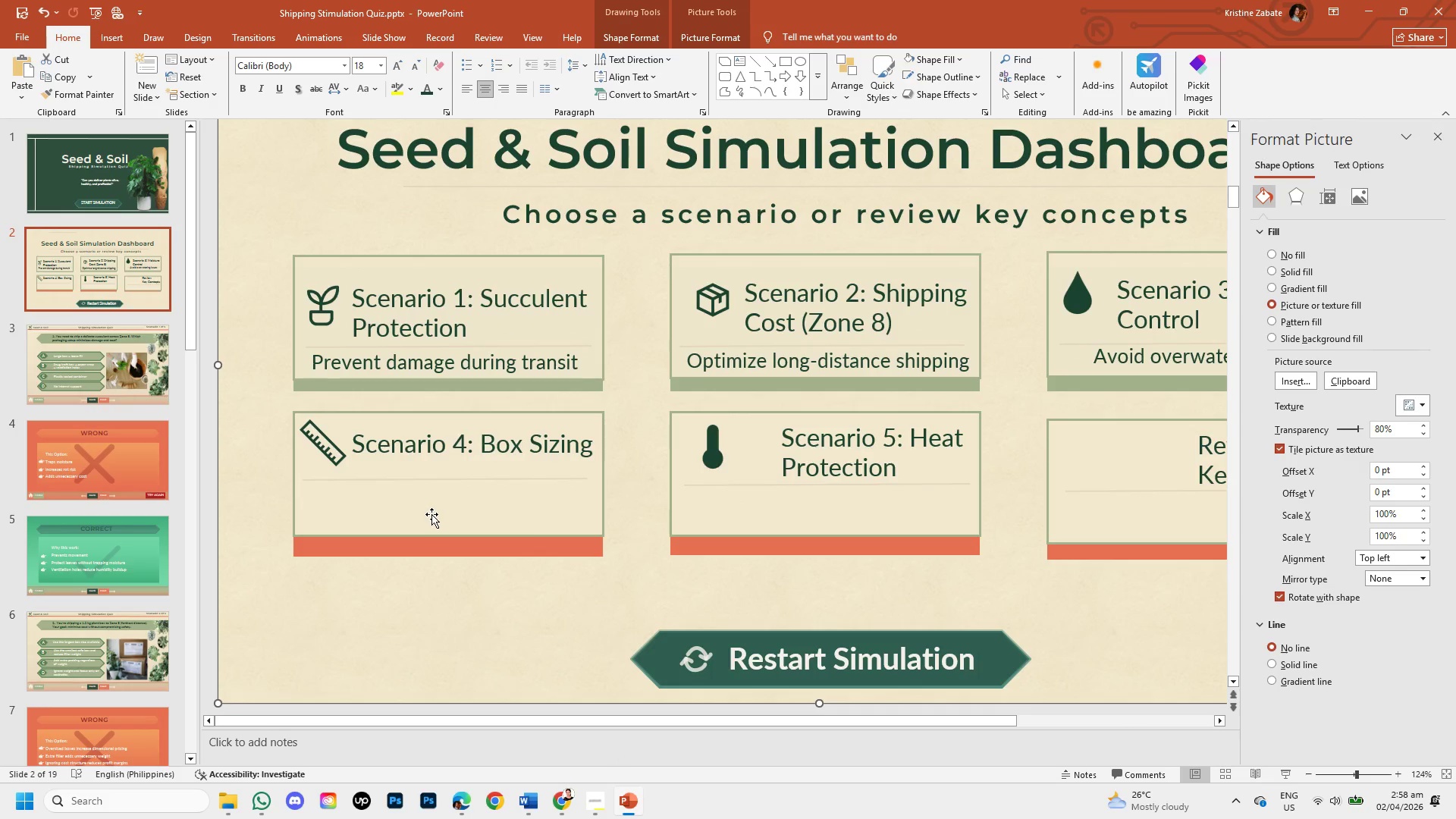 
key(Control+V)
 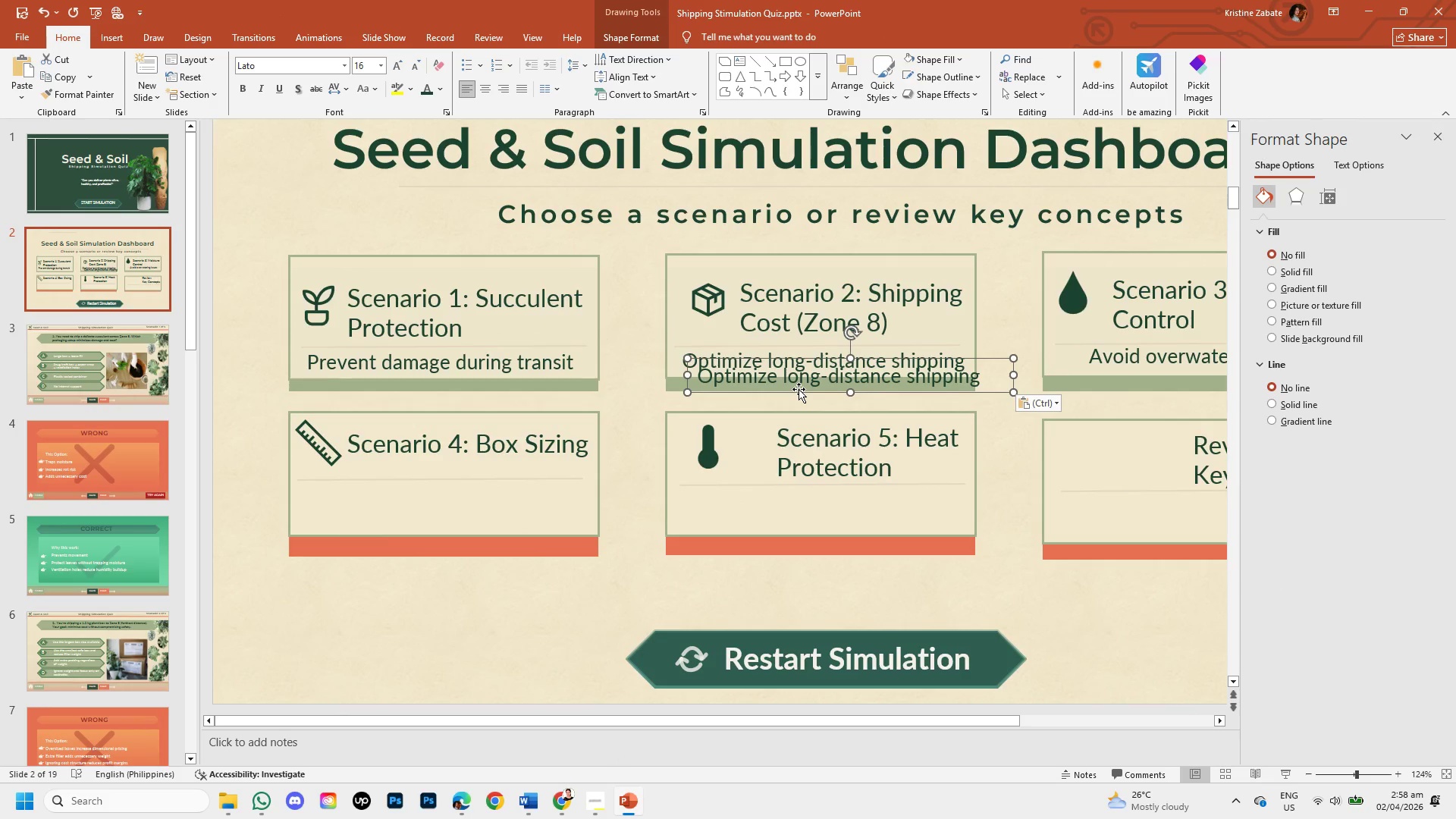 
left_click_drag(start_coordinate=[799, 389], to_coordinate=[400, 514])
 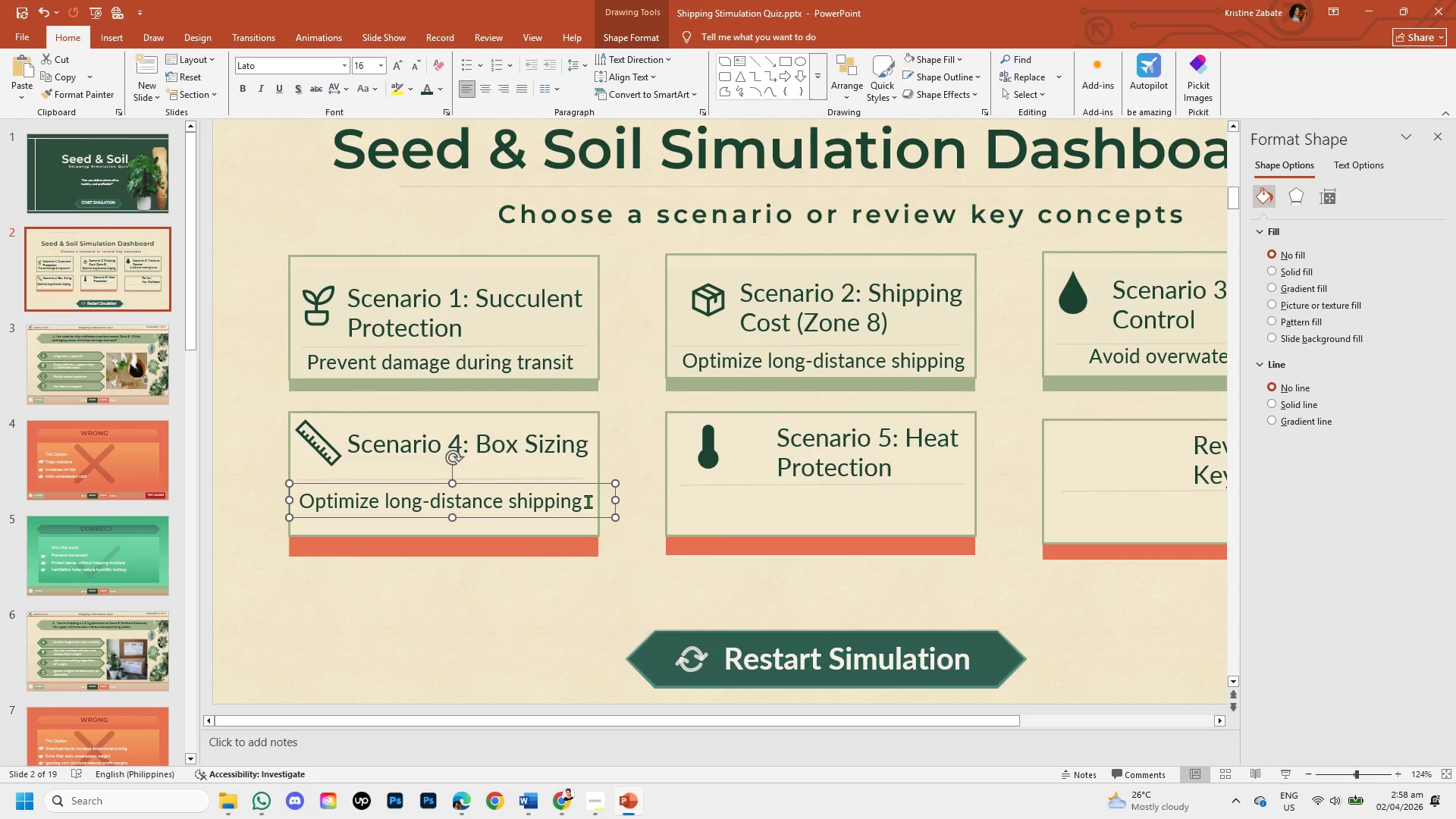 
left_click([588, 501])
 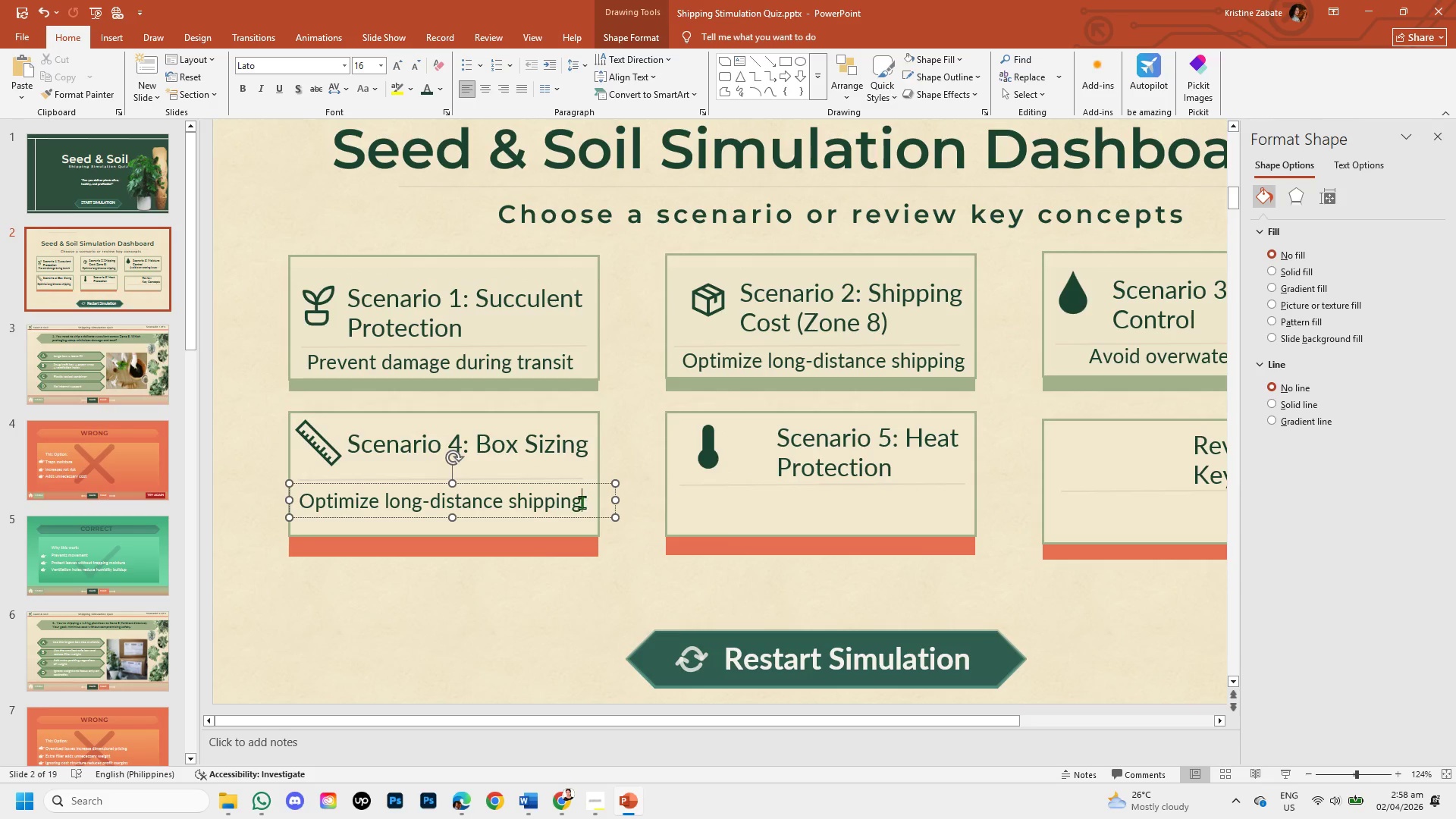 
left_click_drag(start_coordinate=[583, 501], to_coordinate=[430, 500])
 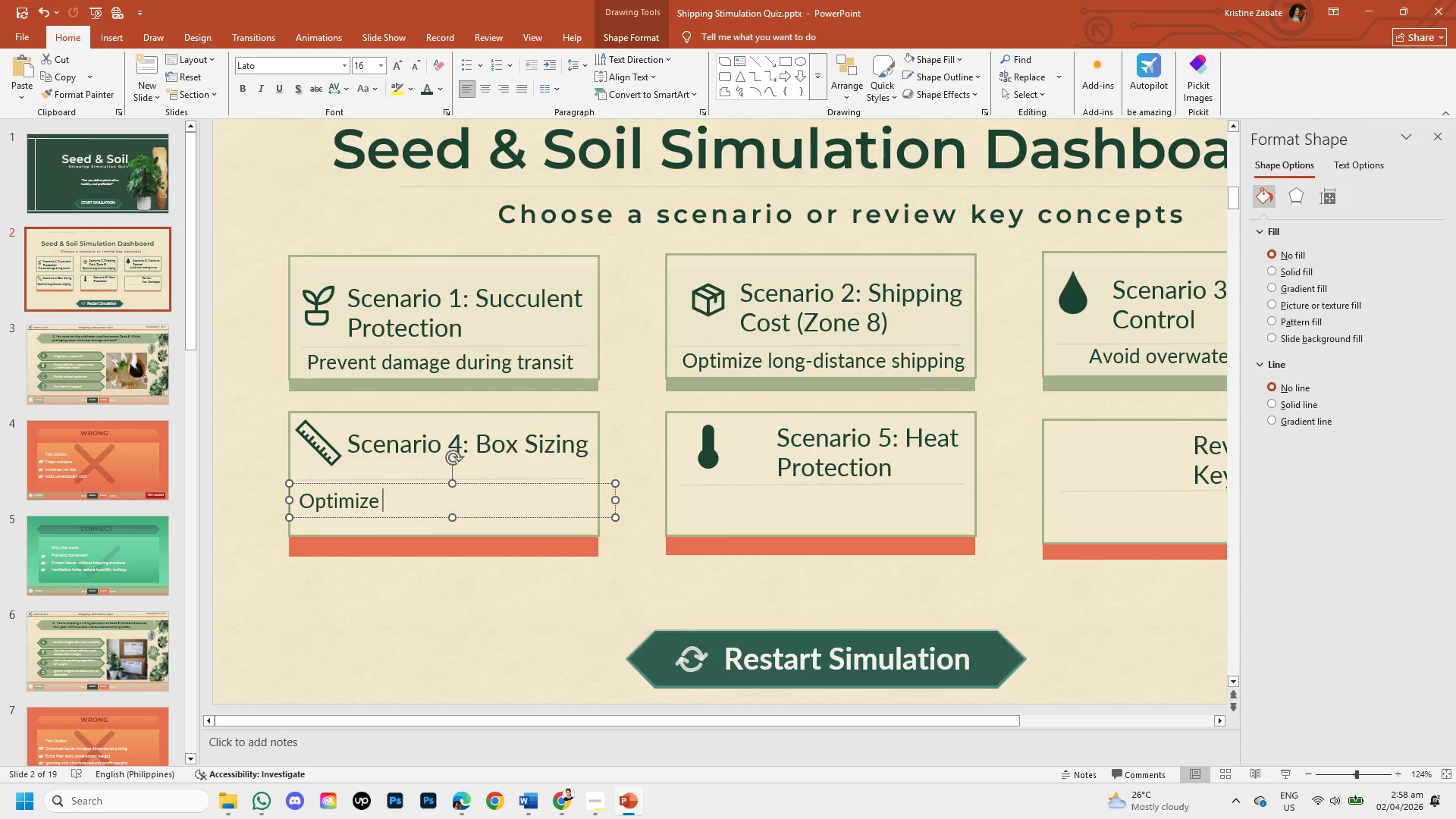 
key(Backspace)
 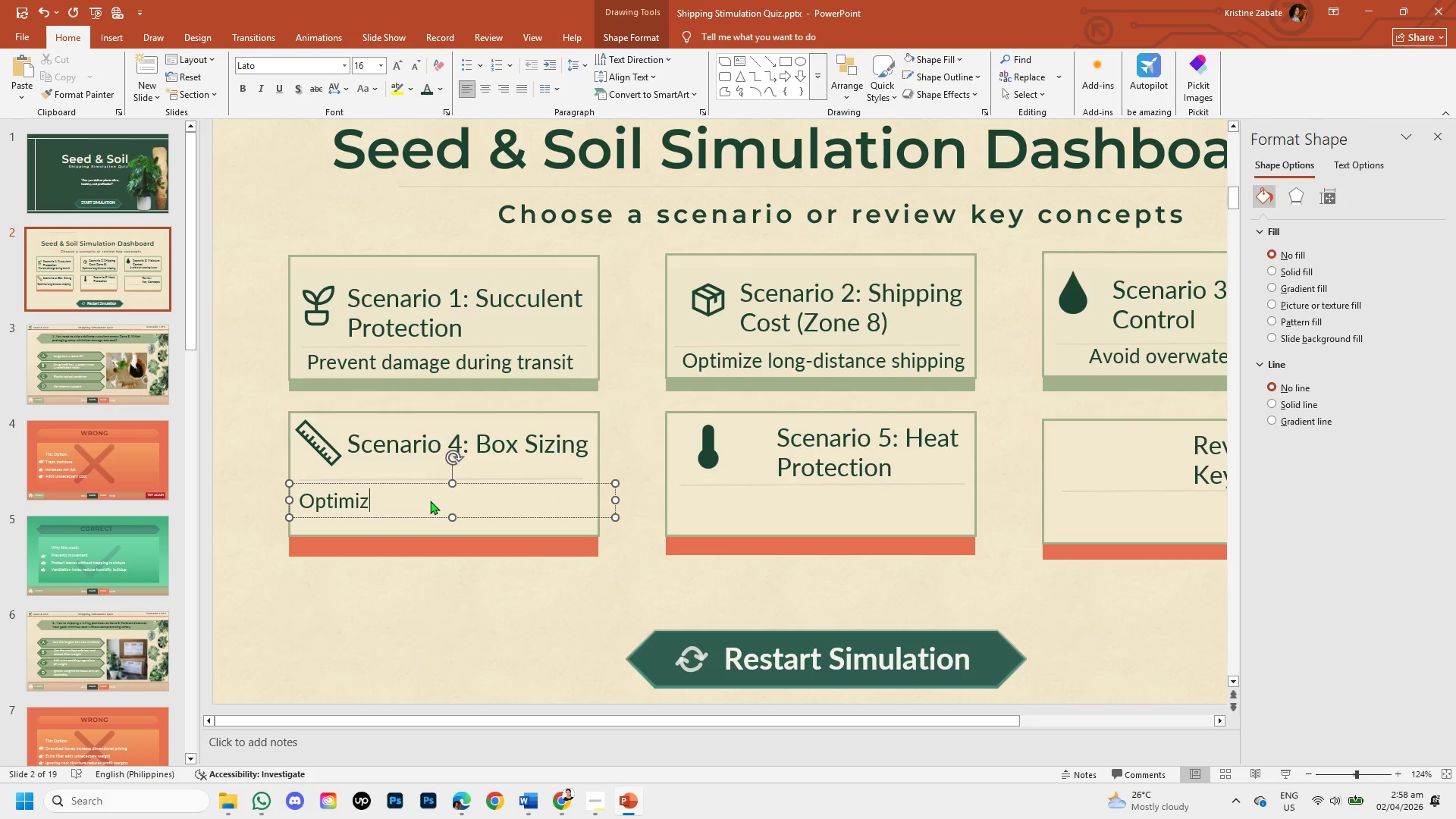 
hold_key(key=Backspace, duration=0.58)
 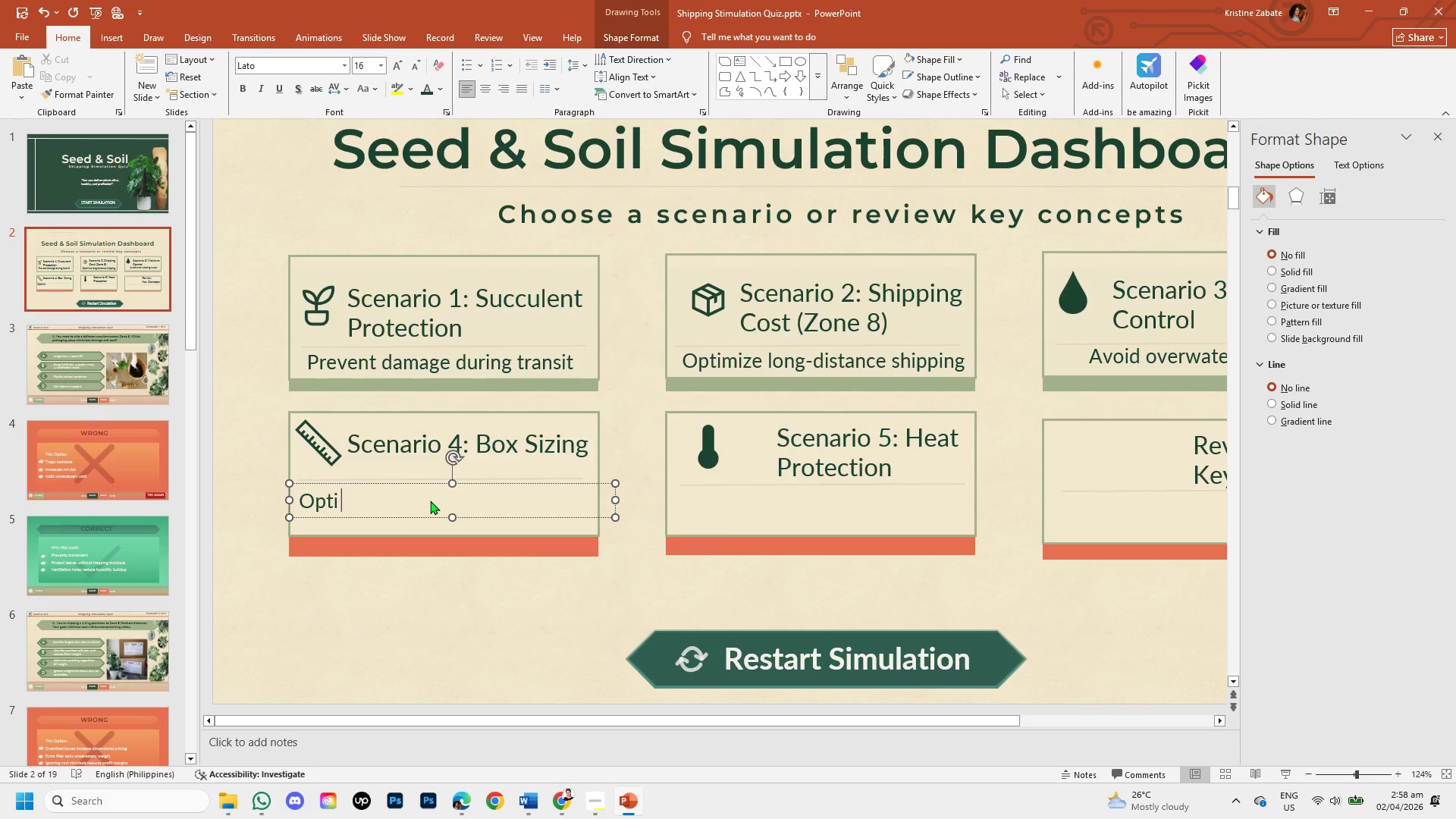 
key(Backspace)
 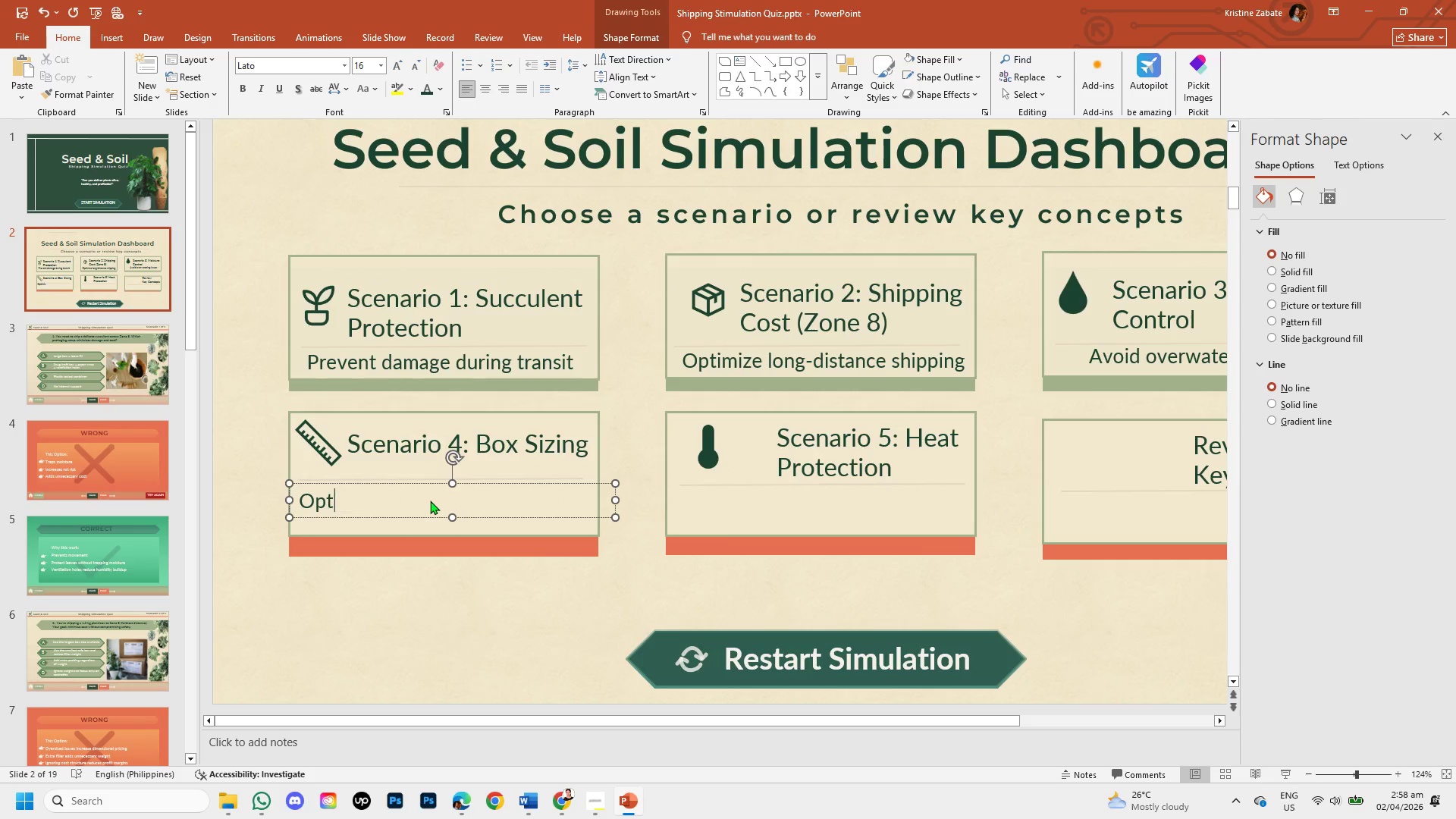 
key(Backspace)
 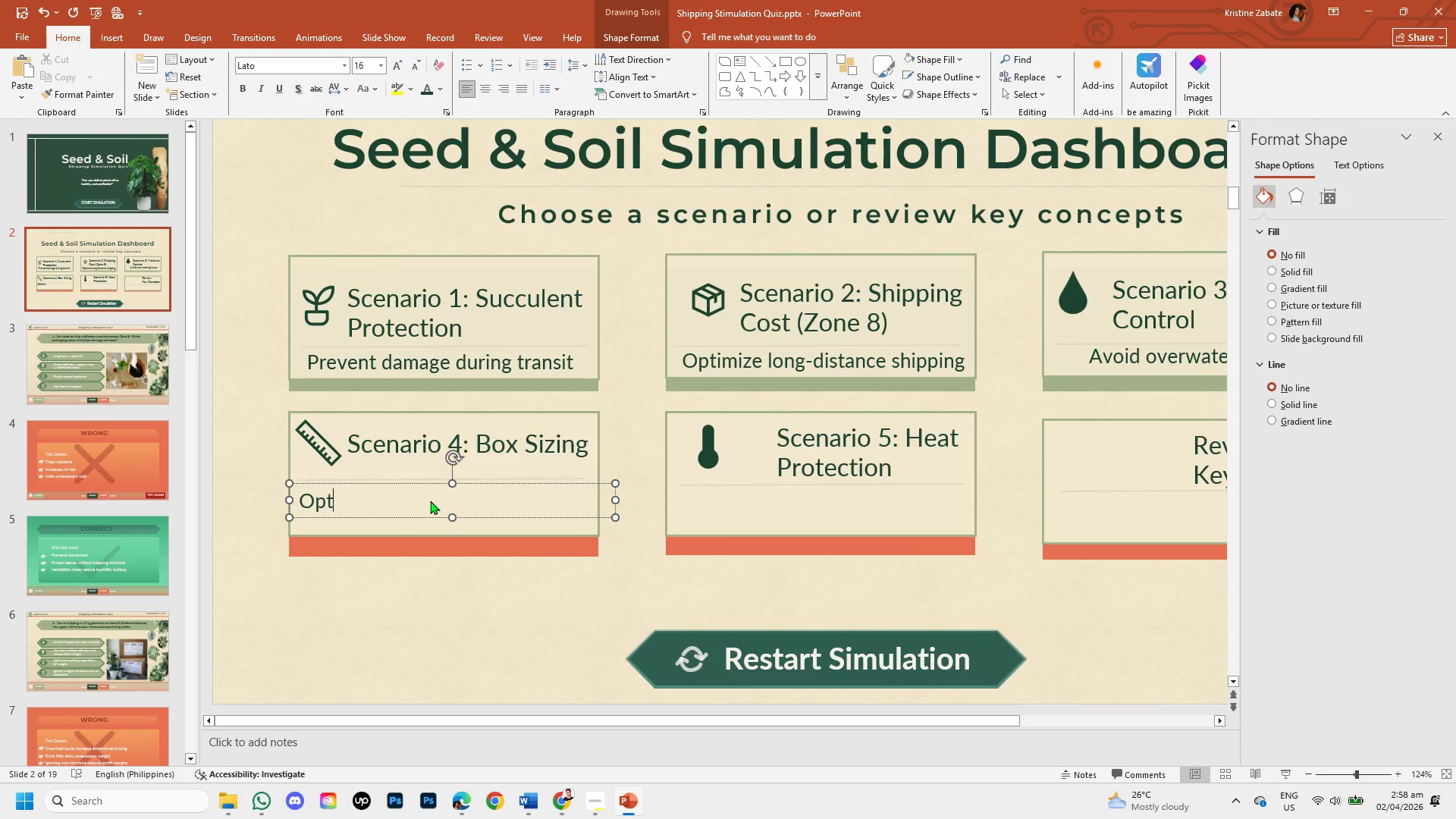 
key(Backspace)
 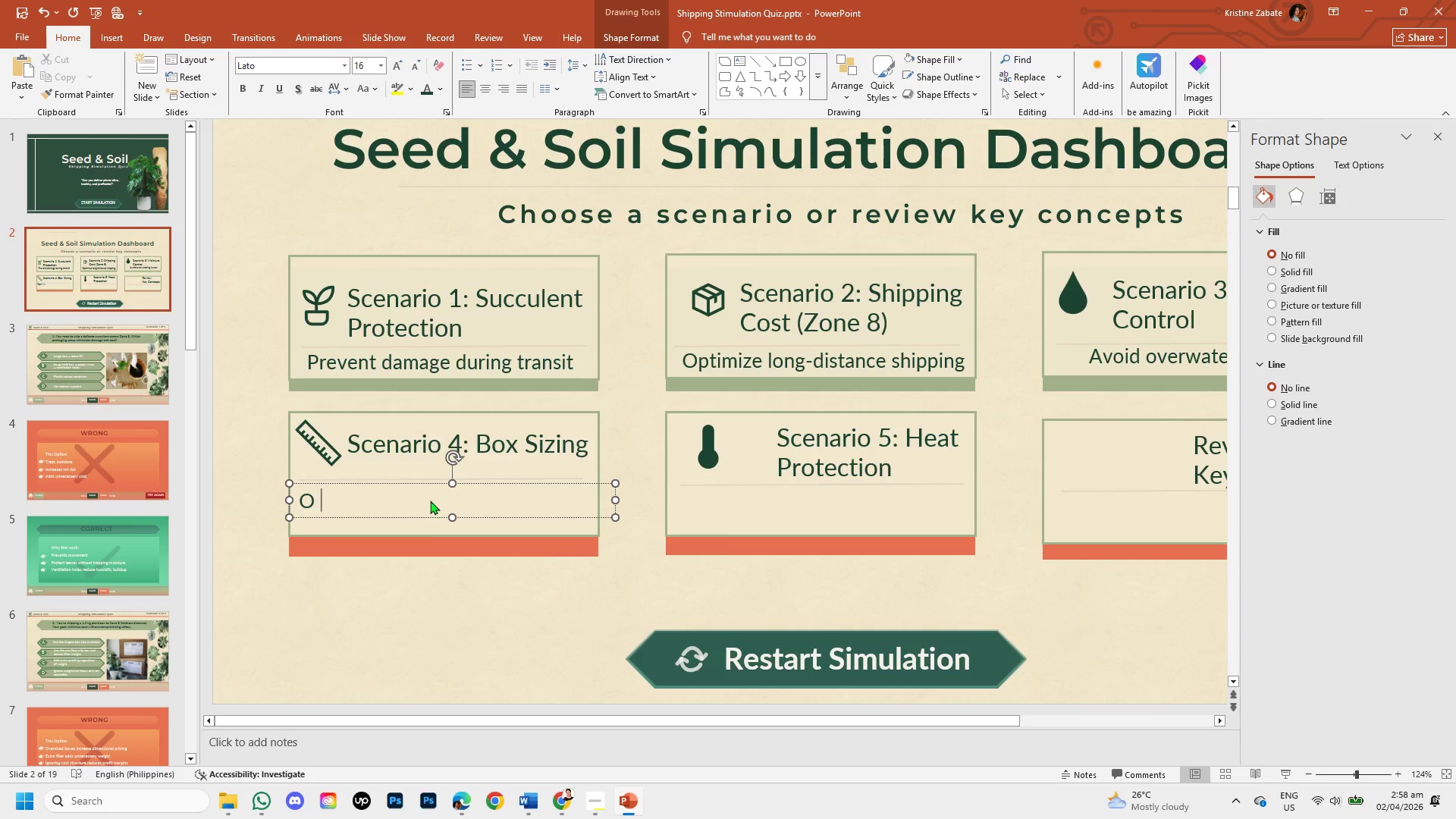 
key(Backspace)
 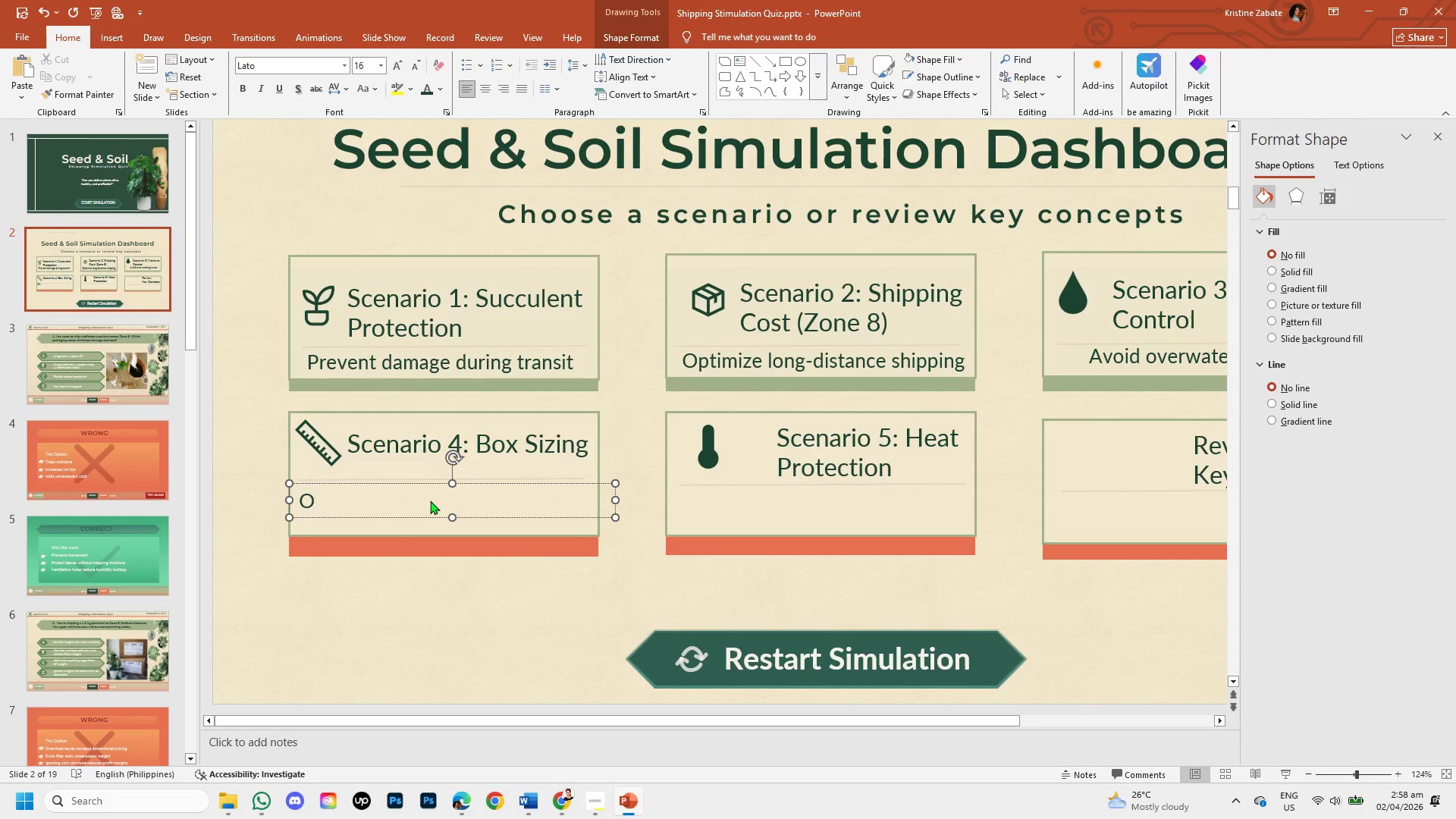 
key(Backspace)
 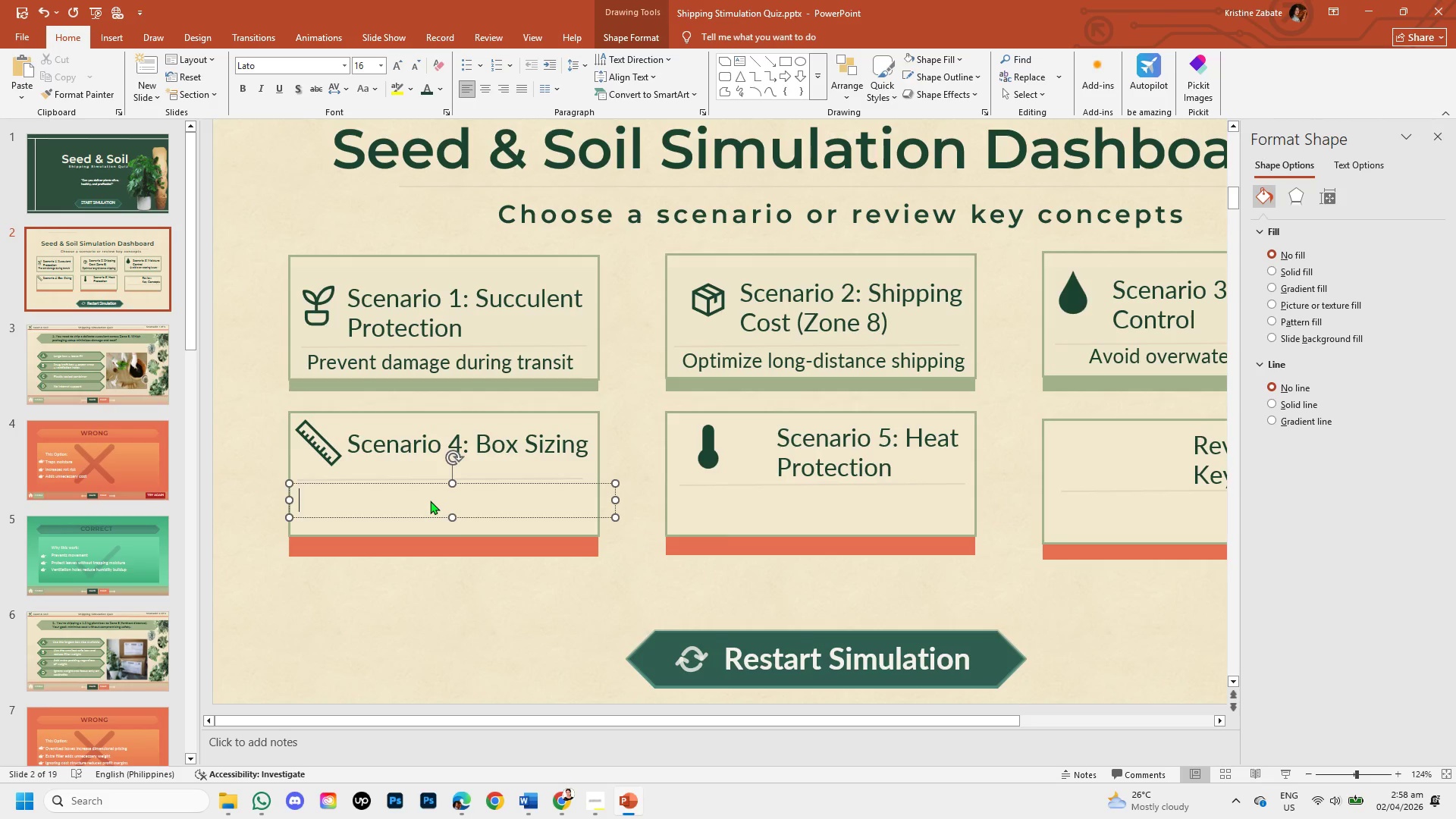 
type(Maximize Pa)
key(Backspace)
key(Backspace)
type(packing efficiency)
 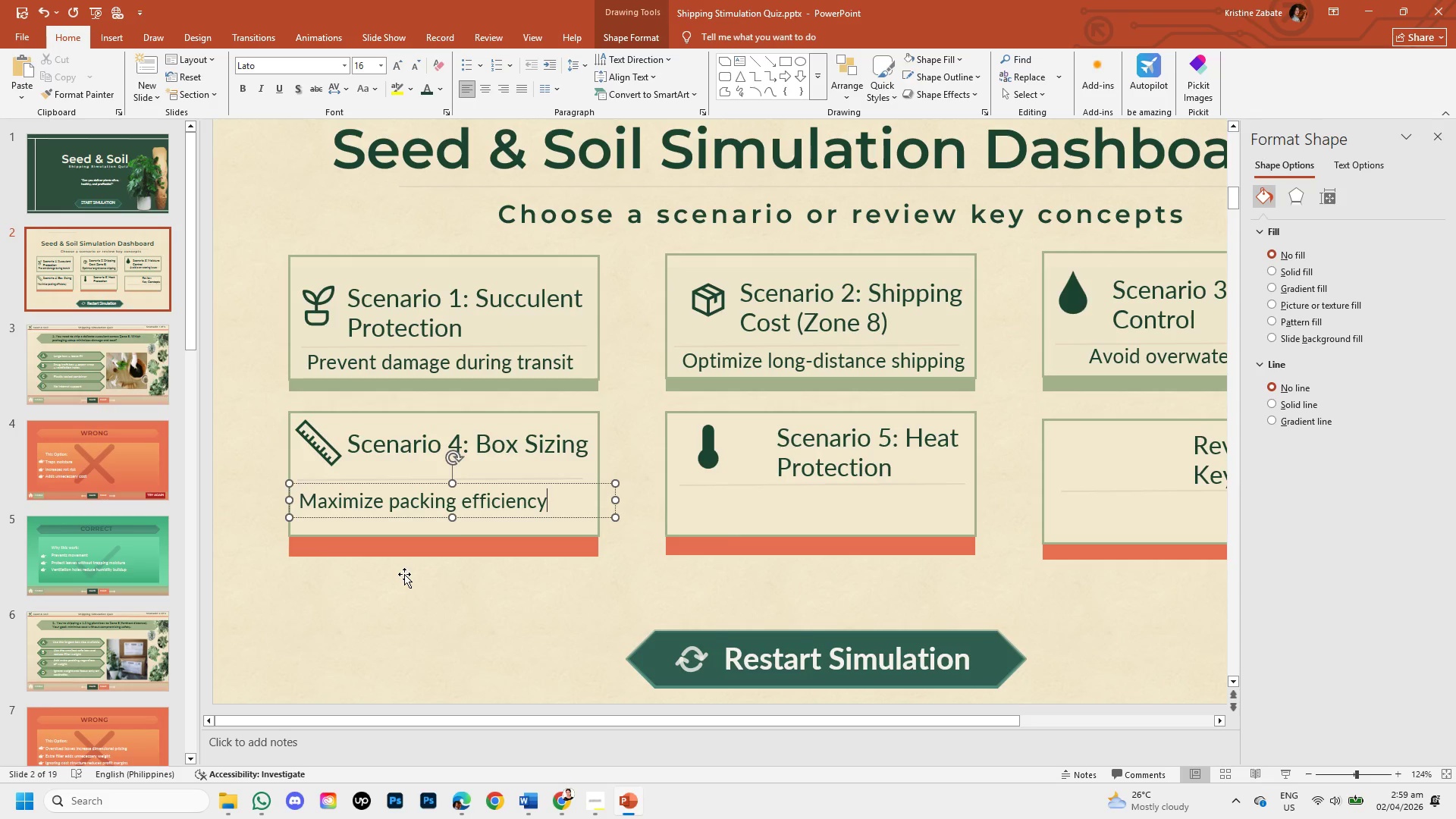 
left_click([428, 624])
 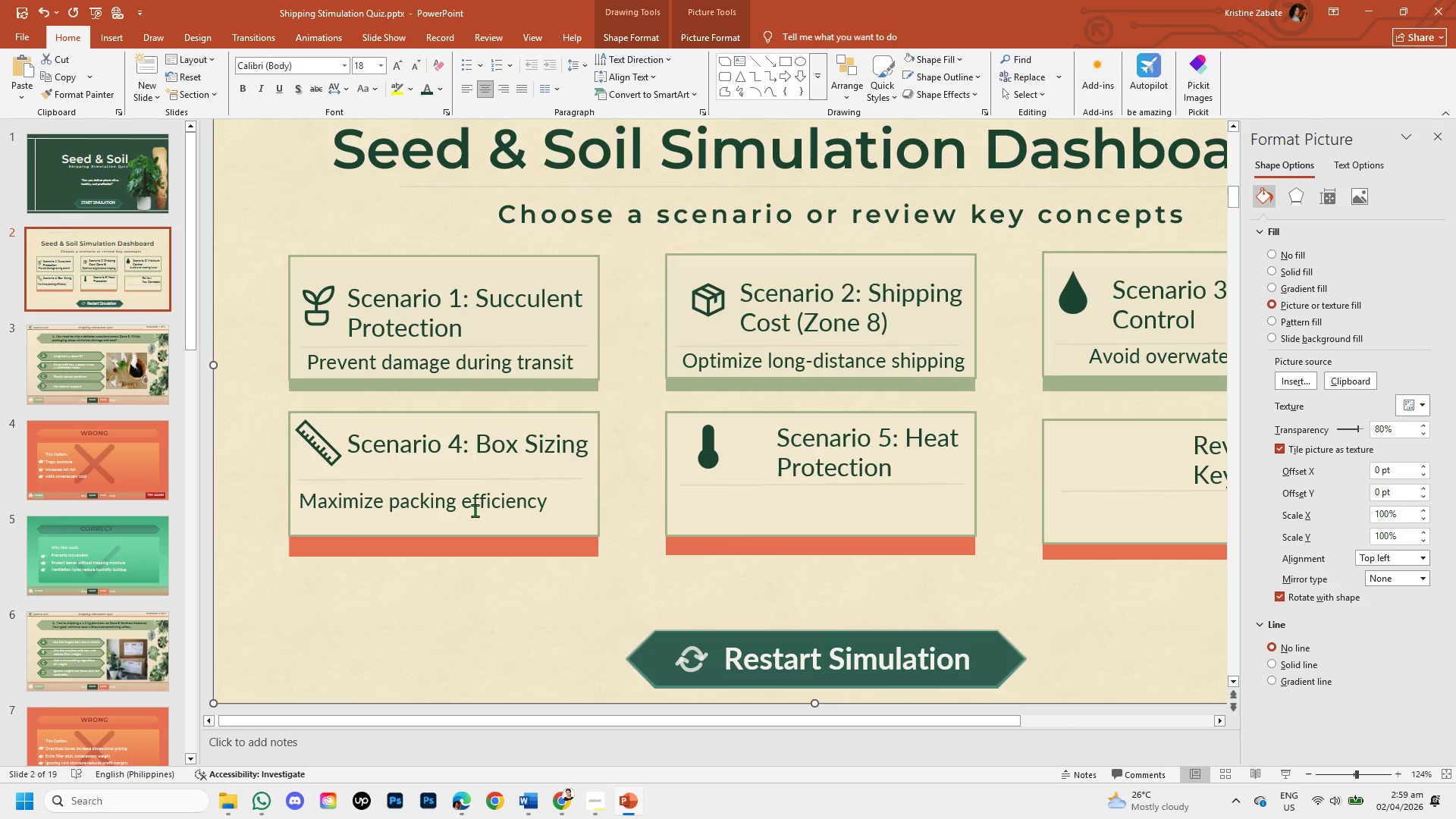 
left_click([475, 504])
 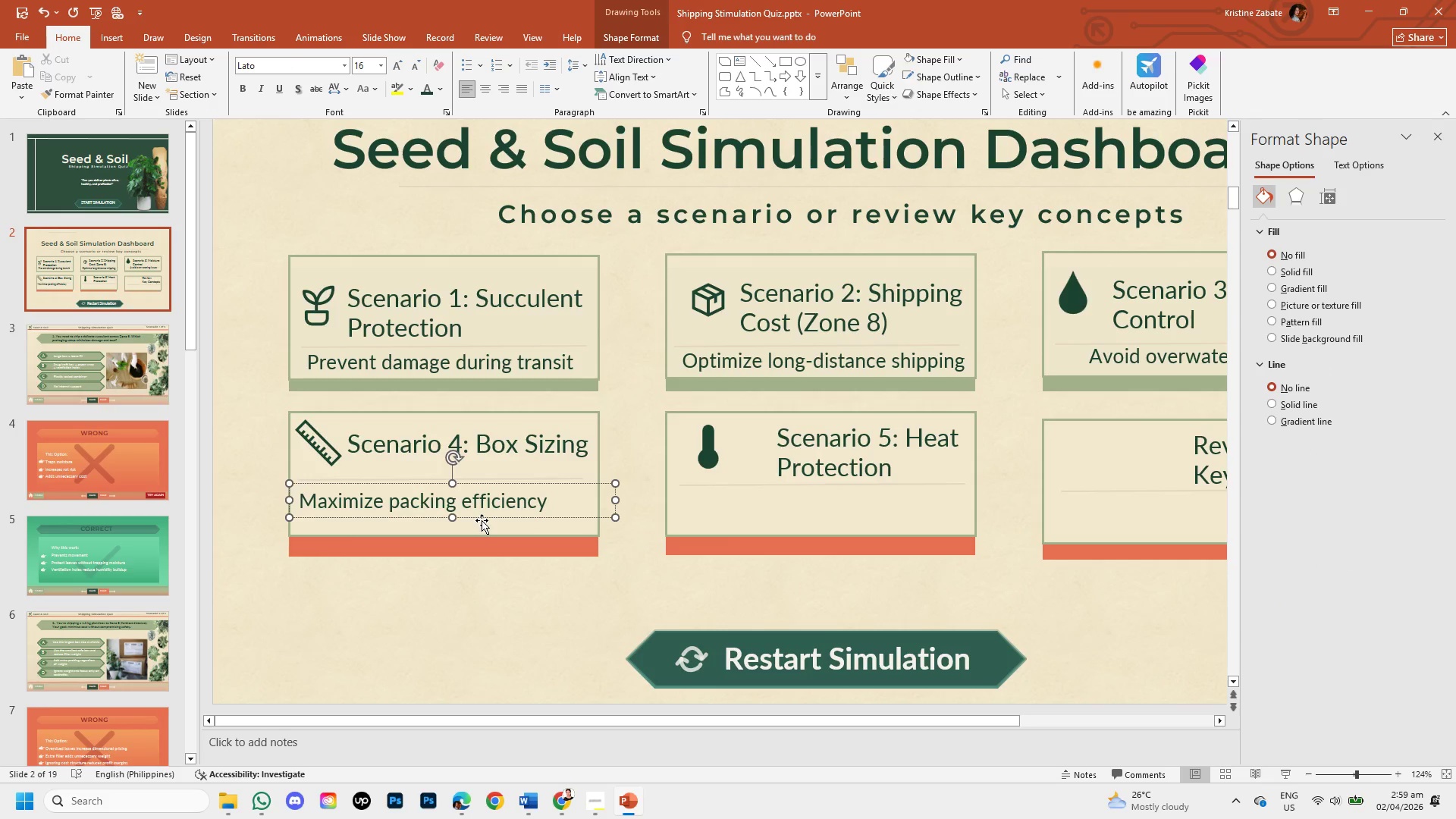 
left_click([482, 512])
 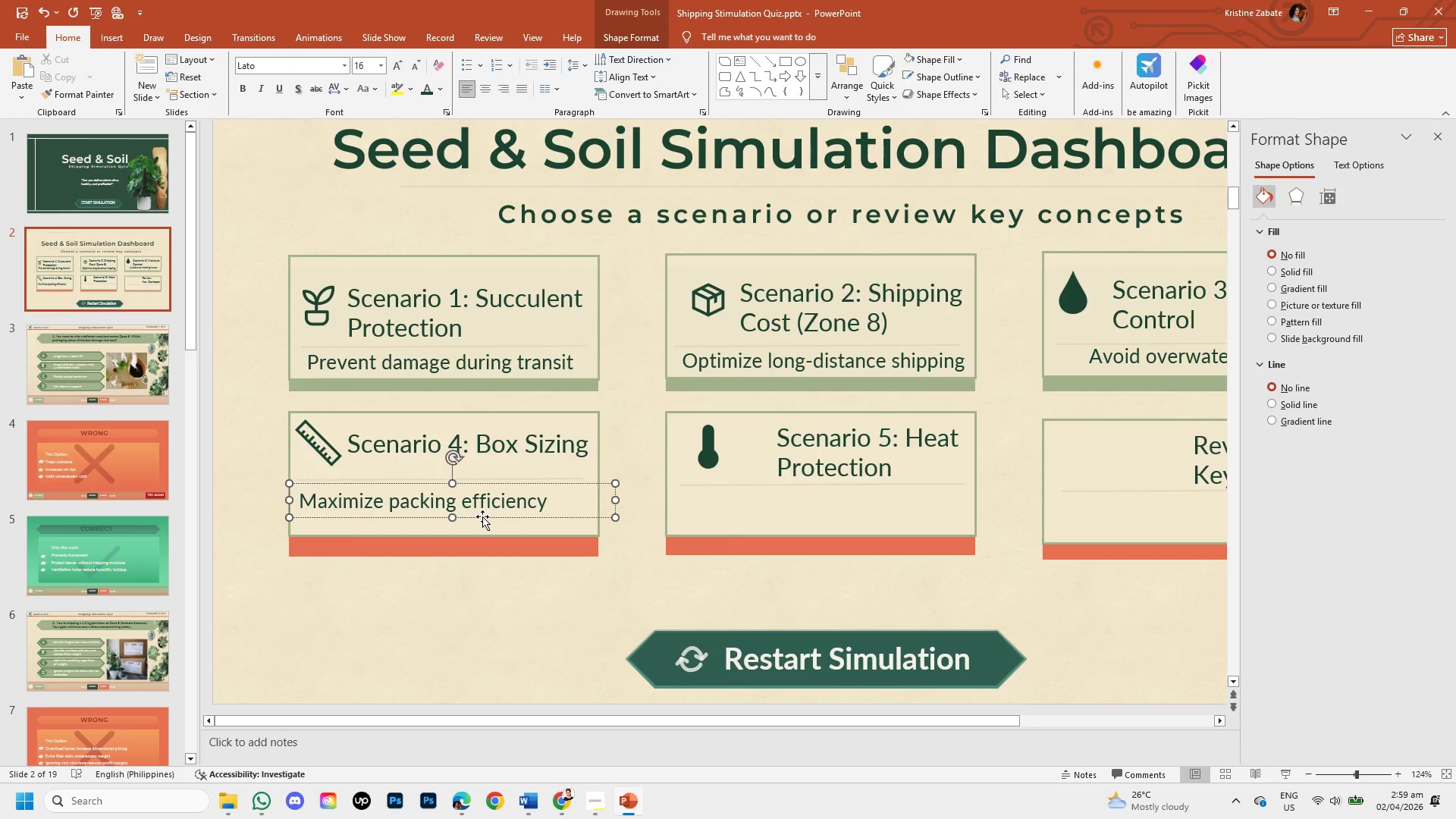 
left_click([482, 516])
 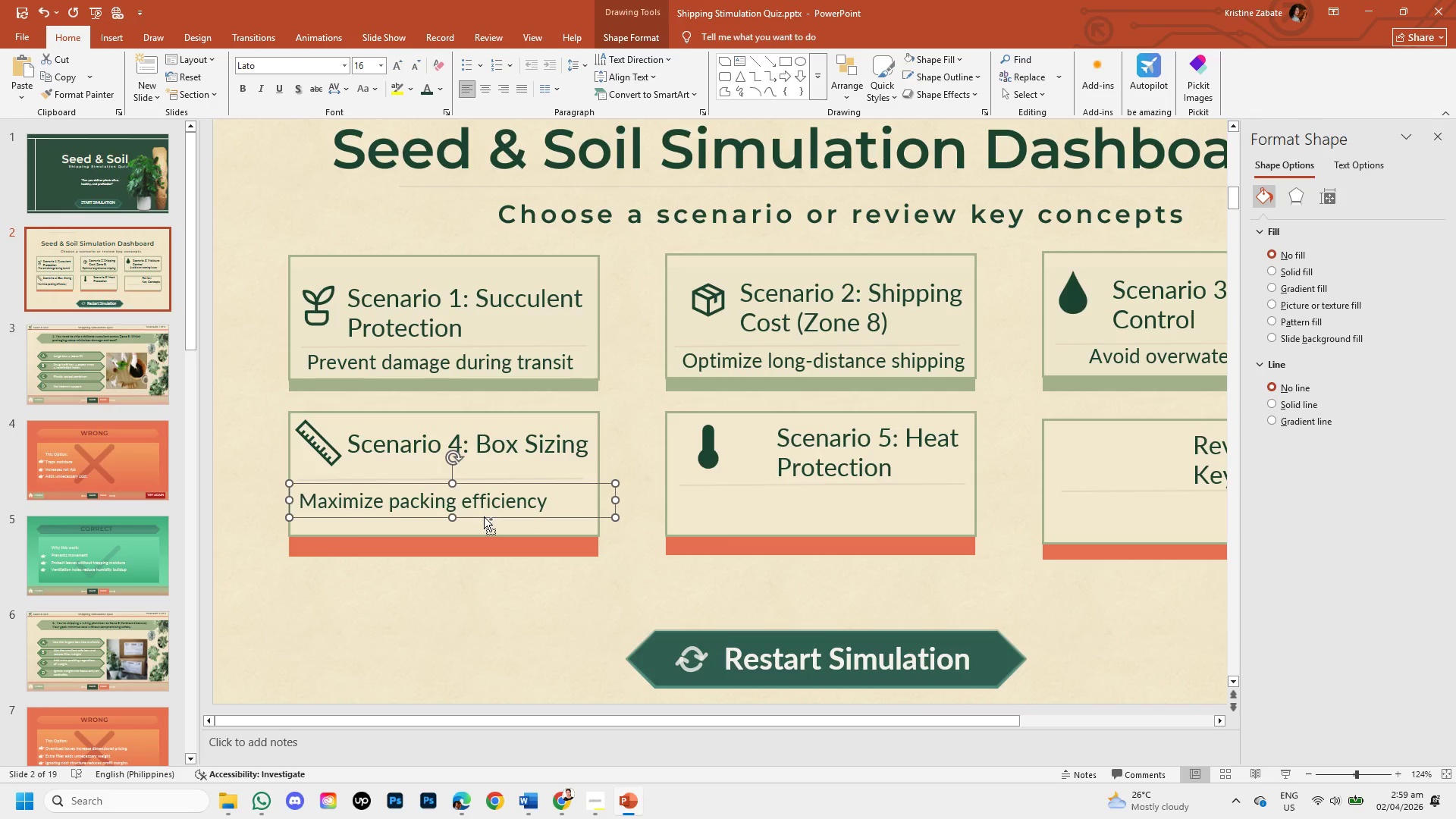 
key(Control+C)
 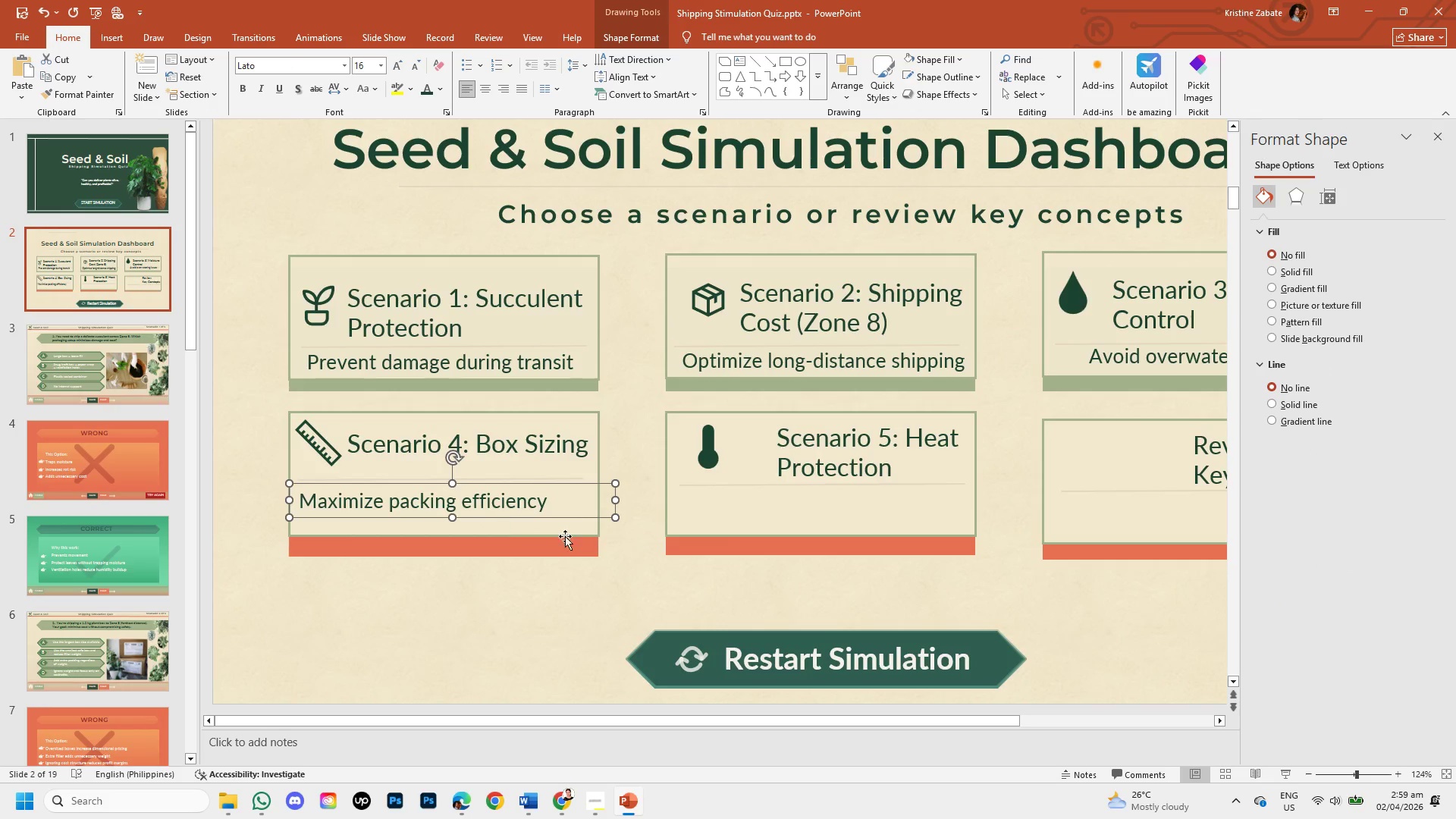 
key(Control+V)
 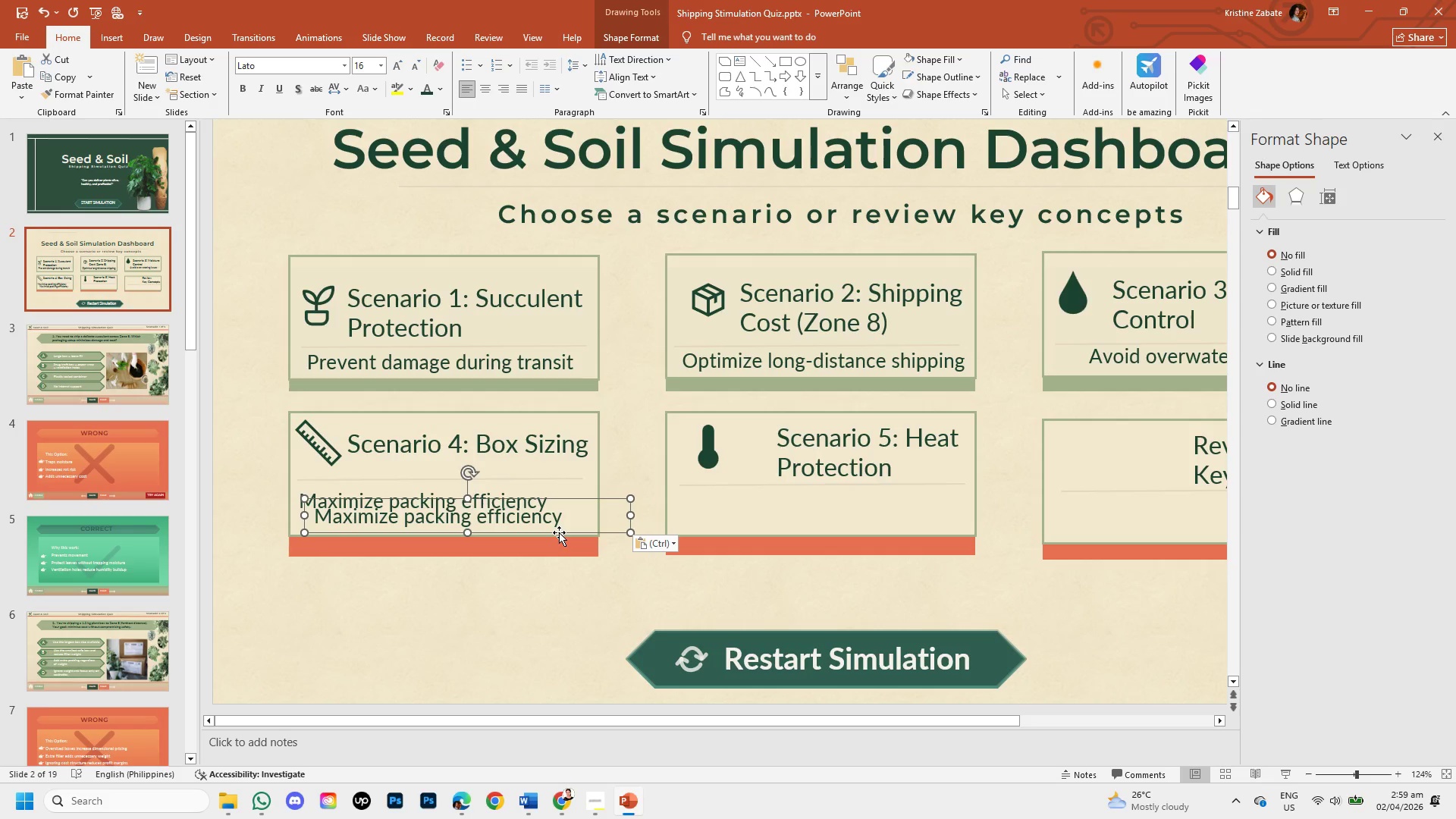 
left_click_drag(start_coordinate=[559, 532], to_coordinate=[943, 525])
 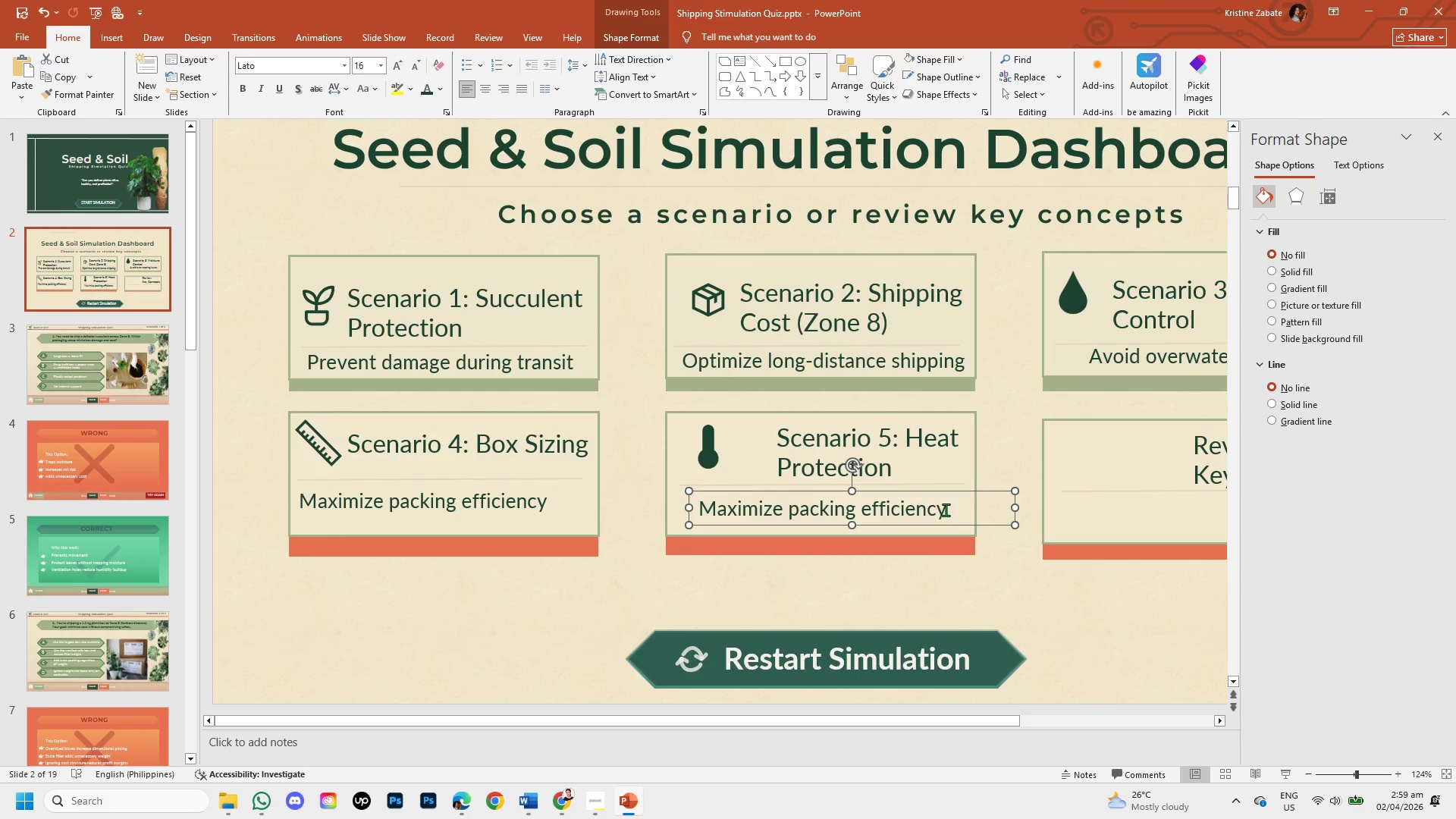 
double_click([945, 509])
 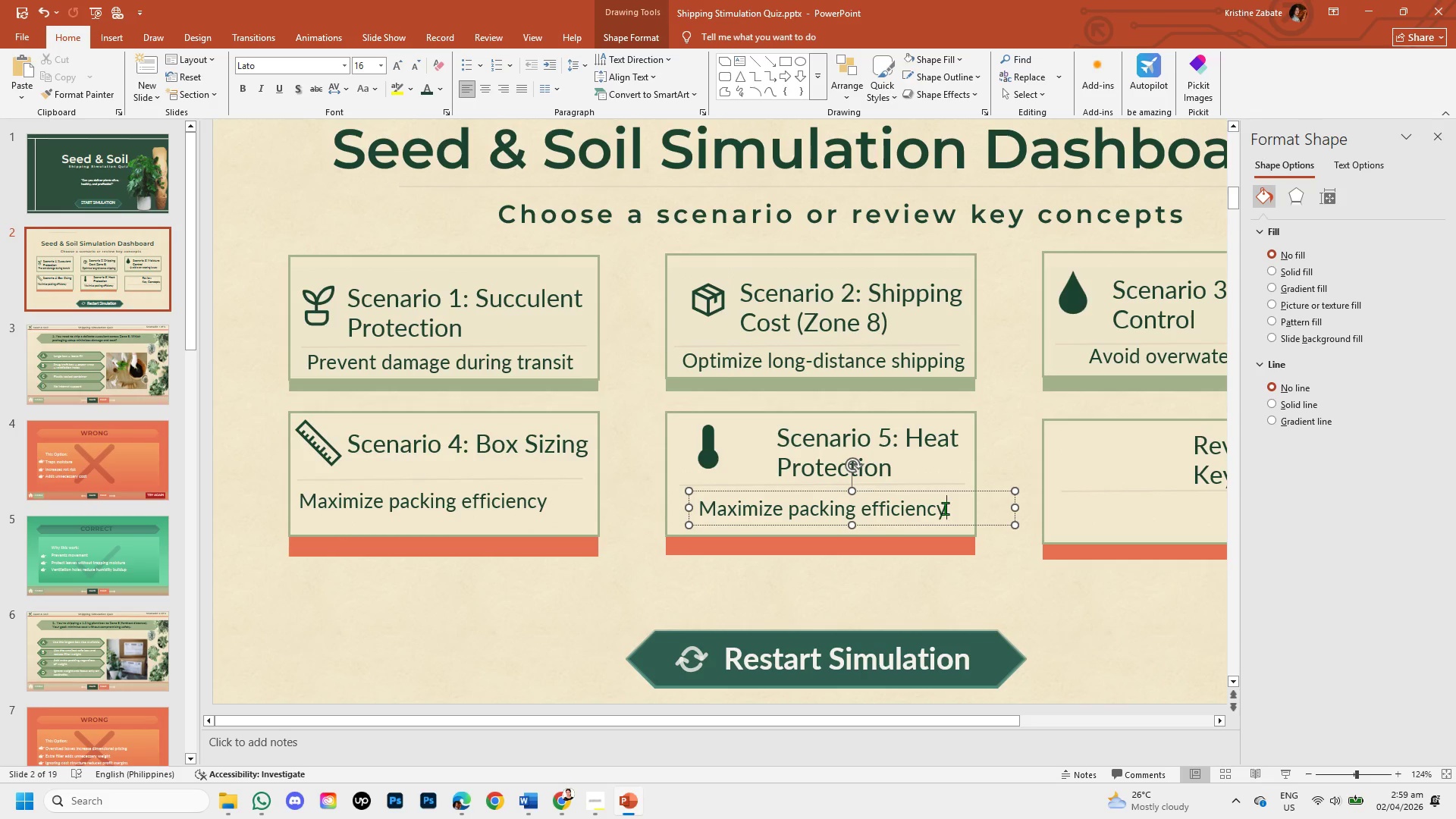 
hold_key(key=Backspace, duration=1.41)
 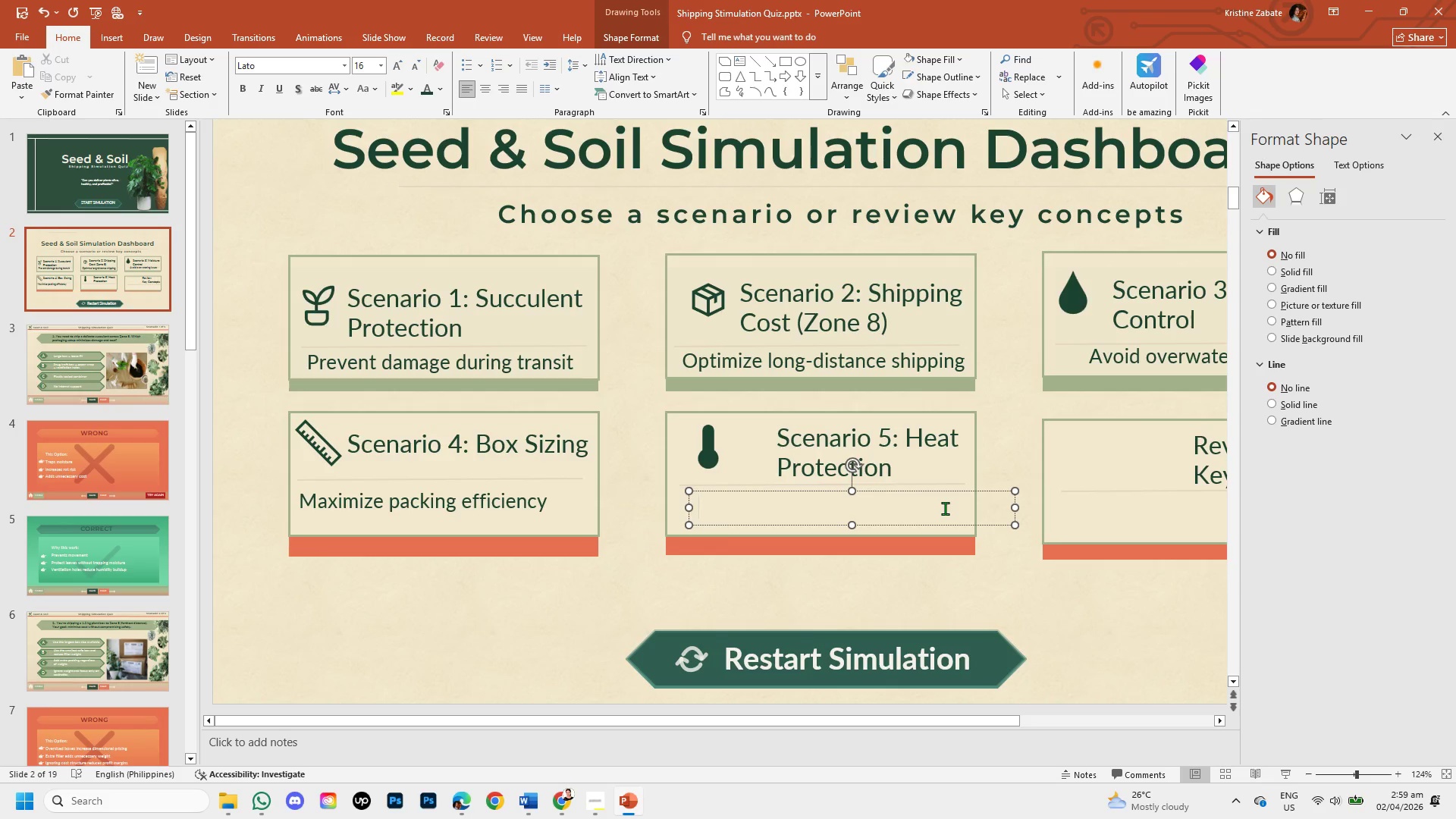 
type(Keep plants safe in hot weather)
 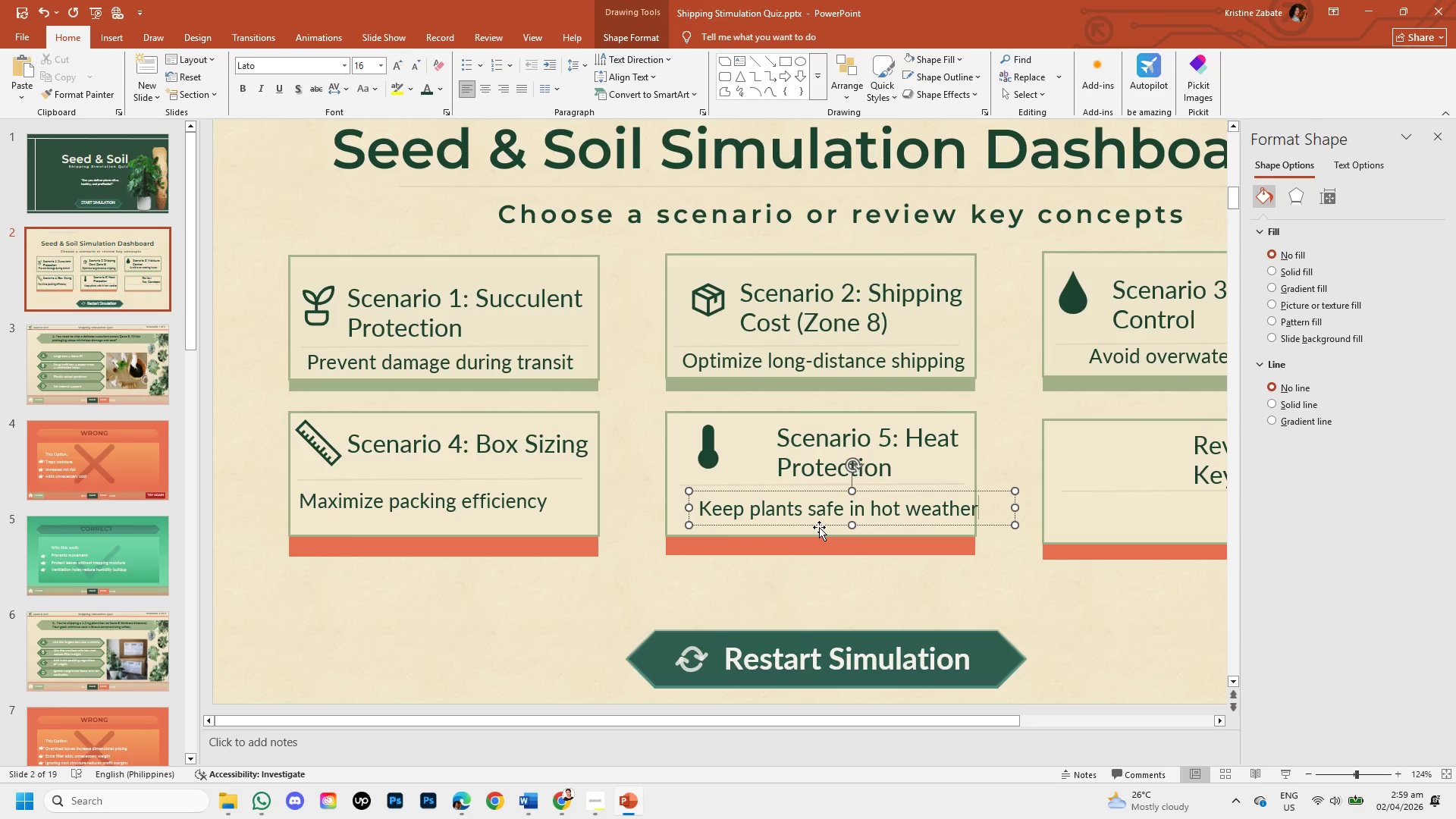 
left_click_drag(start_coordinate=[819, 527], to_coordinate=[801, 527])
 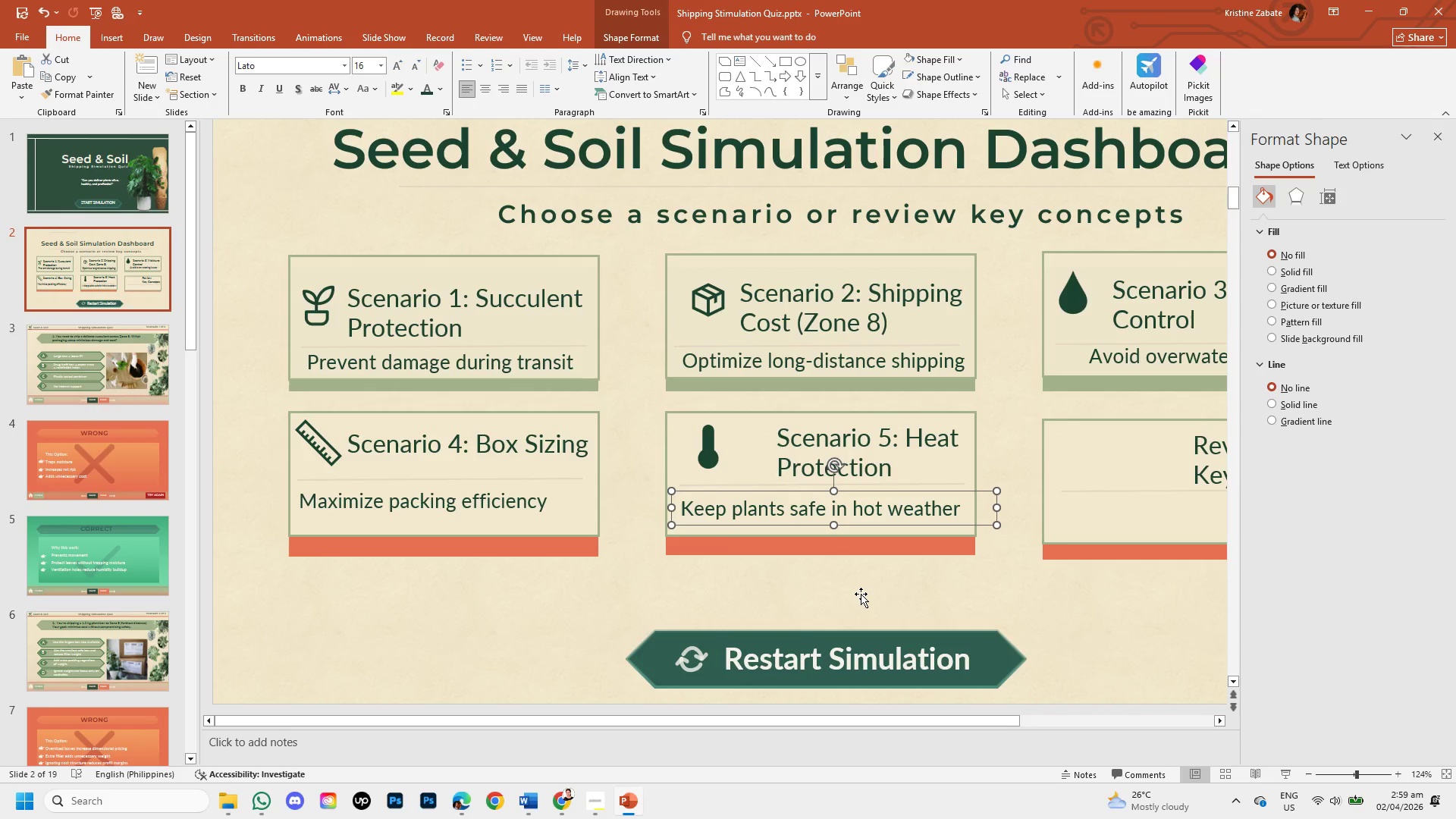 
left_click([862, 595])
 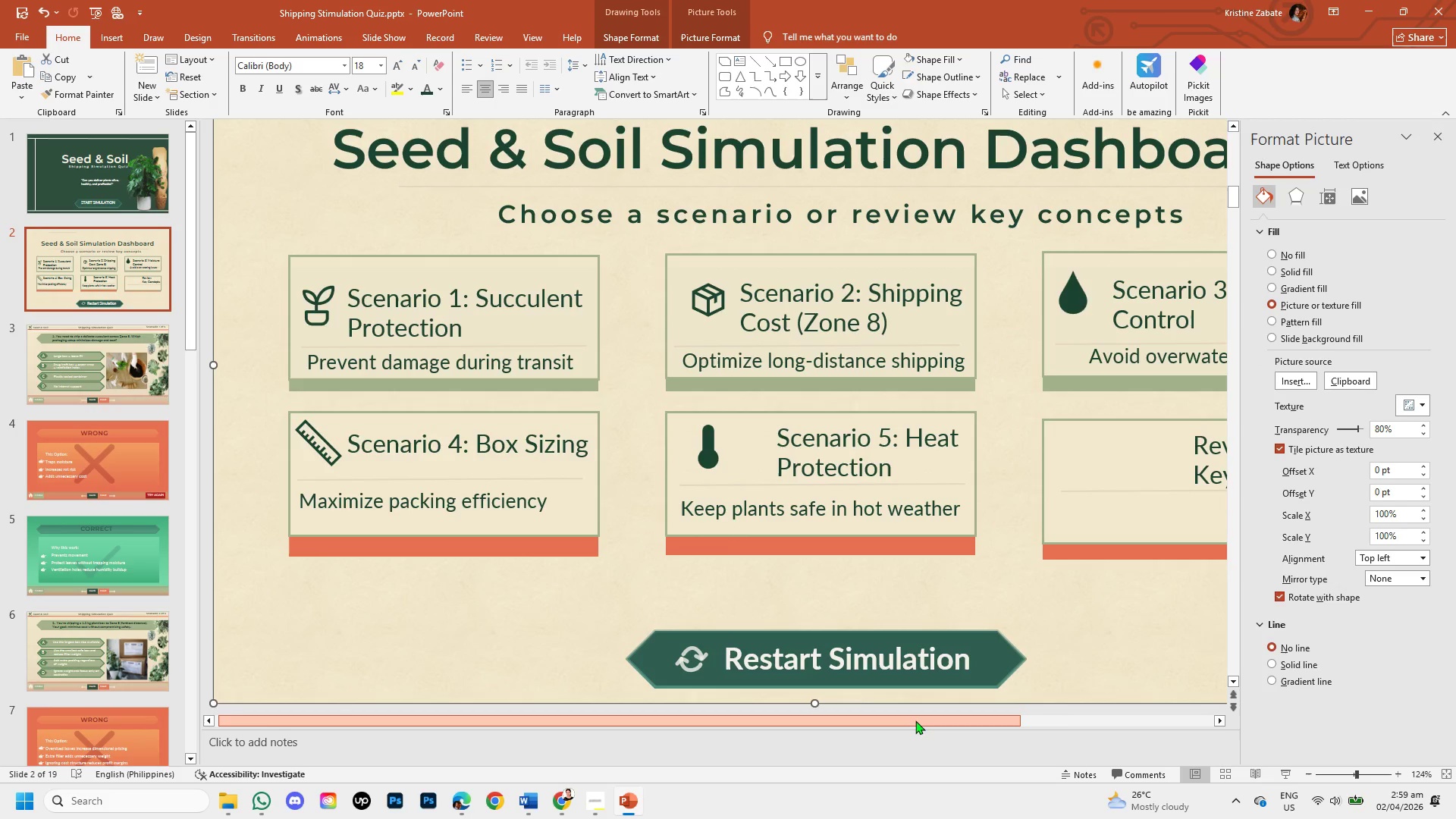 
left_click_drag(start_coordinate=[915, 720], to_coordinate=[1131, 729])
 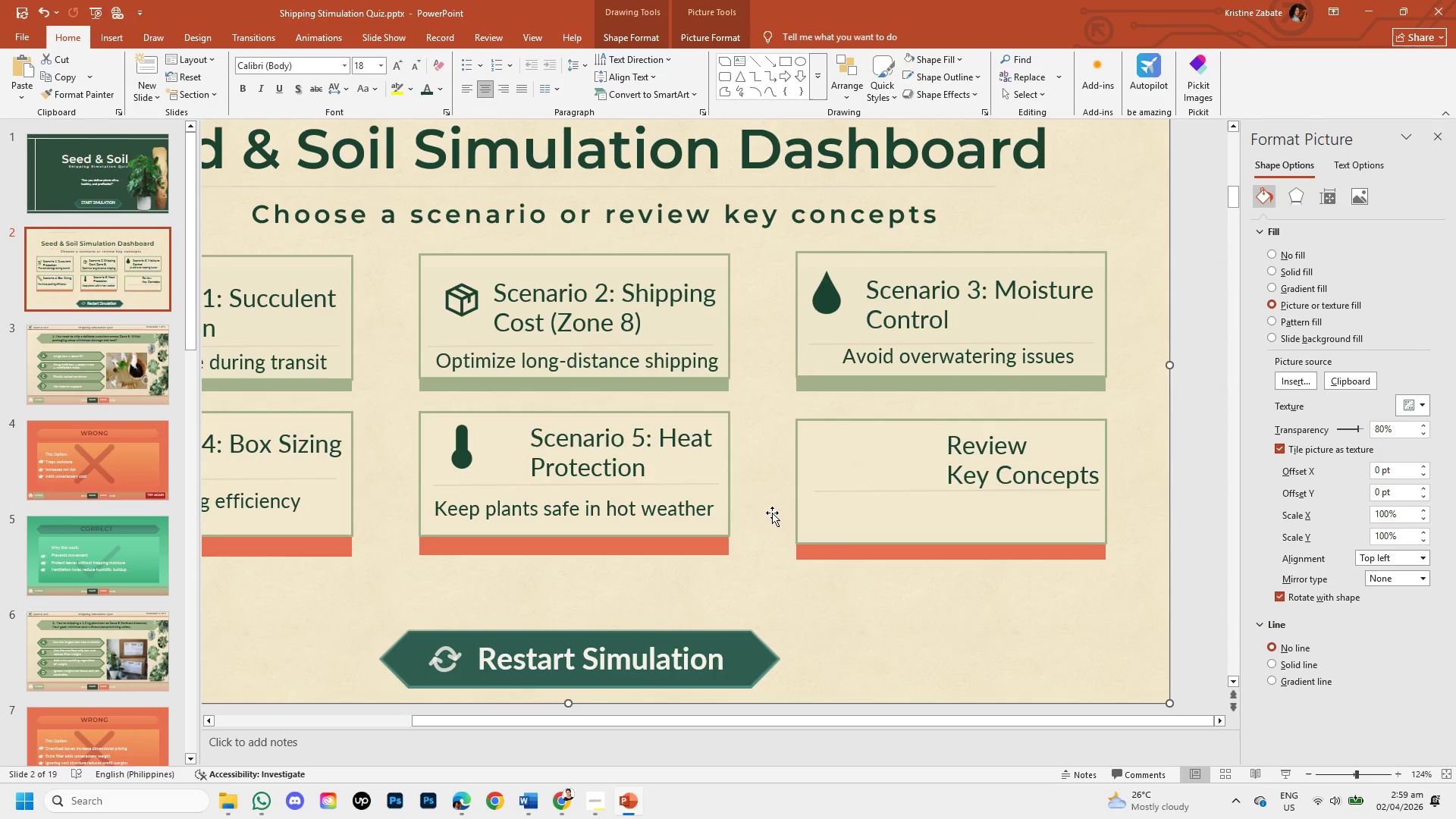 
left_click([664, 519])
 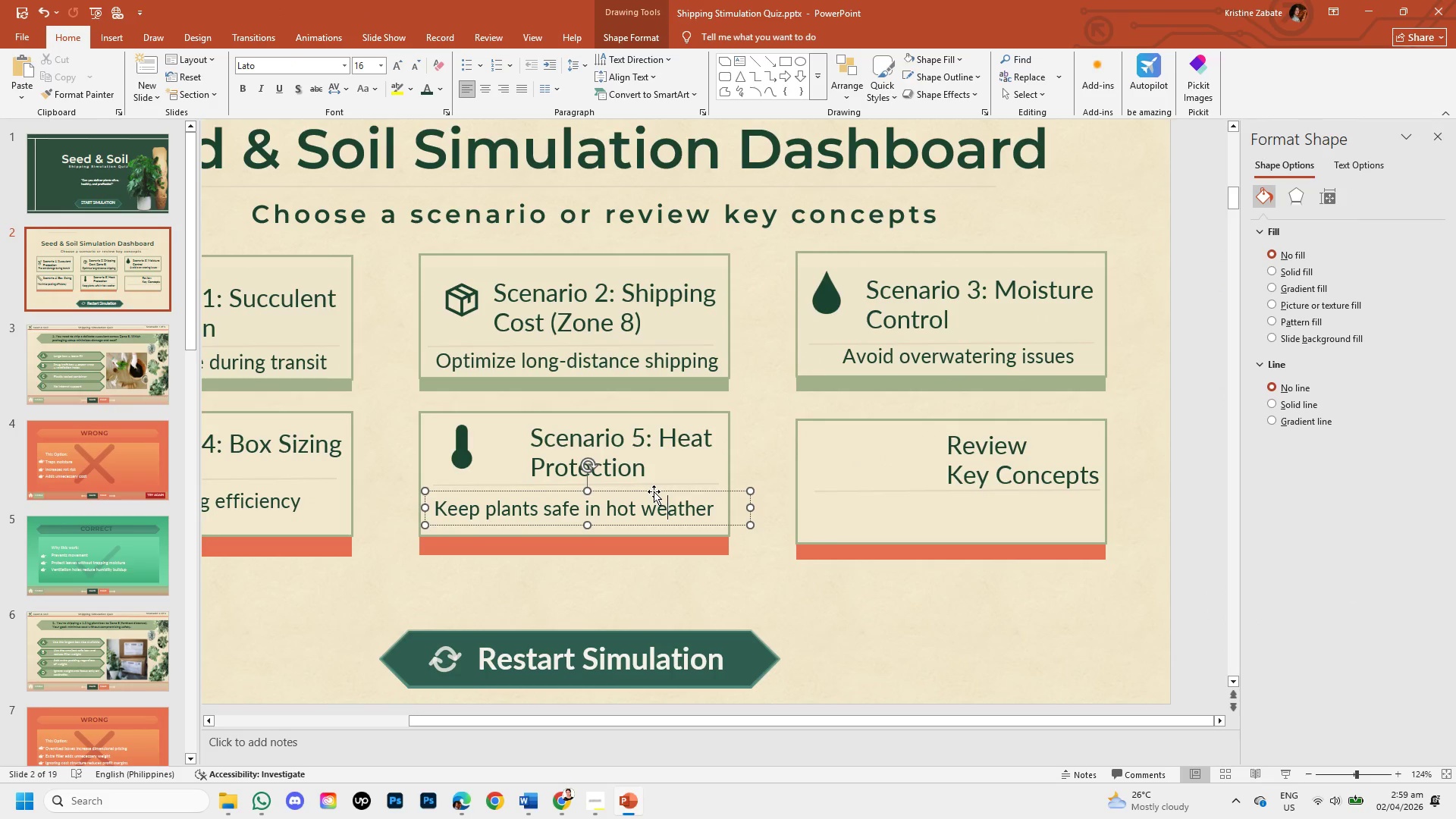 
left_click([654, 491])
 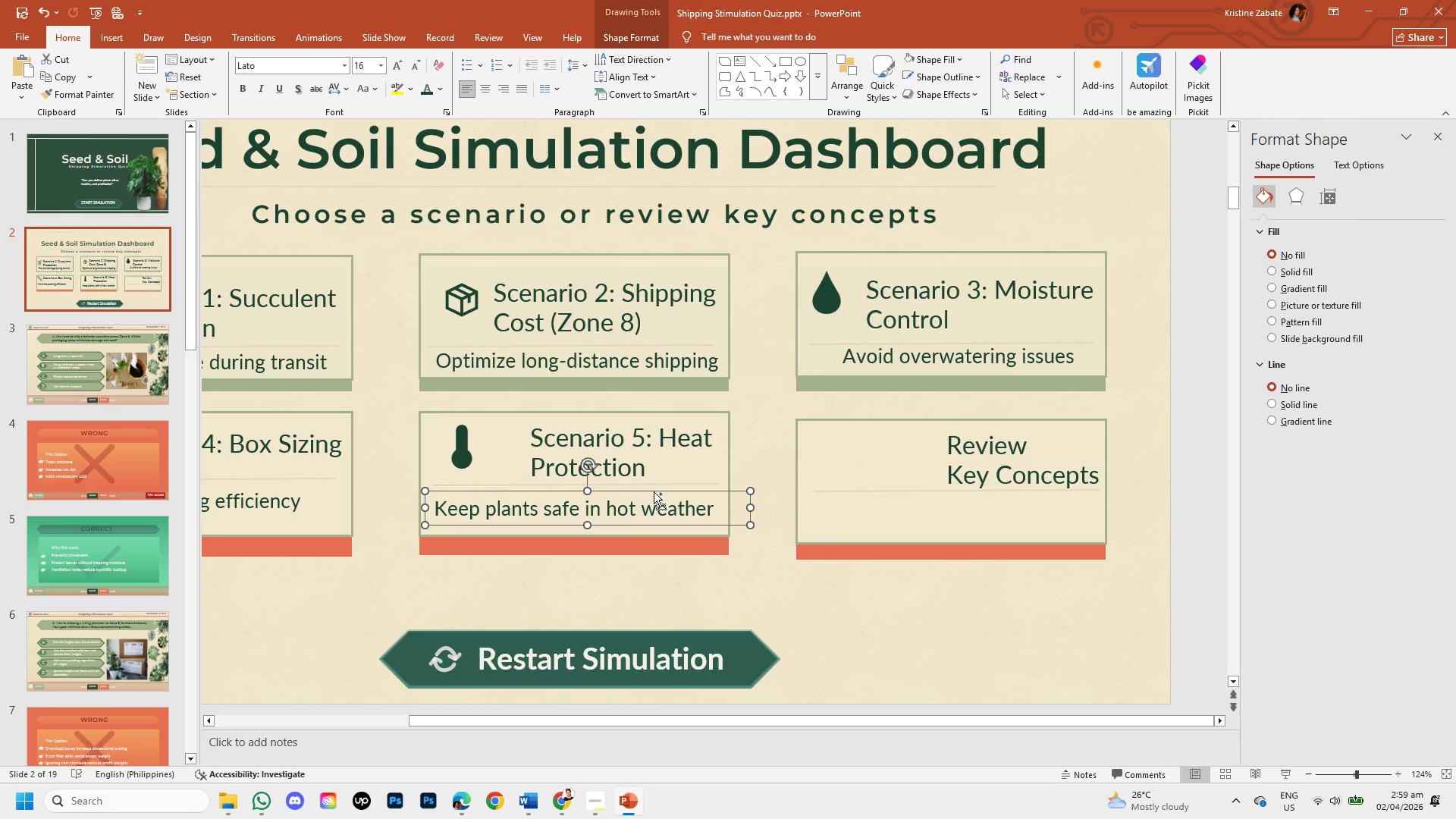 
key(Control+C)
 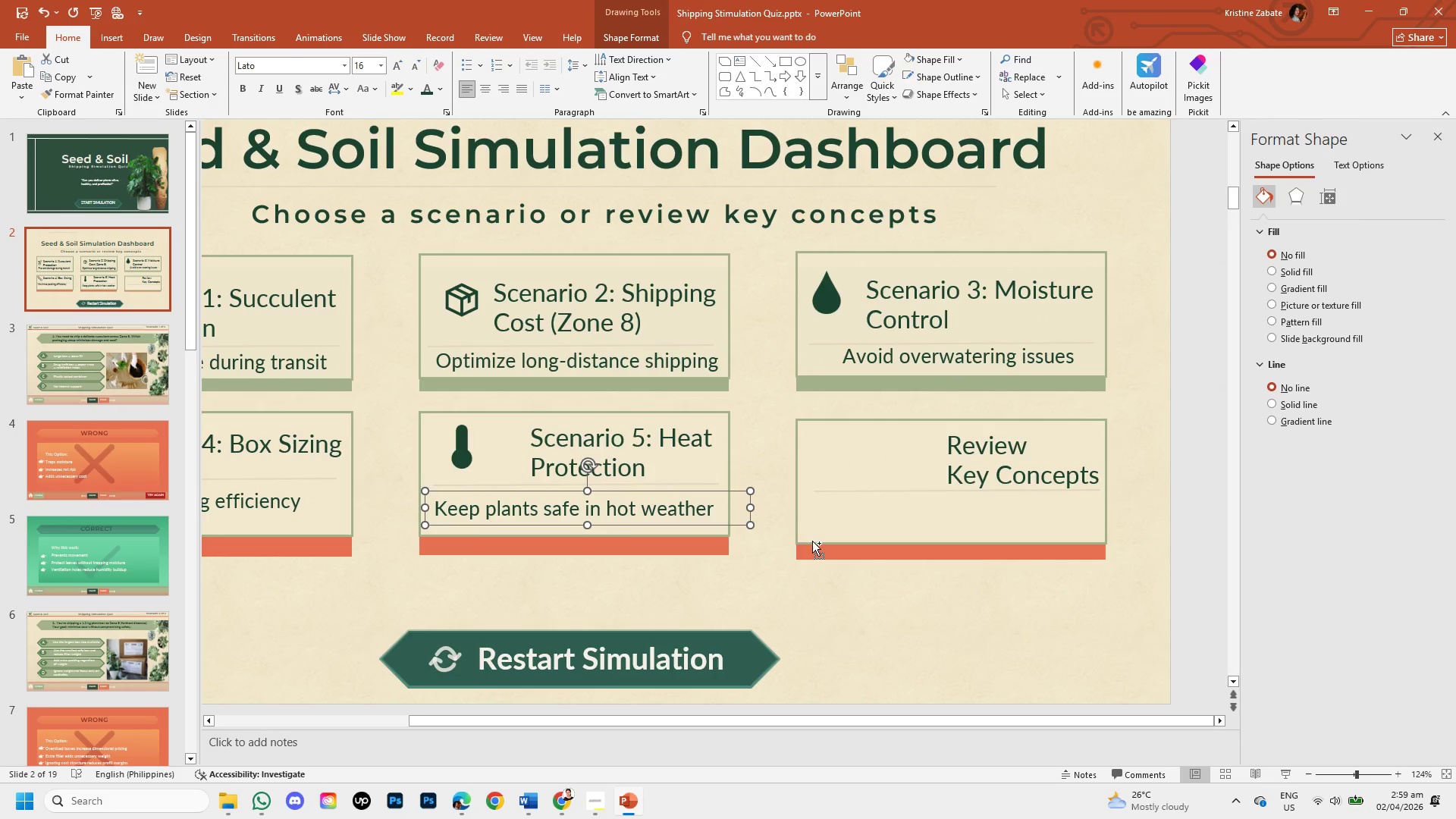 
key(Control+V)
 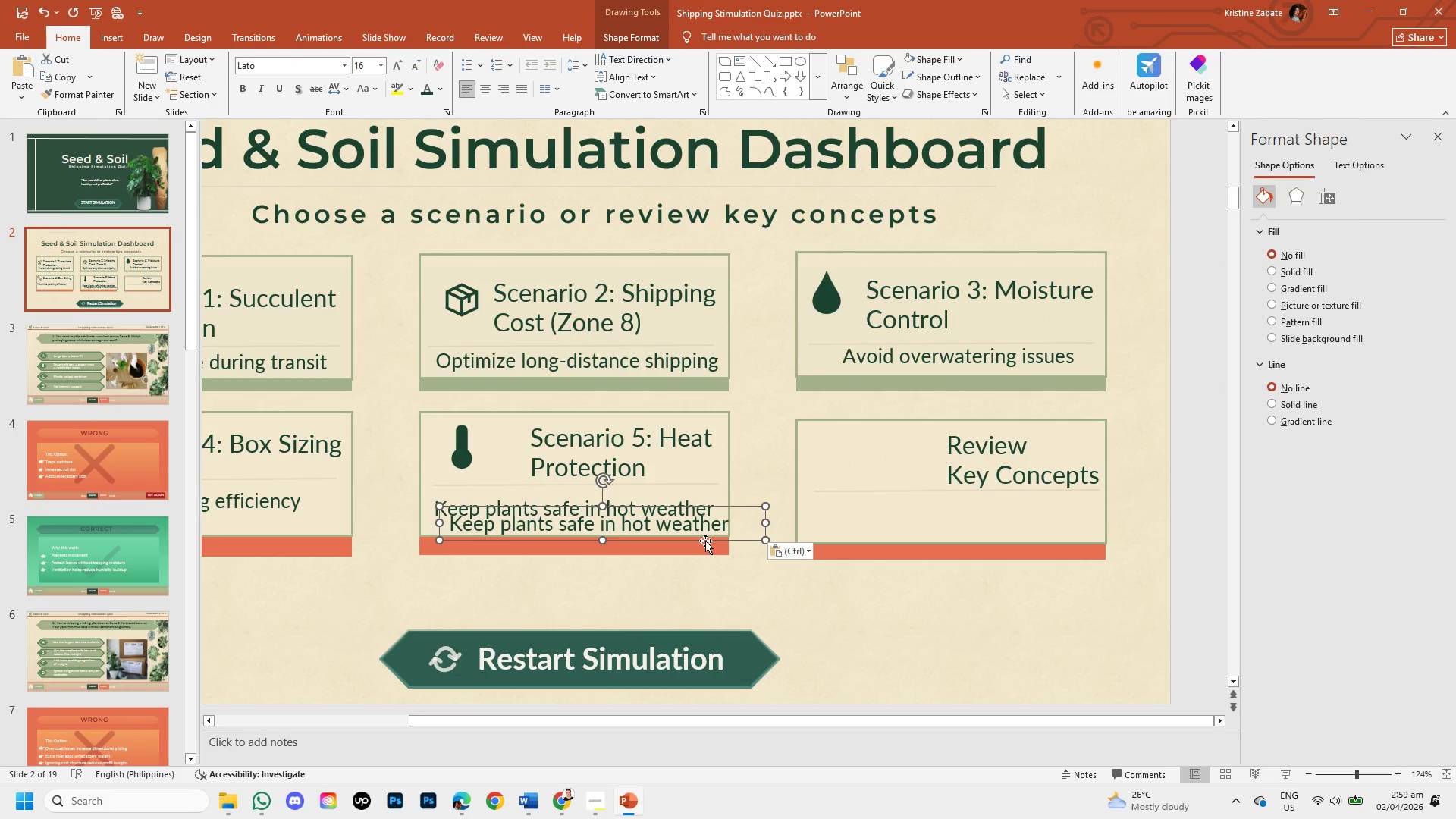 
left_click_drag(start_coordinate=[705, 541], to_coordinate=[1072, 528])
 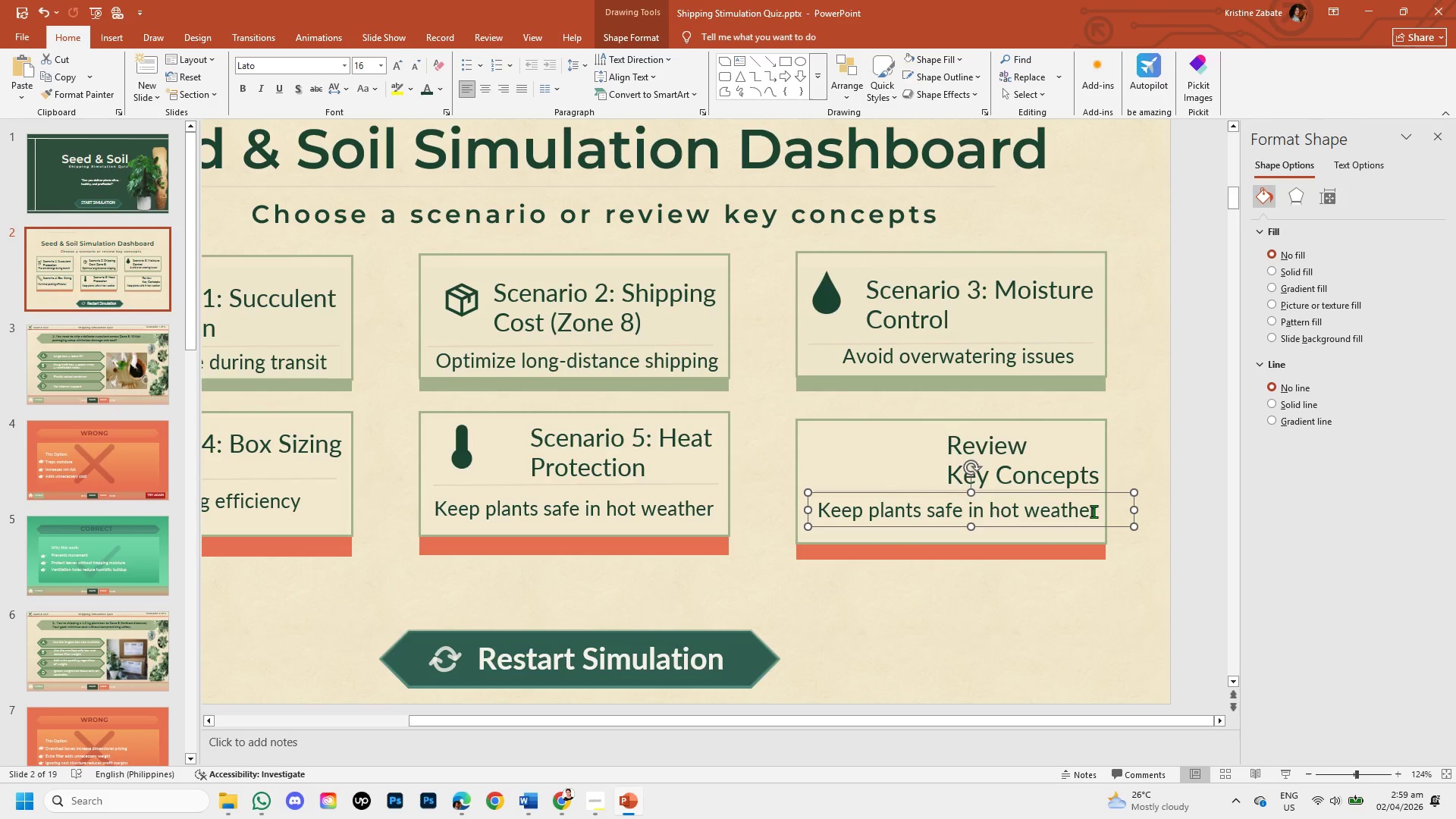 
left_click([1094, 511])
 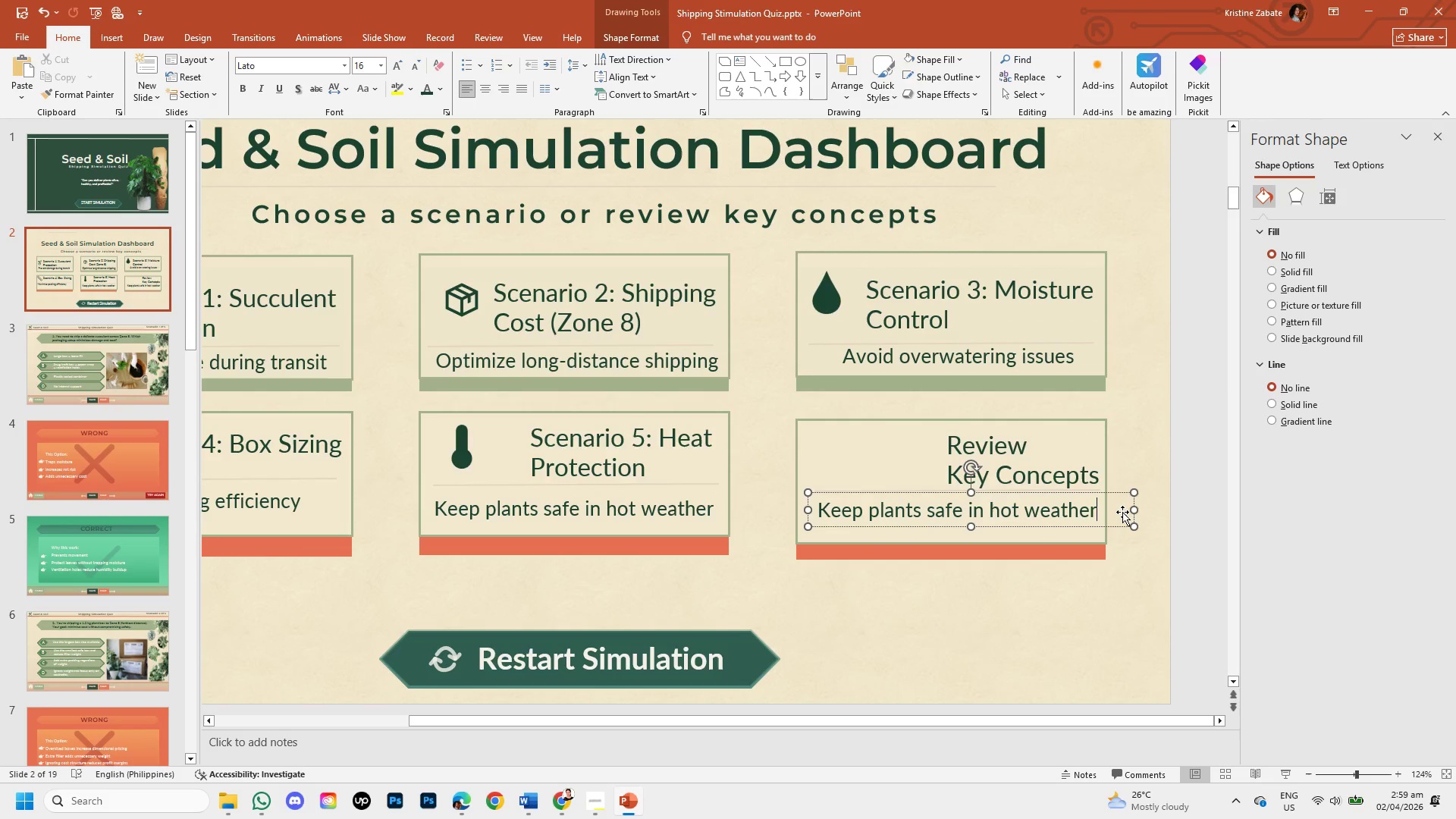 
hold_key(key=Backspace, duration=1.5)
 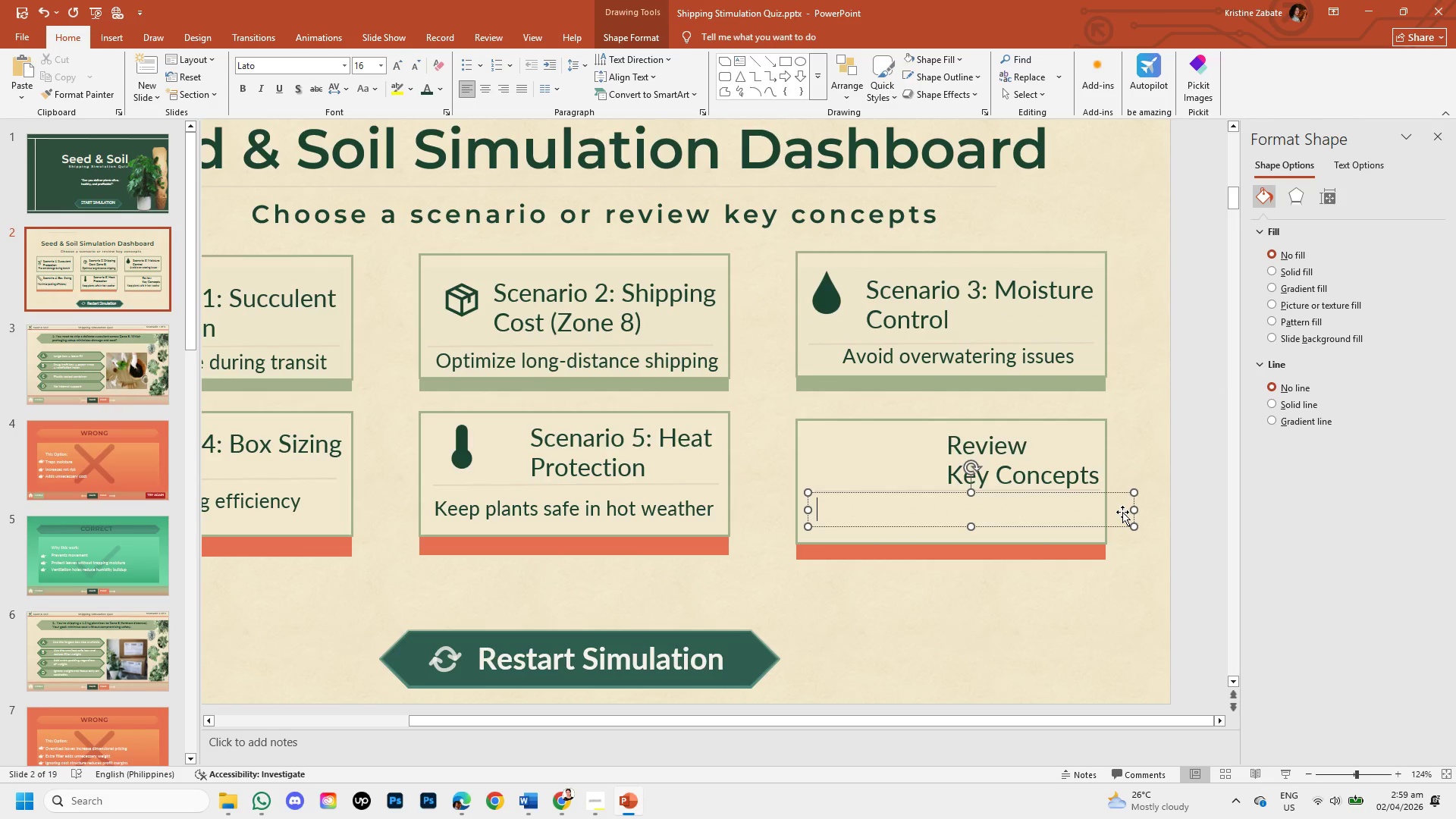 
key(Backspace)
type(Learn essential logistics tips)
 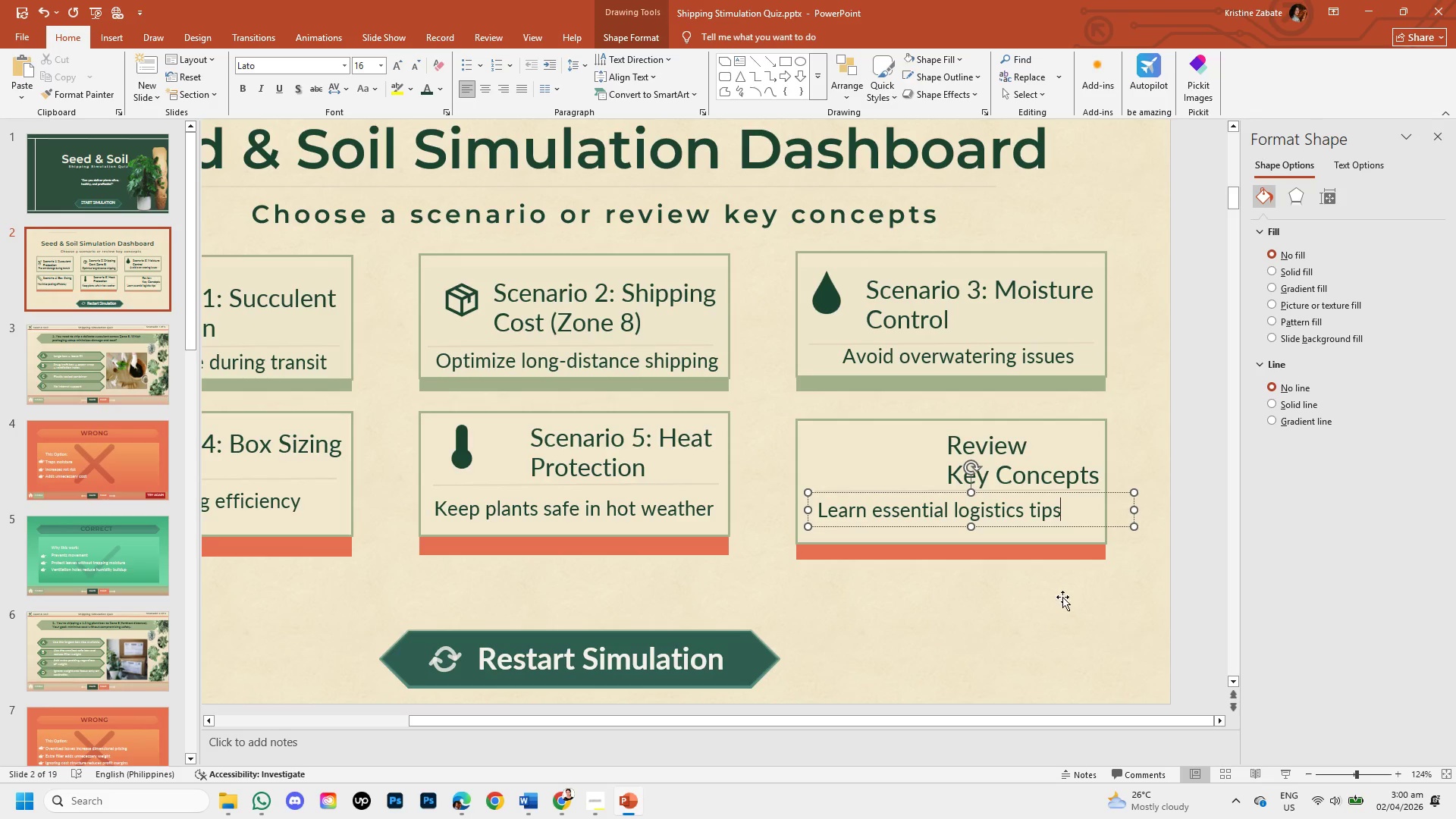 
left_click_drag(start_coordinate=[1062, 528], to_coordinate=[1087, 529])
 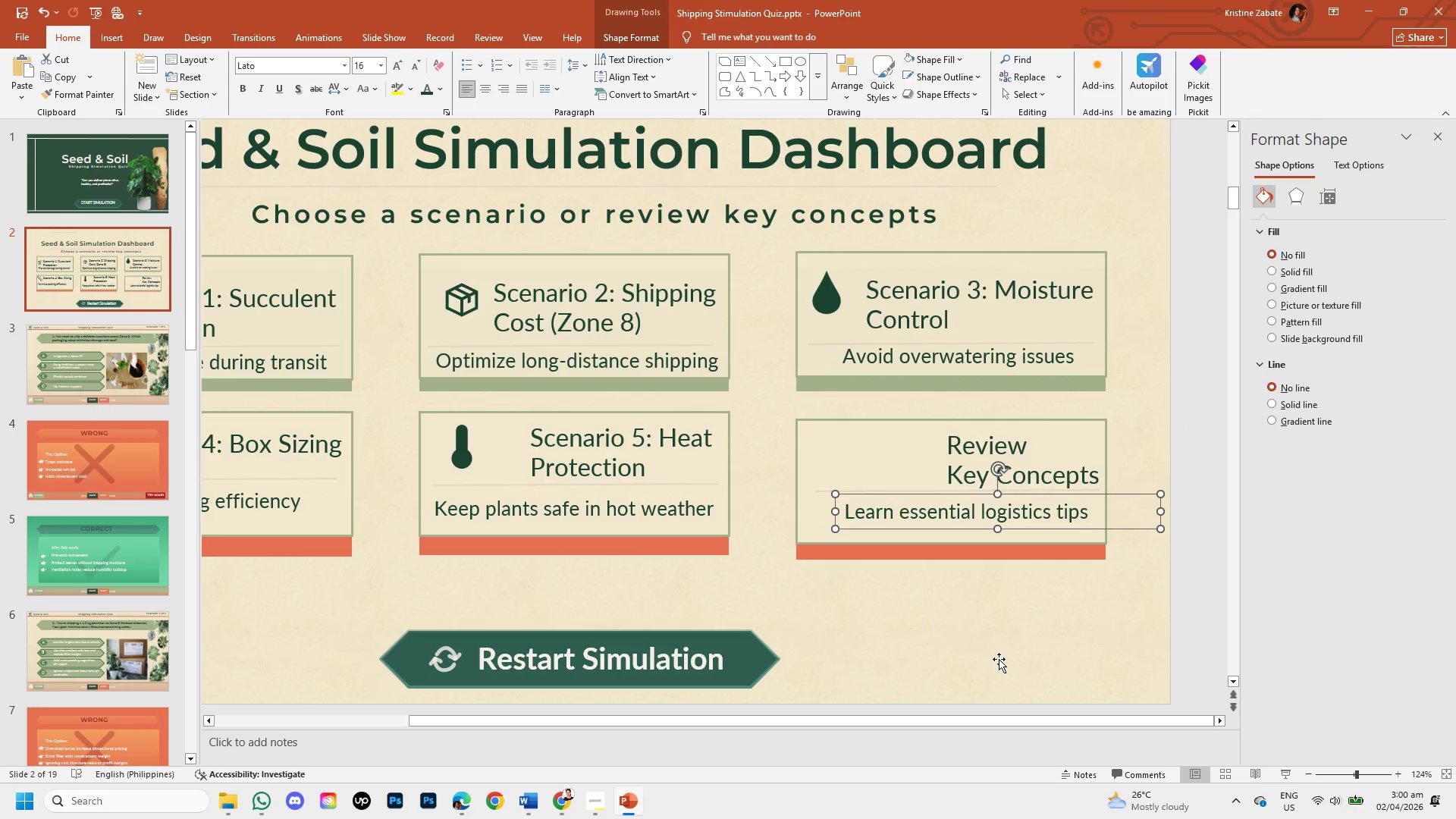 
left_click([999, 659])
 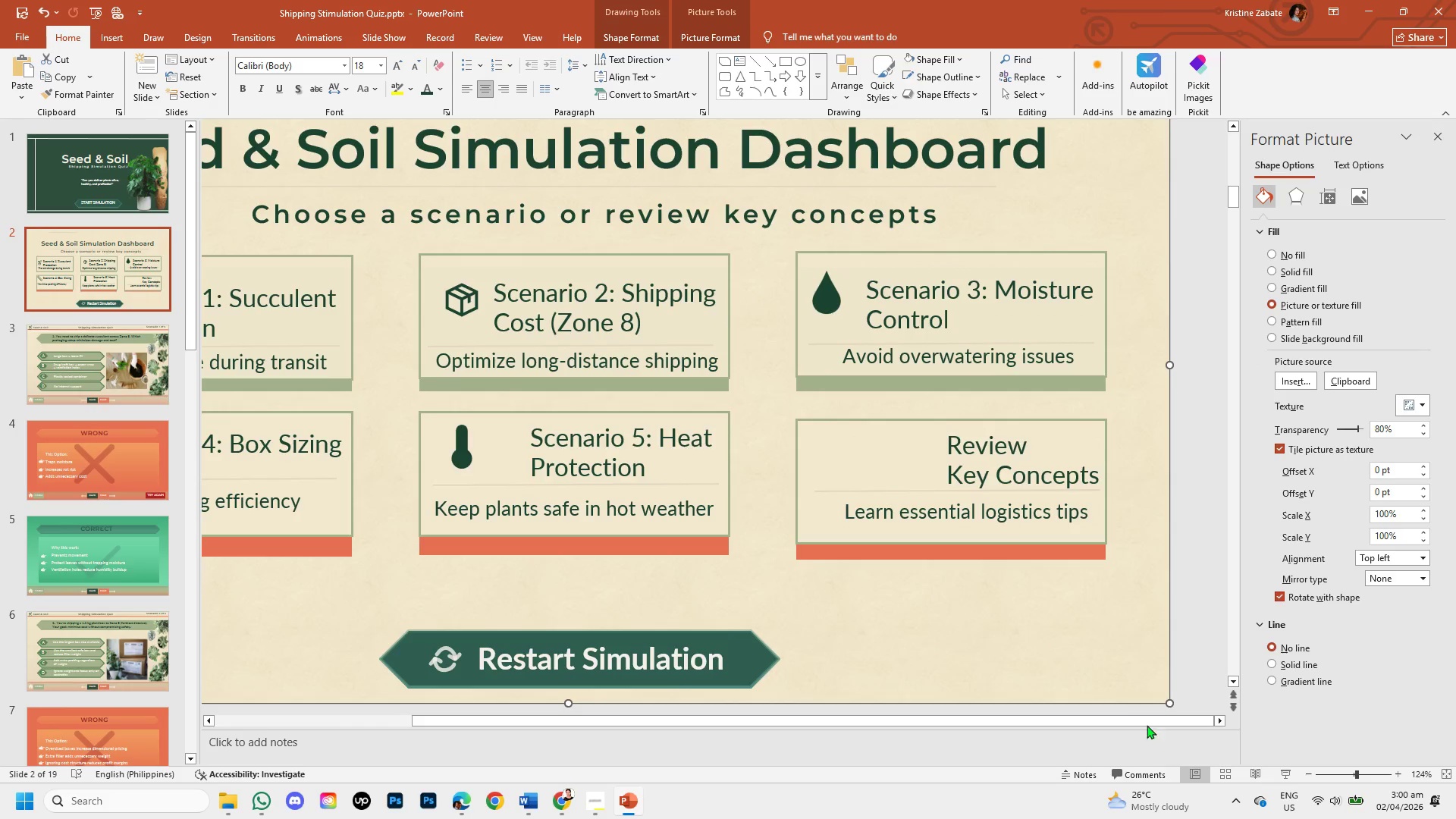 
left_click_drag(start_coordinate=[1143, 721], to_coordinate=[755, 724])
 